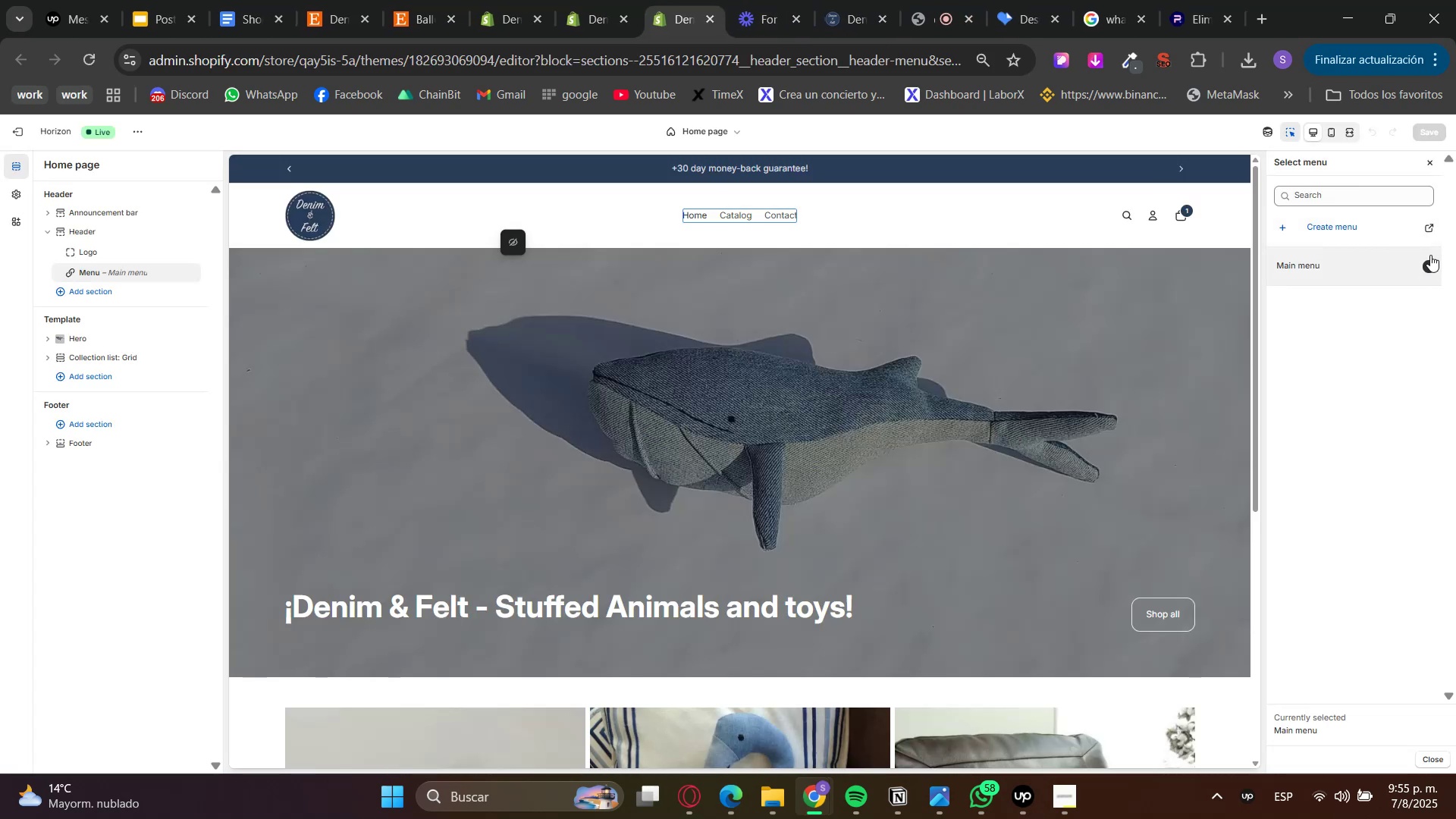 
left_click([1434, 231])
 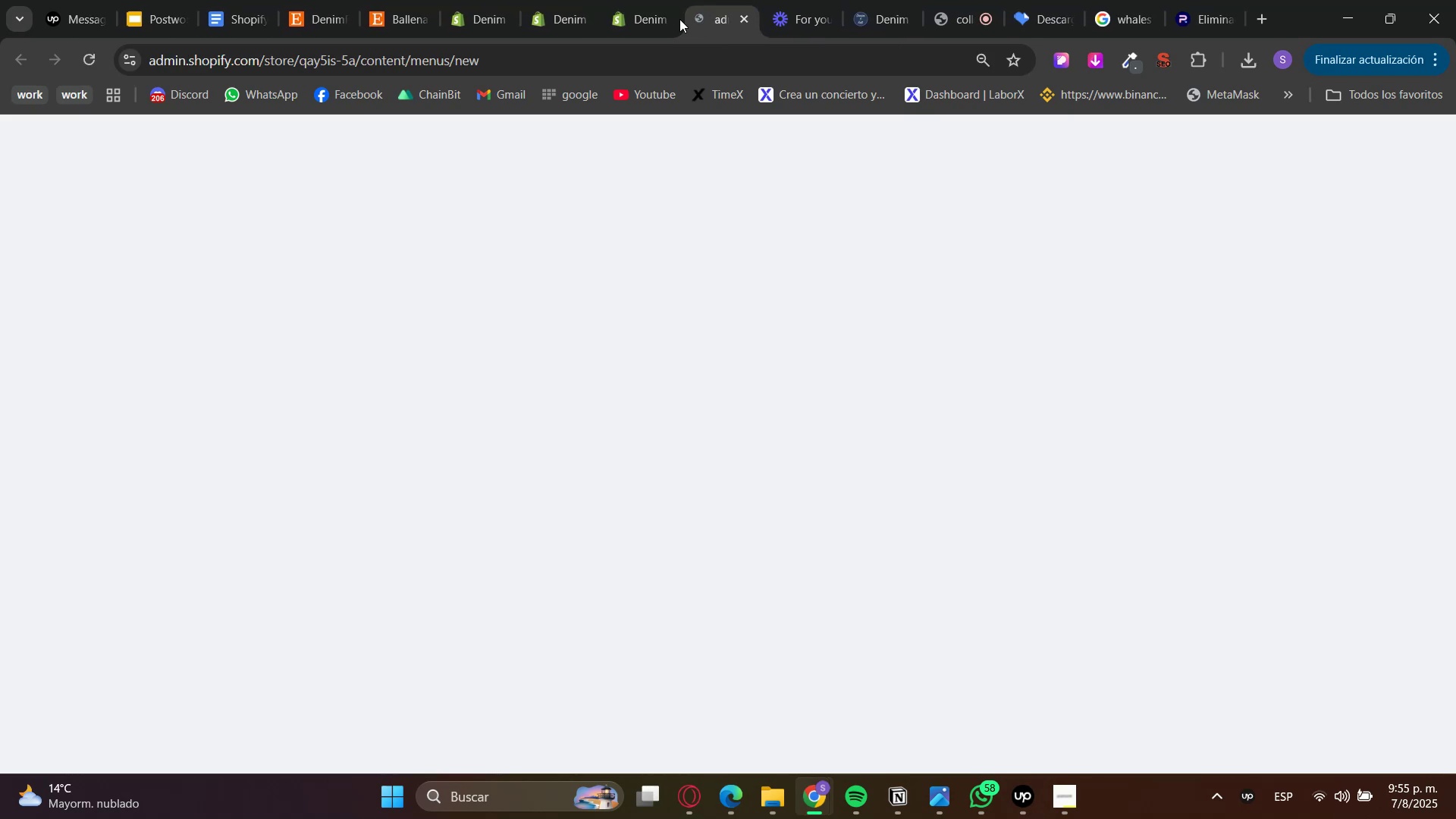 
left_click([632, 0])
 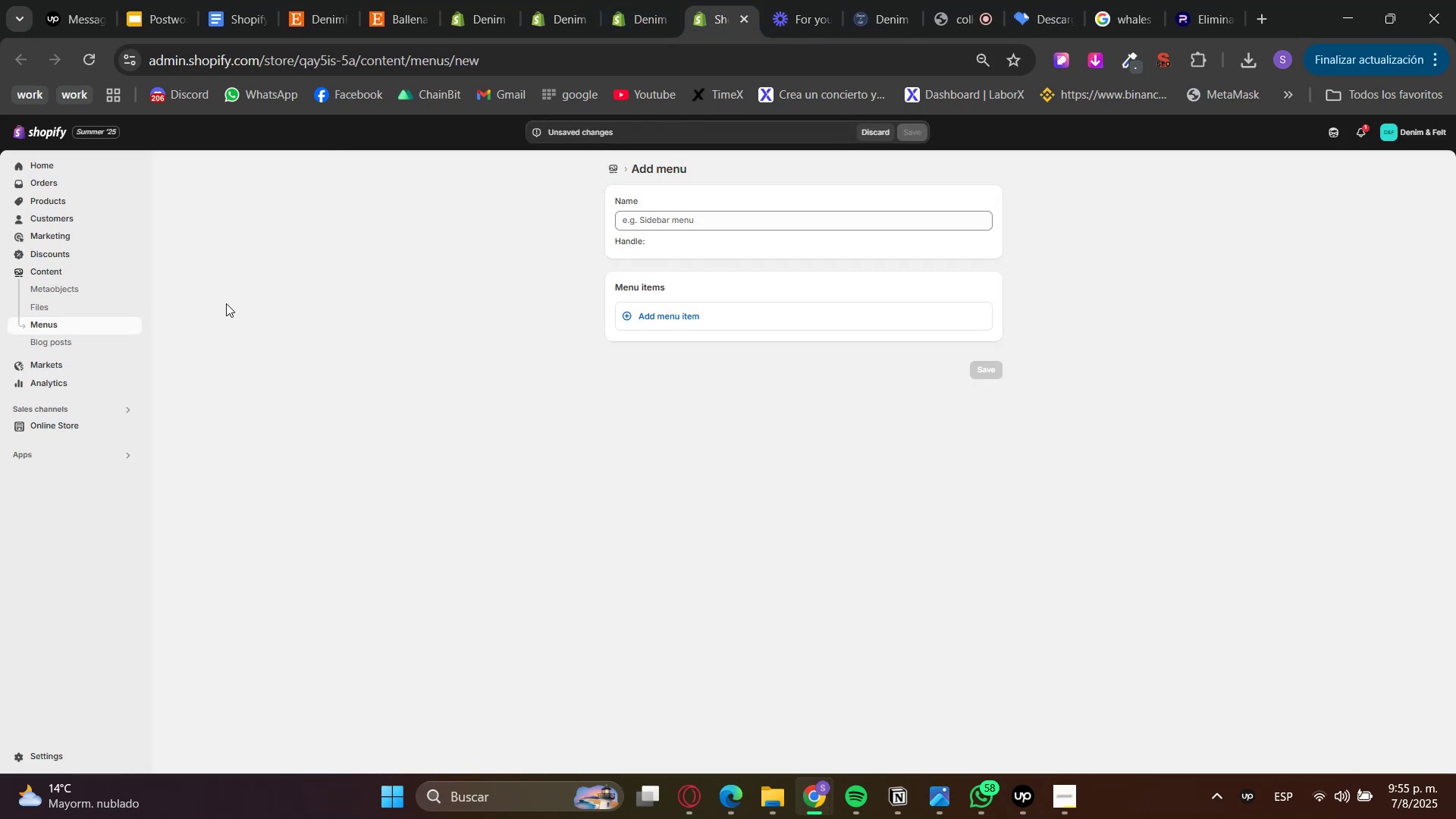 
left_click([67, 320])
 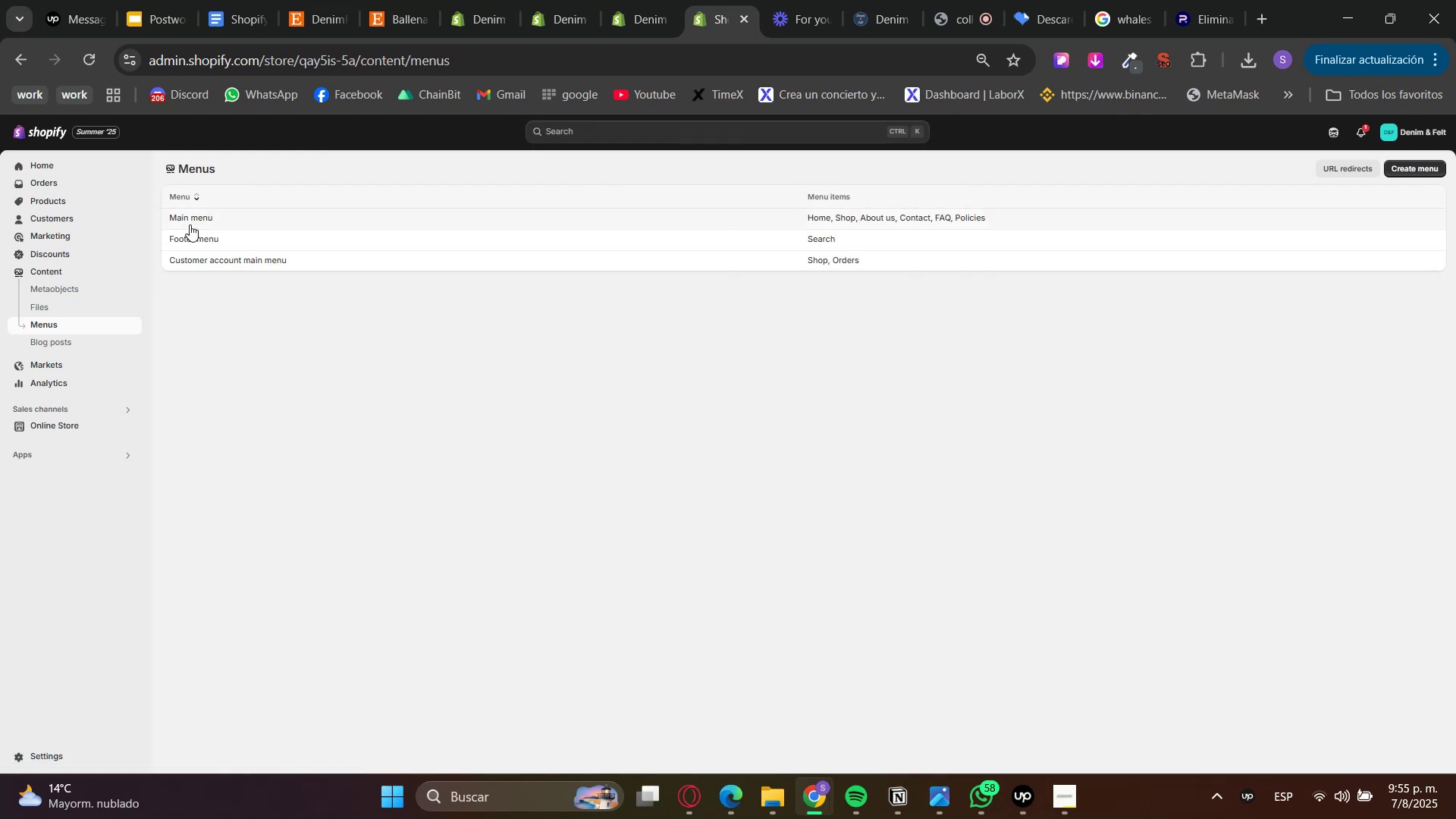 
left_click([191, 222])
 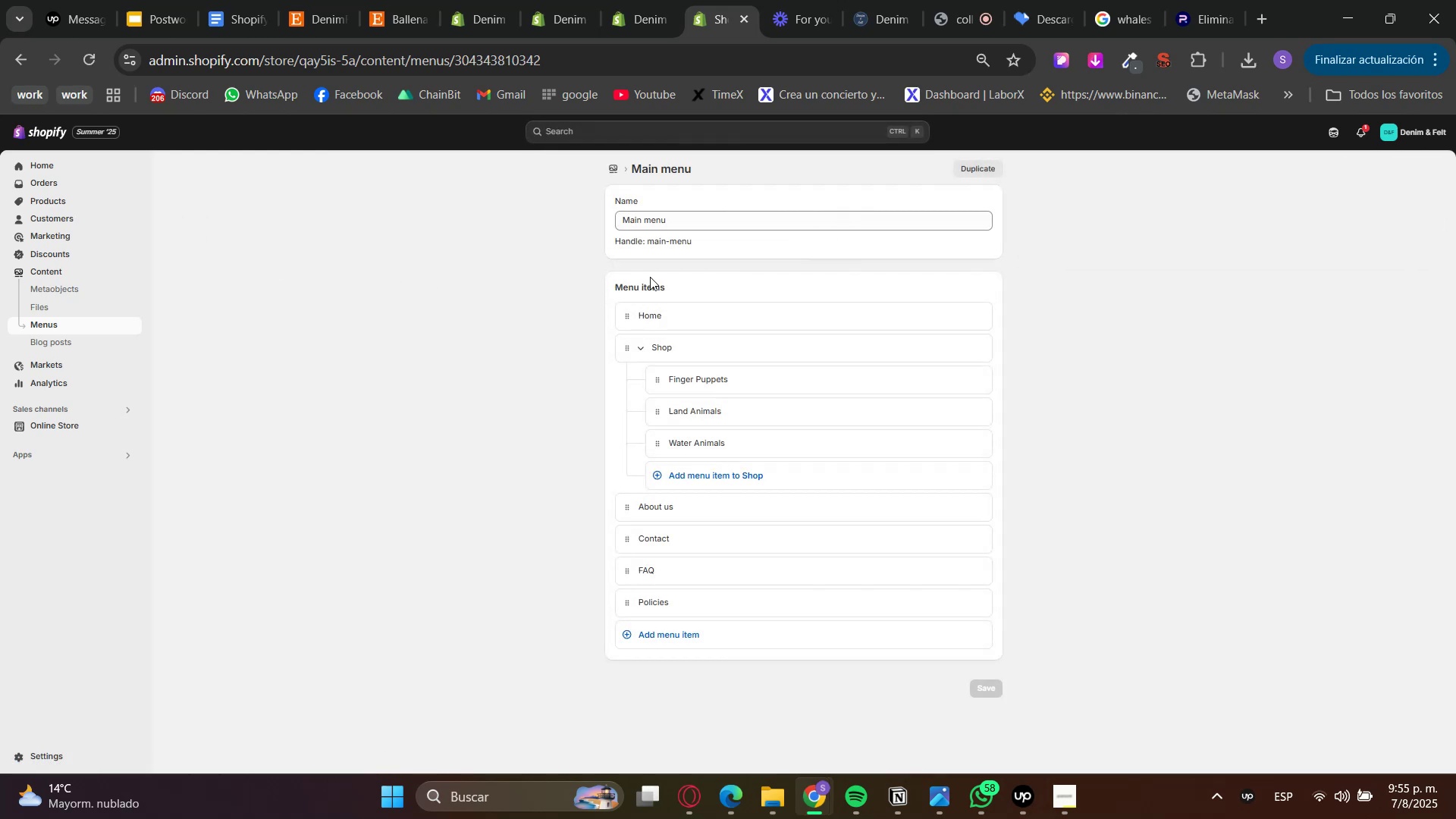 
left_click([653, 0])
 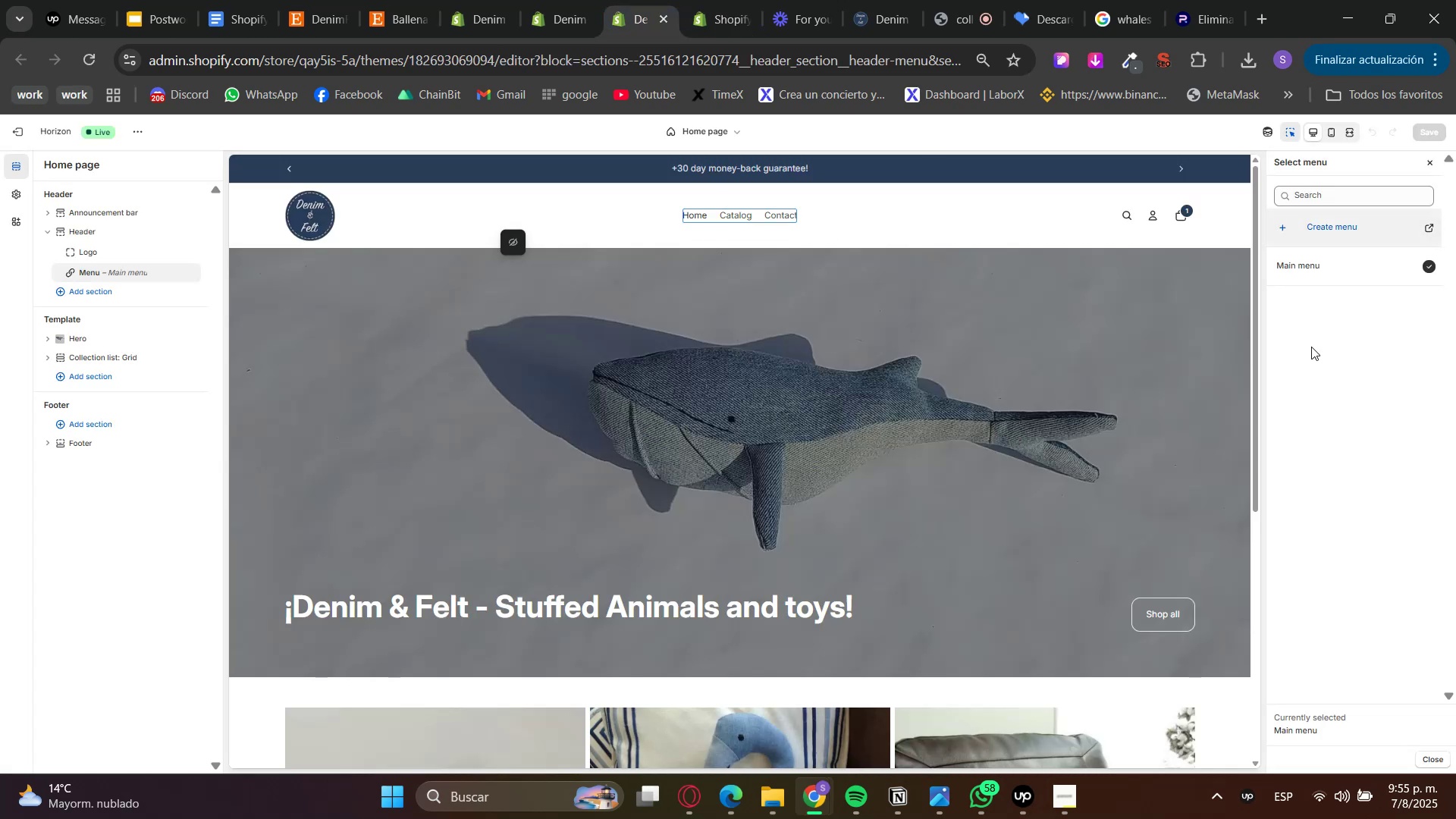 
left_click([1329, 341])
 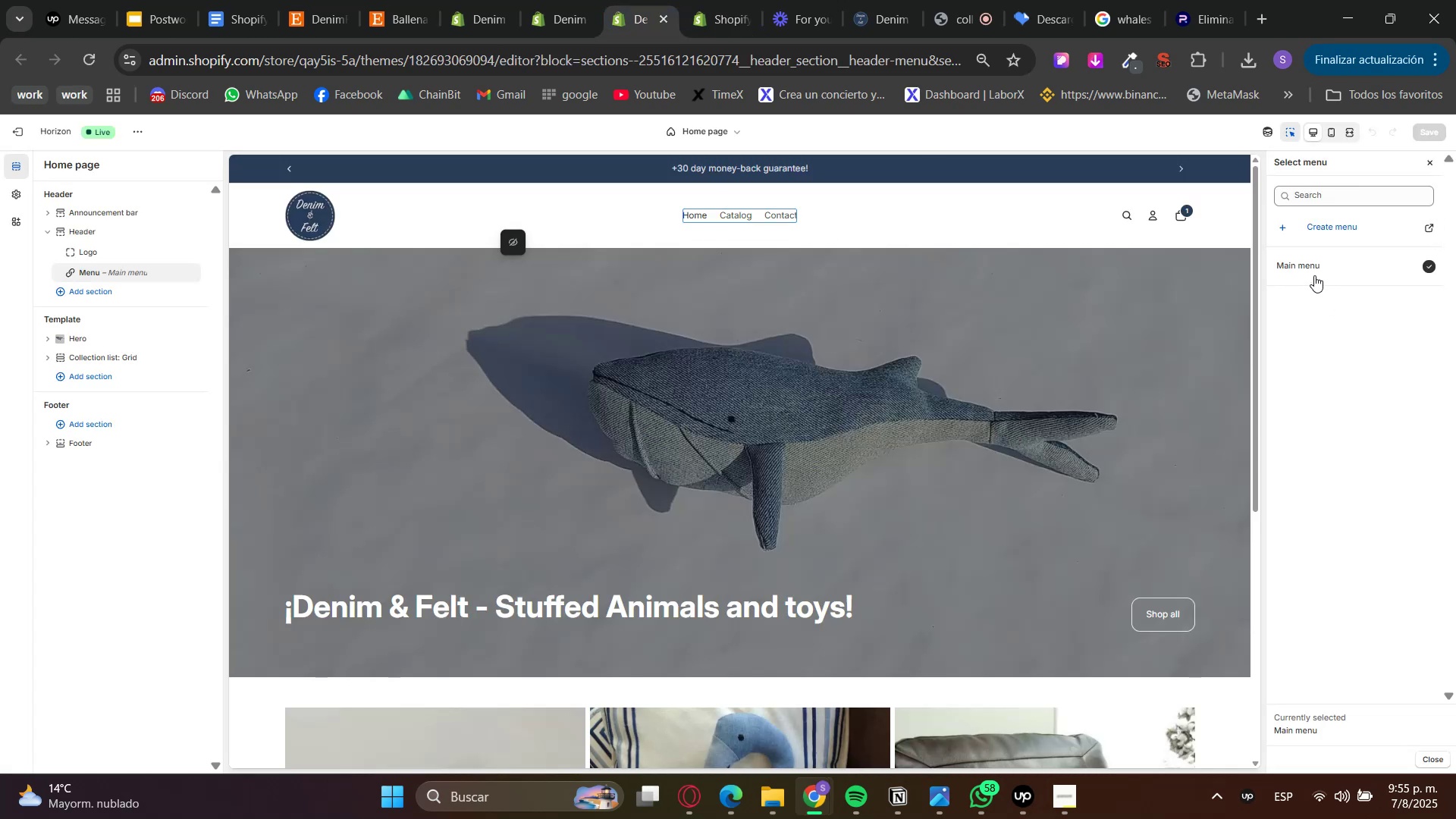 
left_click([1313, 274])
 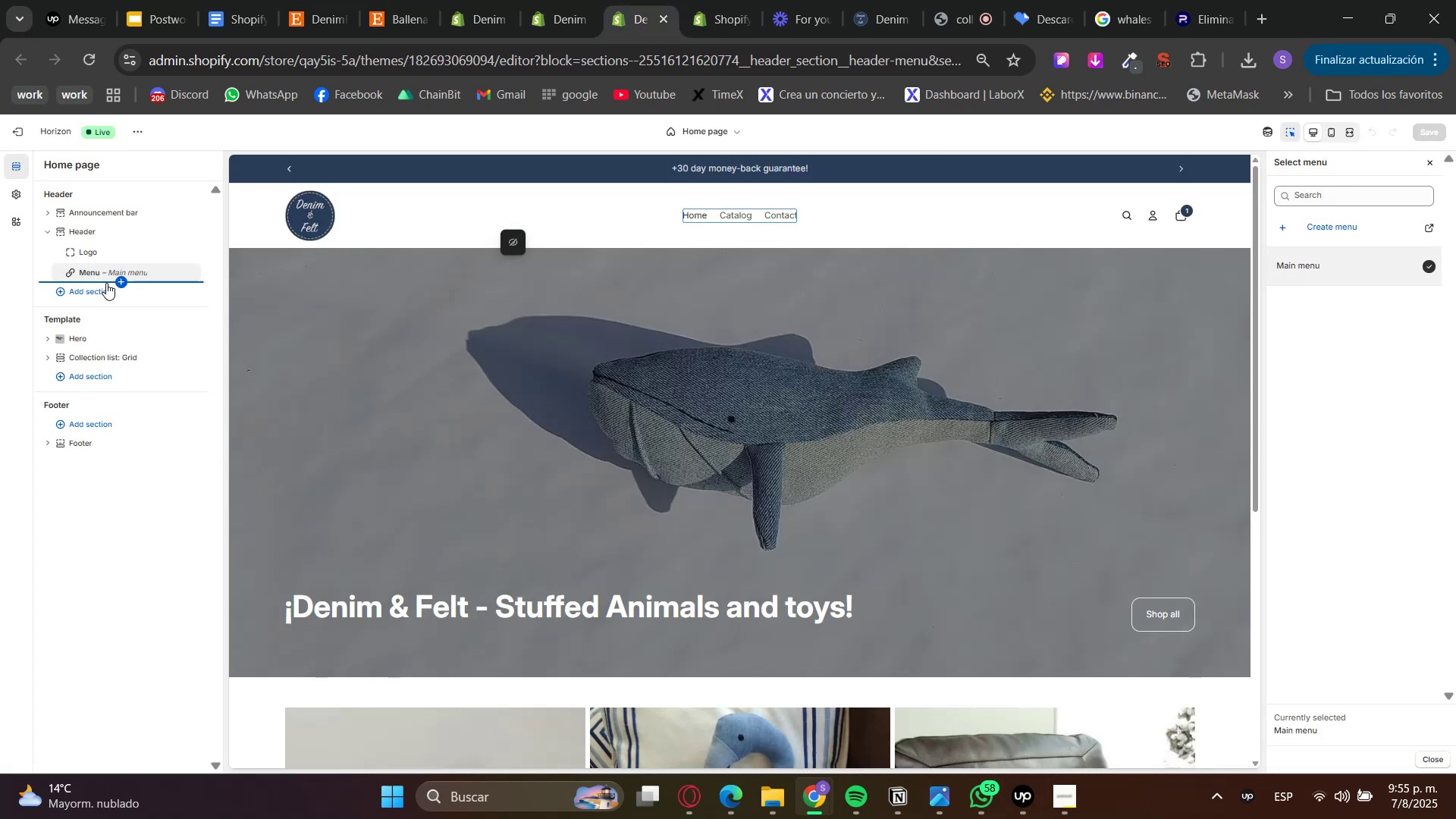 
left_click([103, 275])
 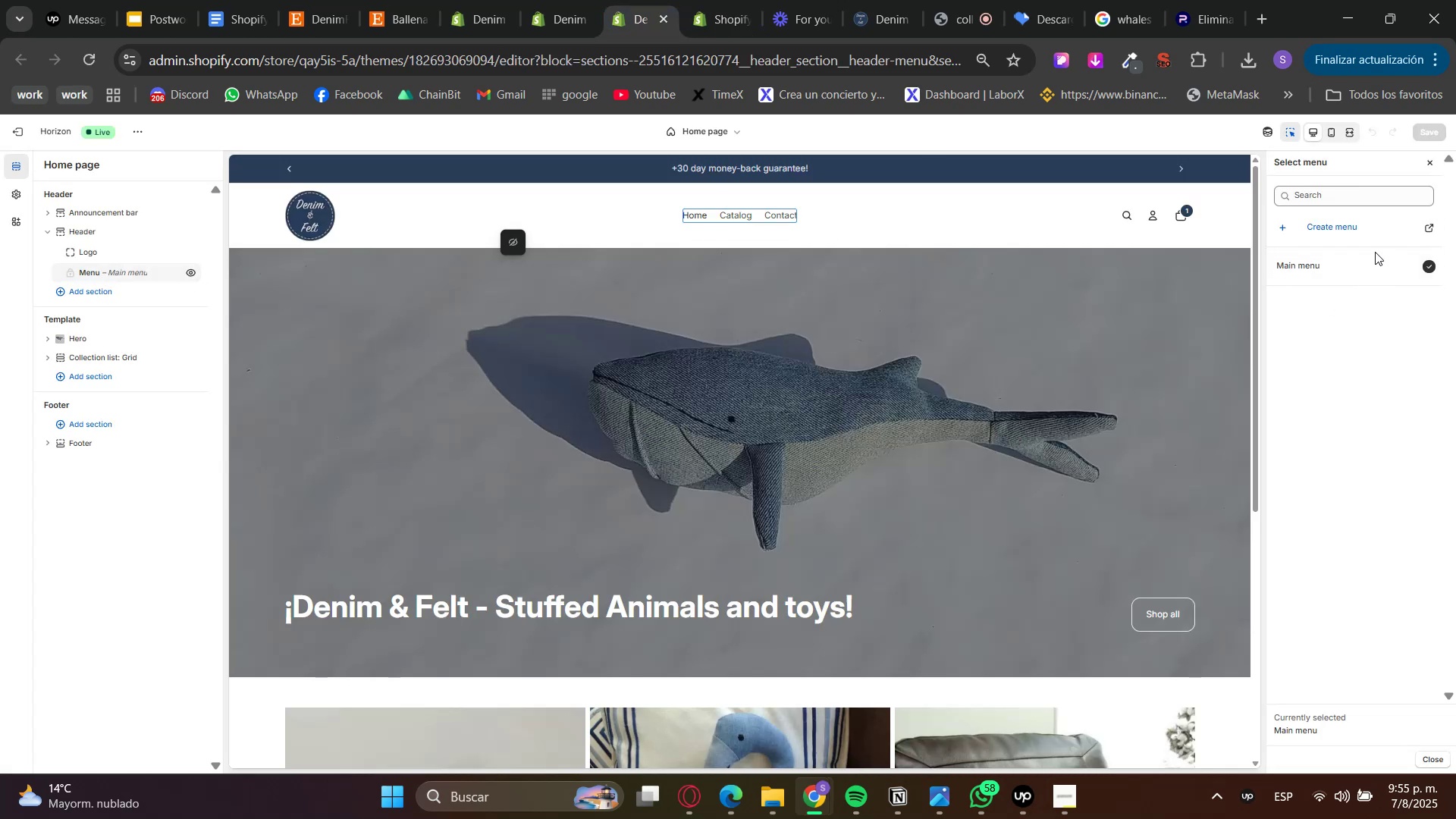 
key(F5)
 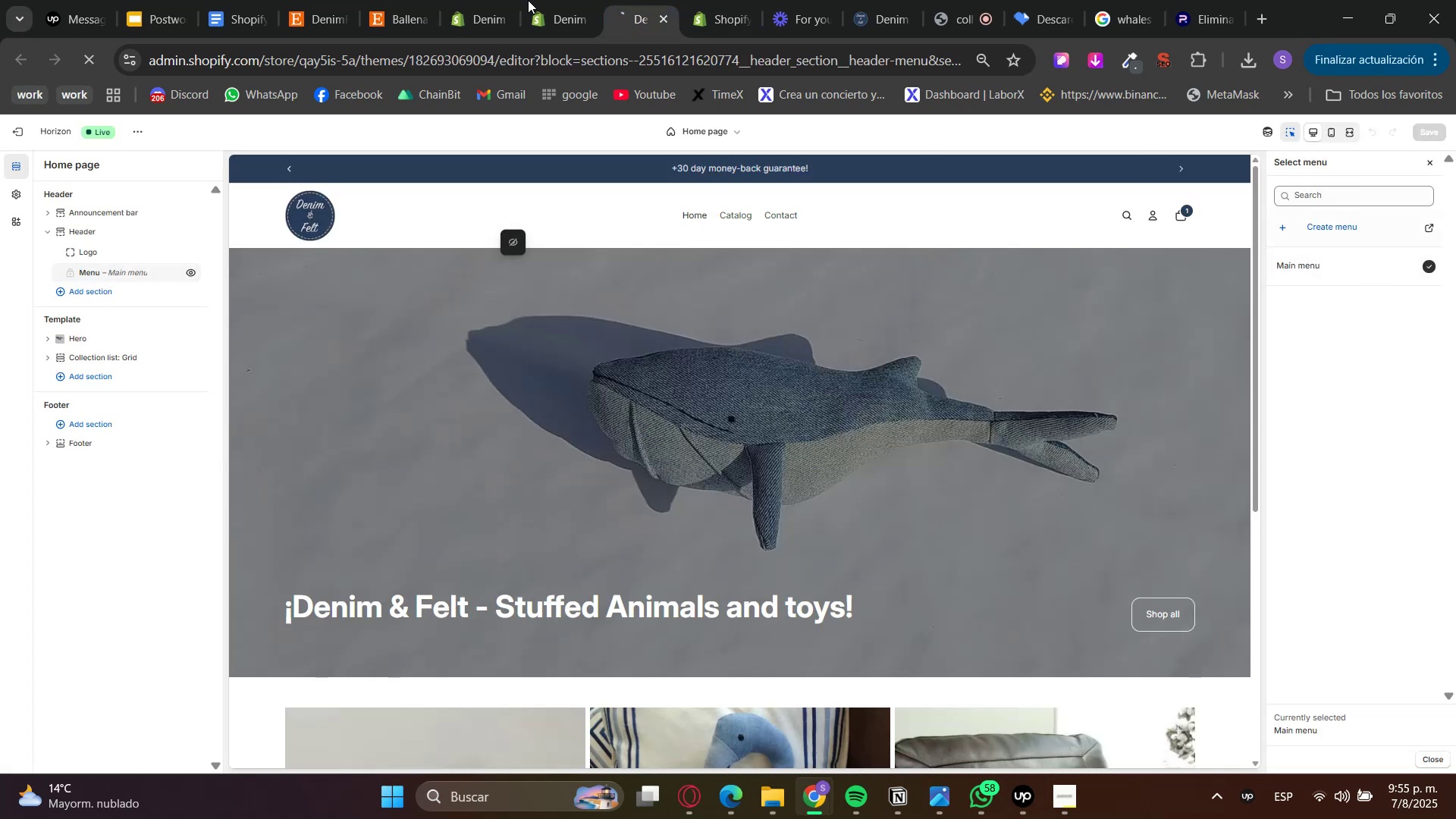 
left_click_drag(start_coordinate=[482, 2], to_coordinate=[487, 3])
 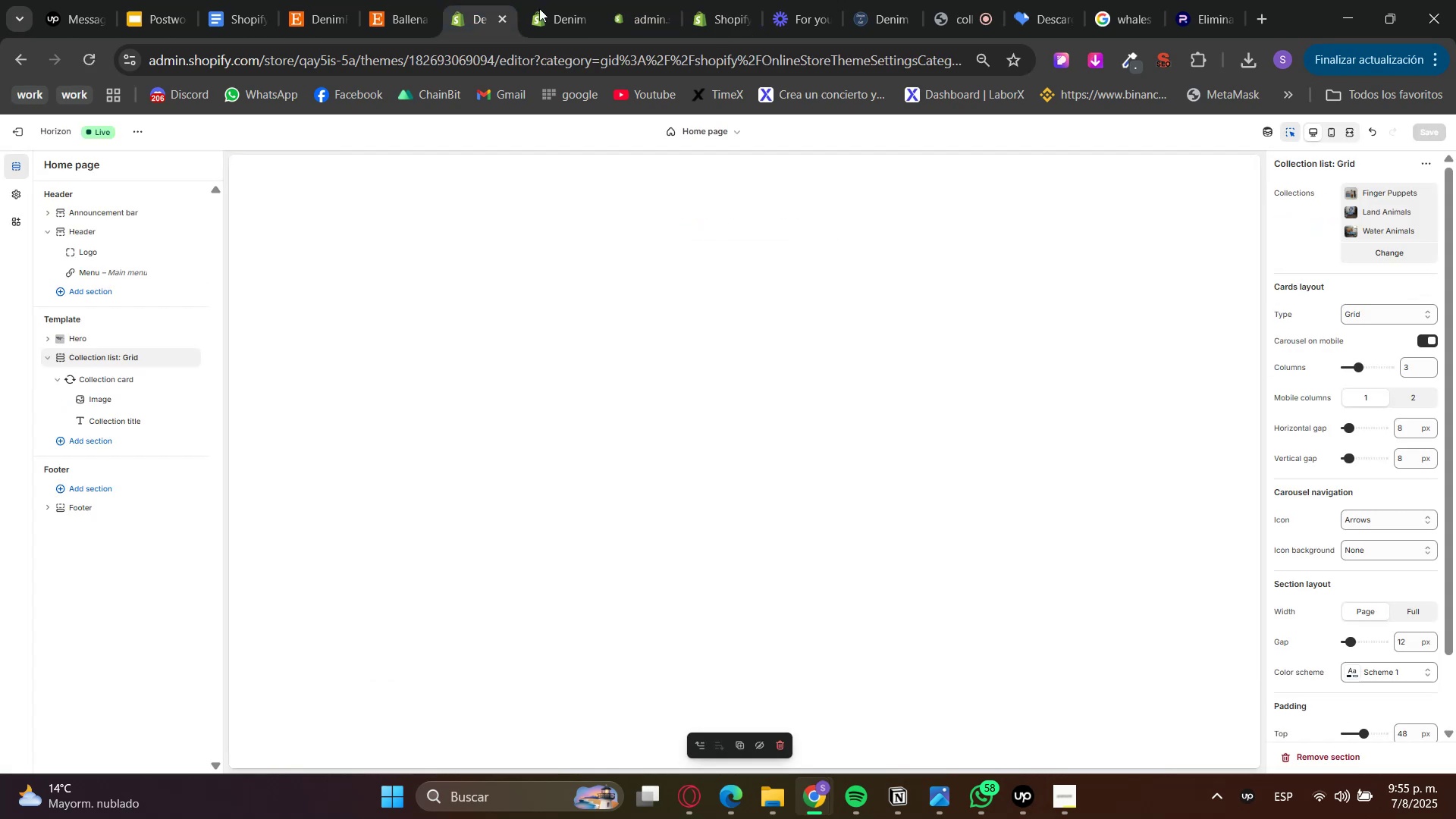 
double_click([541, 8])
 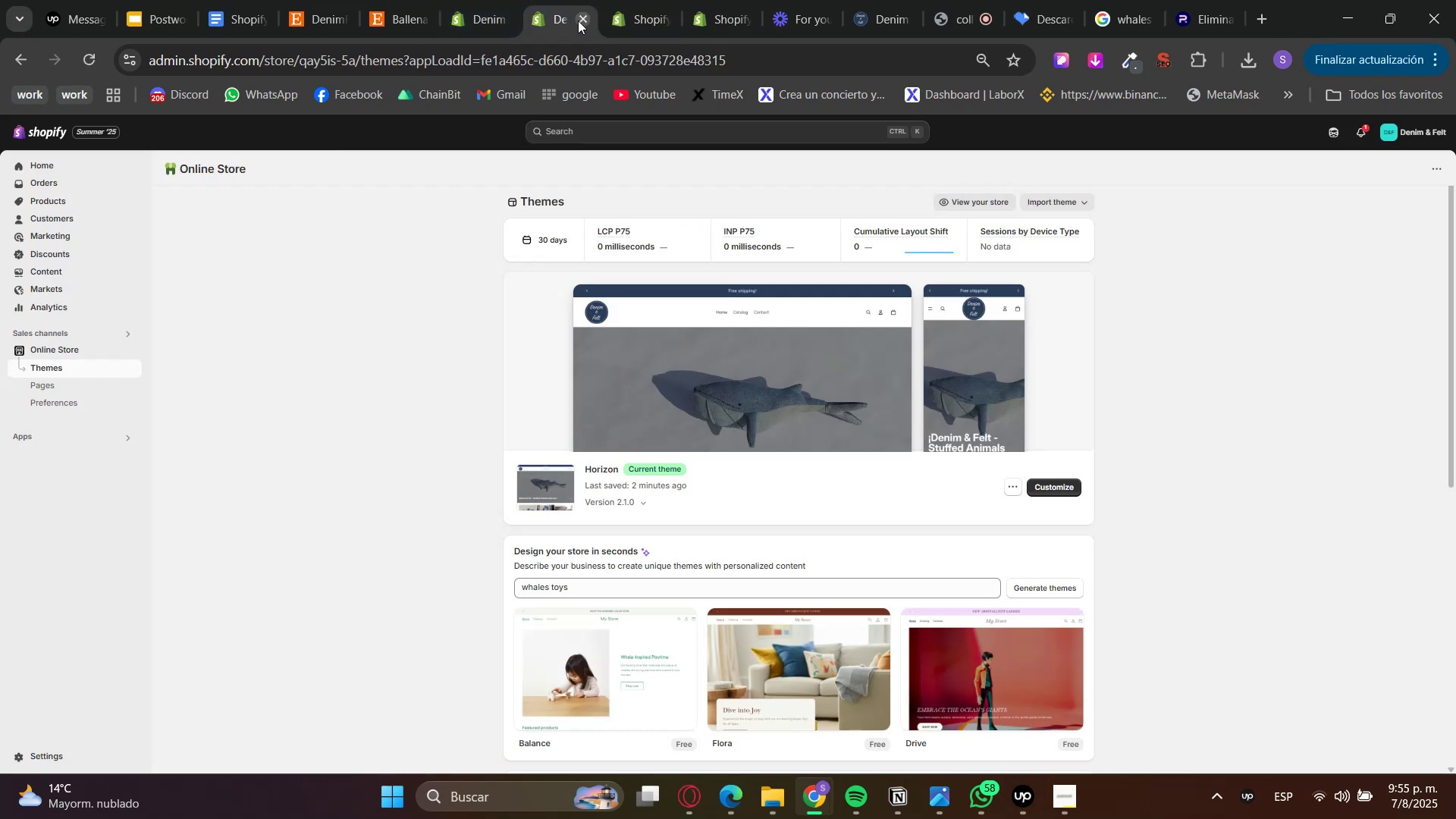 
left_click([578, 20])
 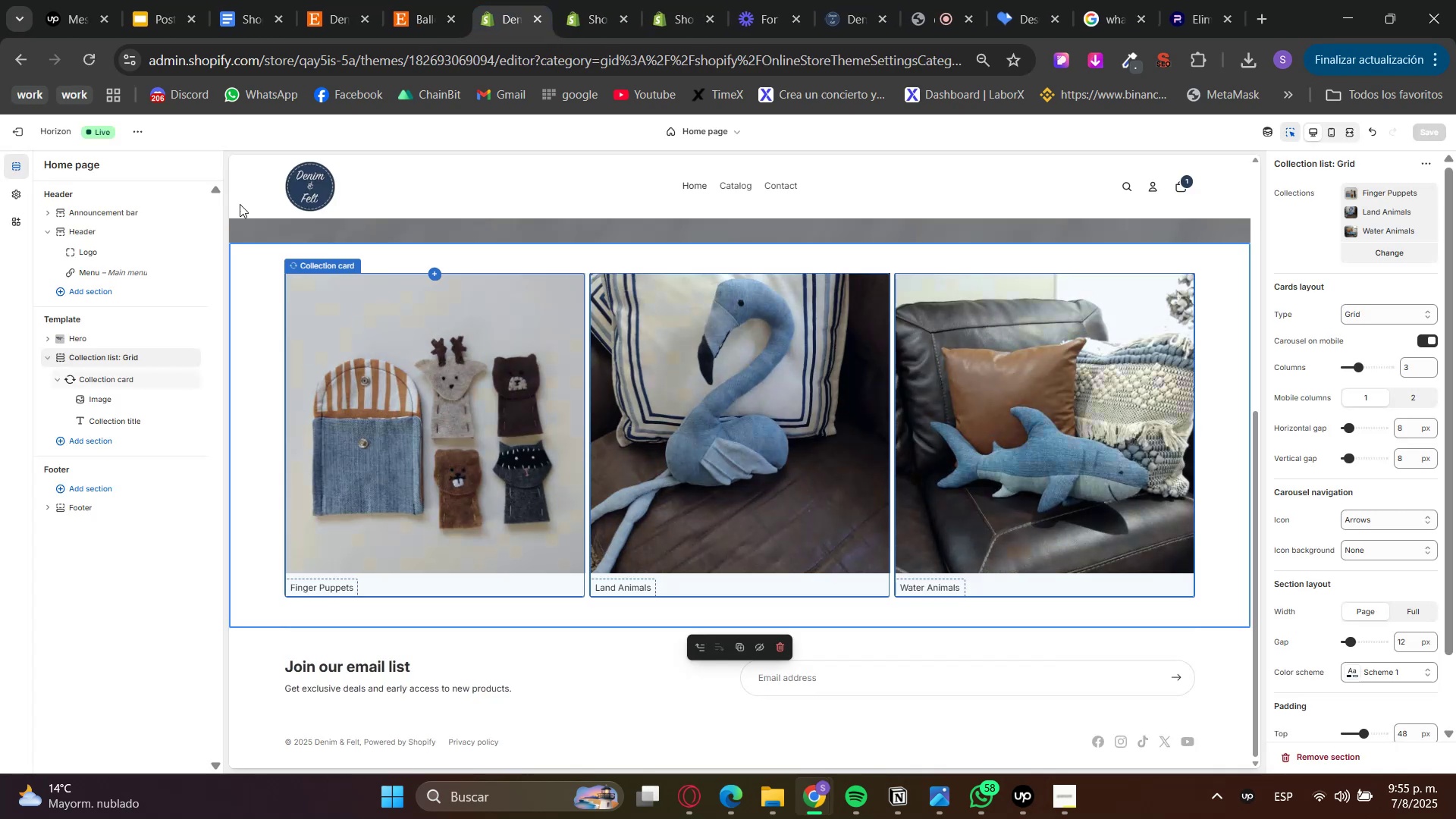 
left_click([17, 121])
 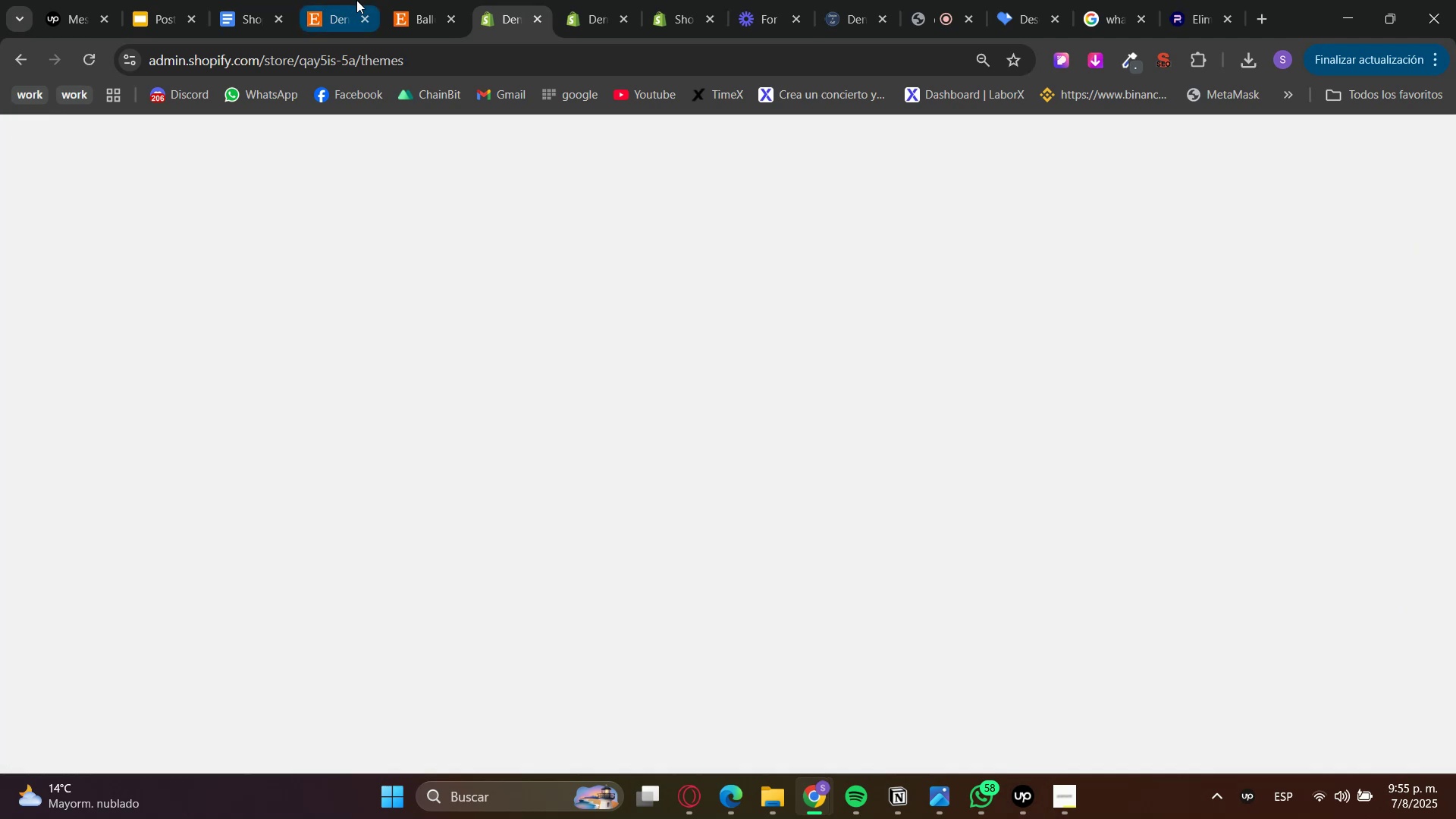 
left_click([221, 0])
 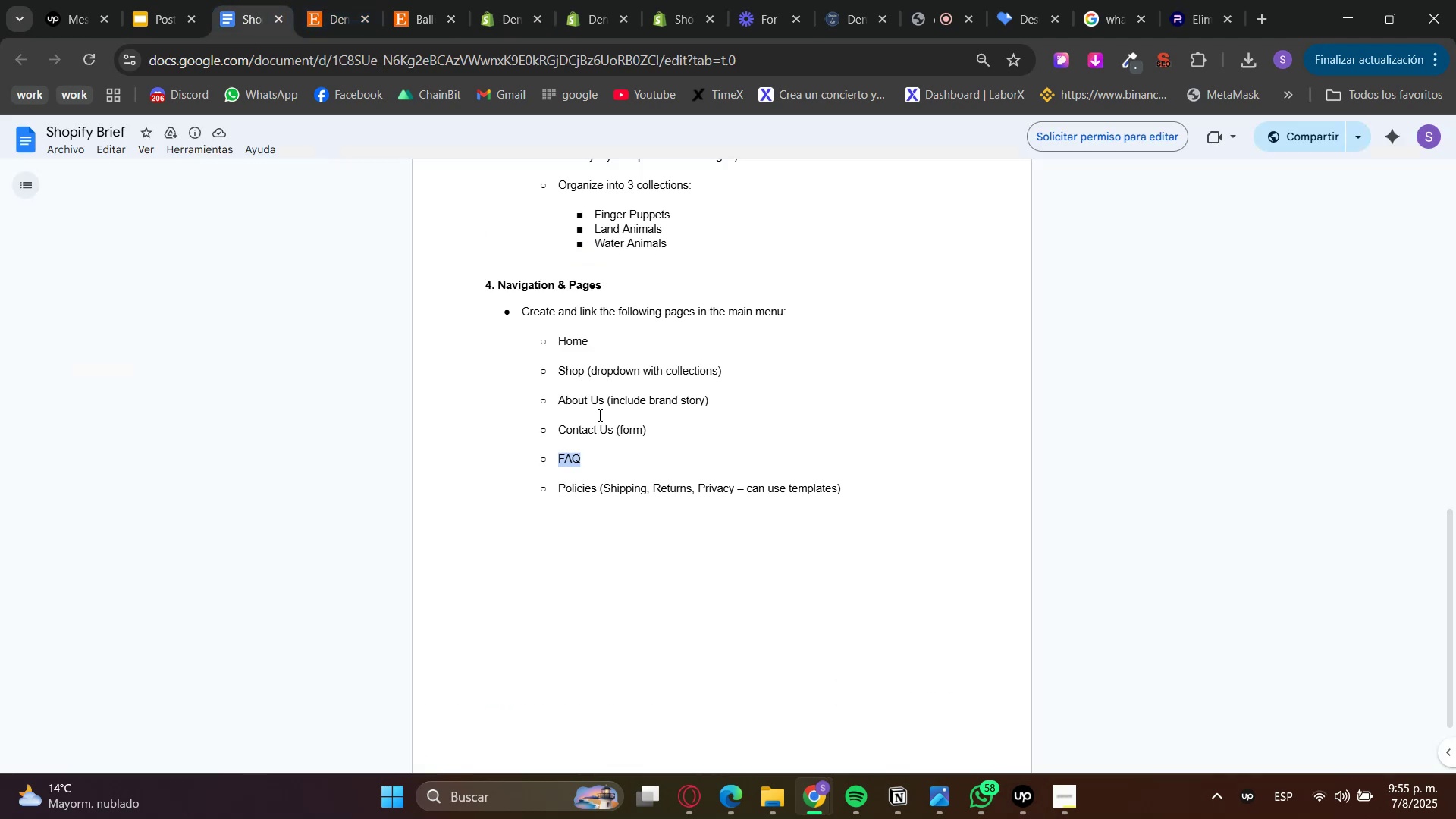 
double_click([580, 405])
 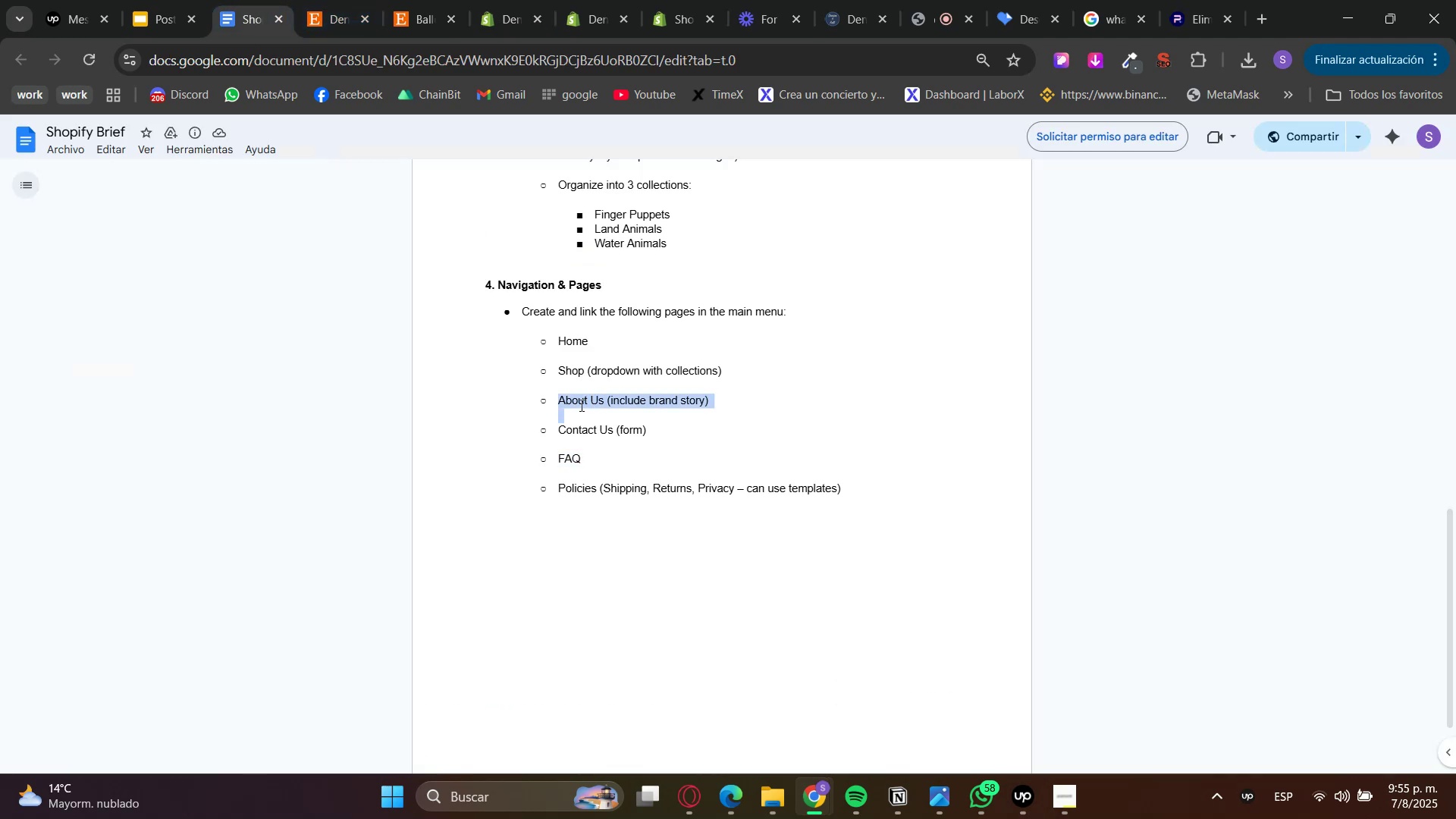 
triple_click([580, 405])
 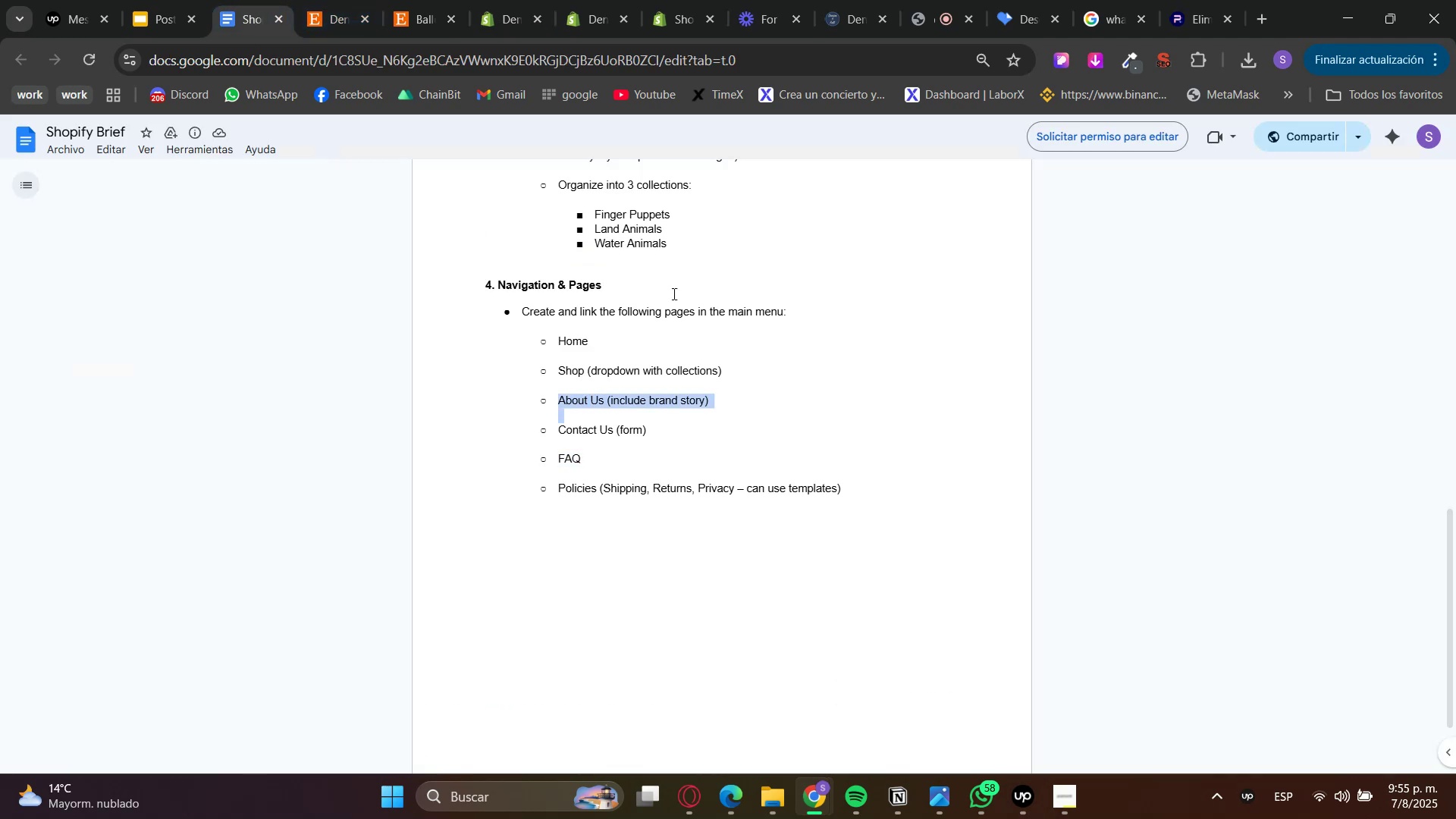 
left_click([613, 0])
 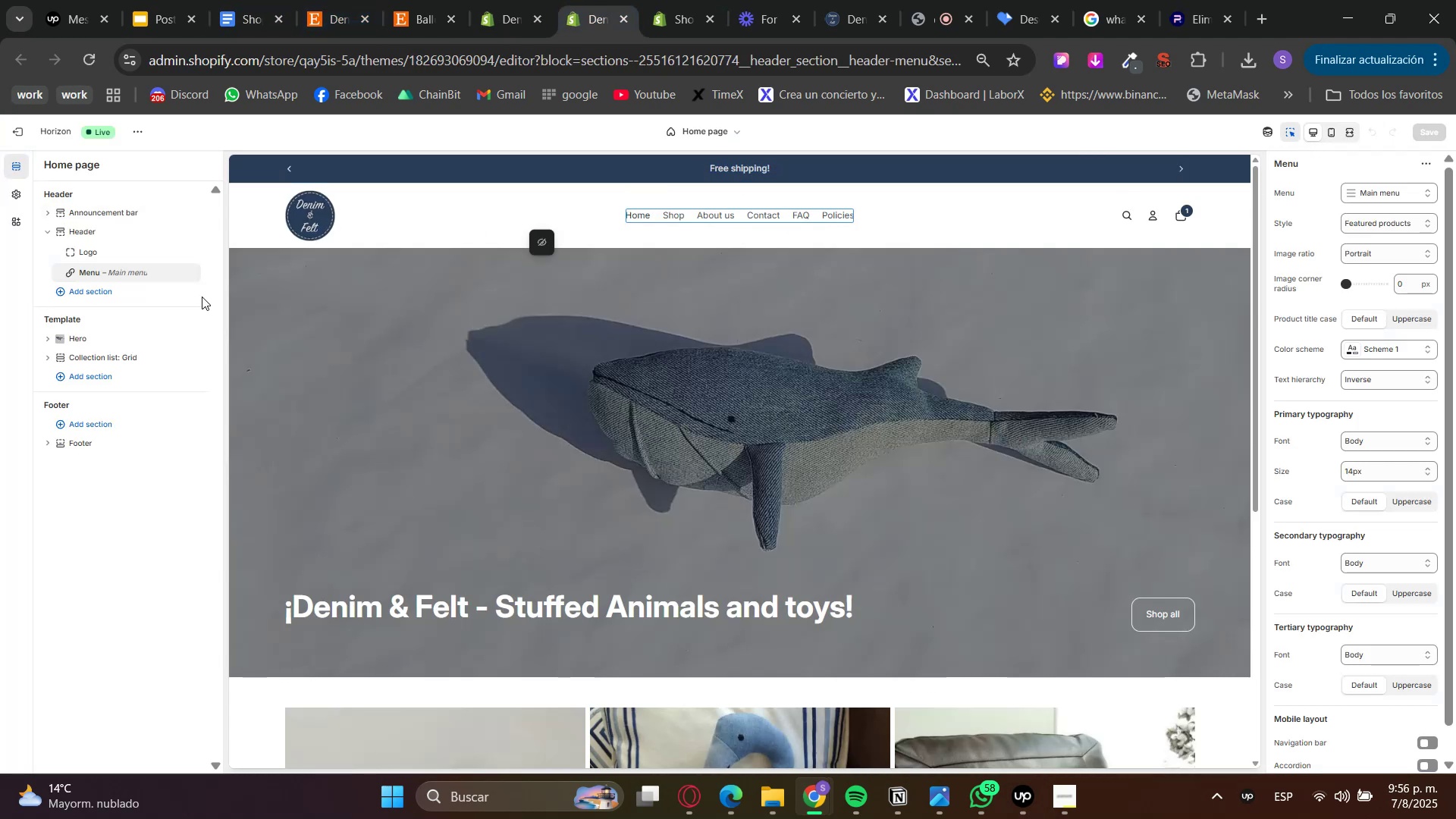 
scroll: coordinate [1407, 438], scroll_direction: up, amount: 2.0
 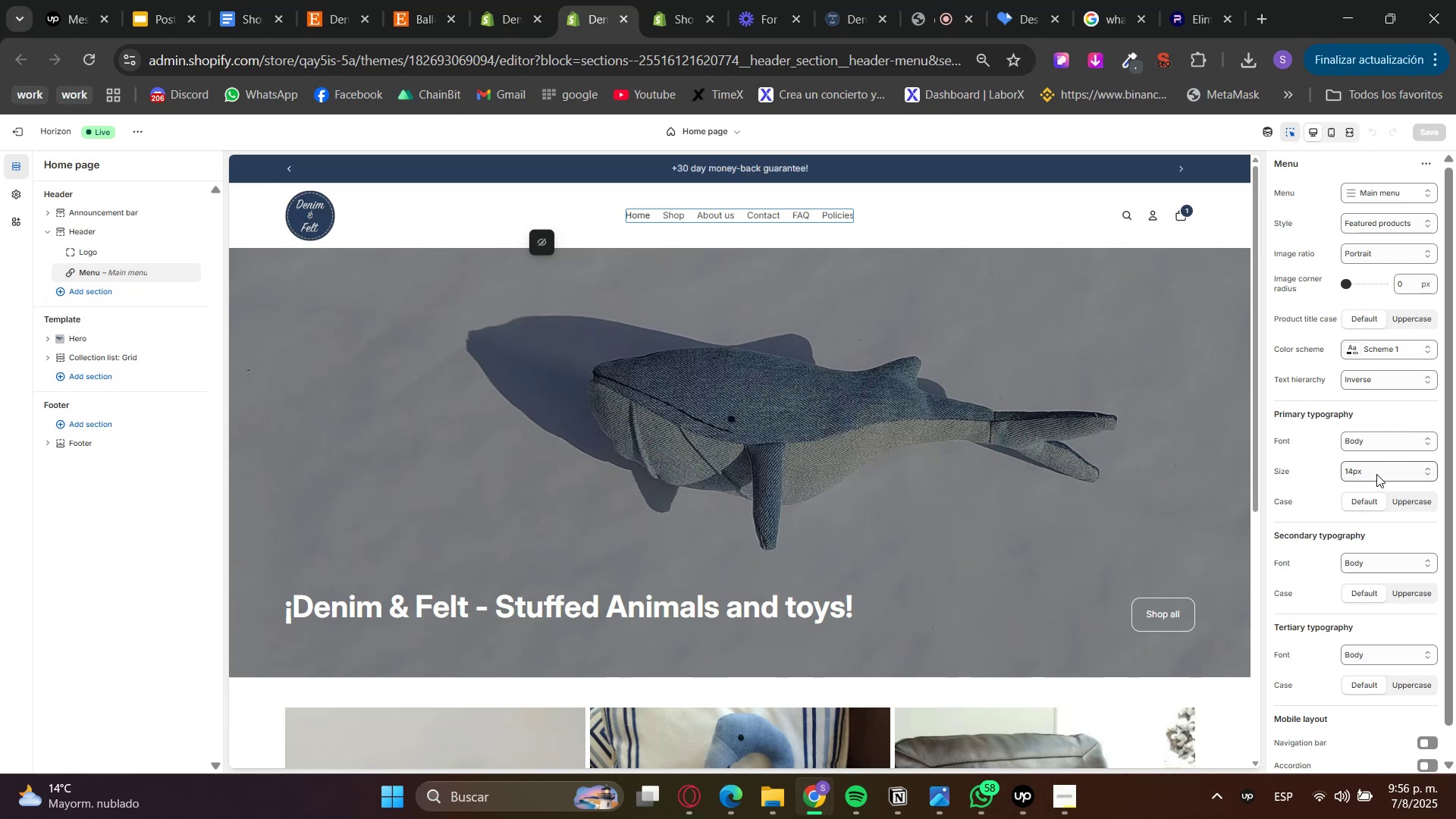 
left_click([1376, 474])
 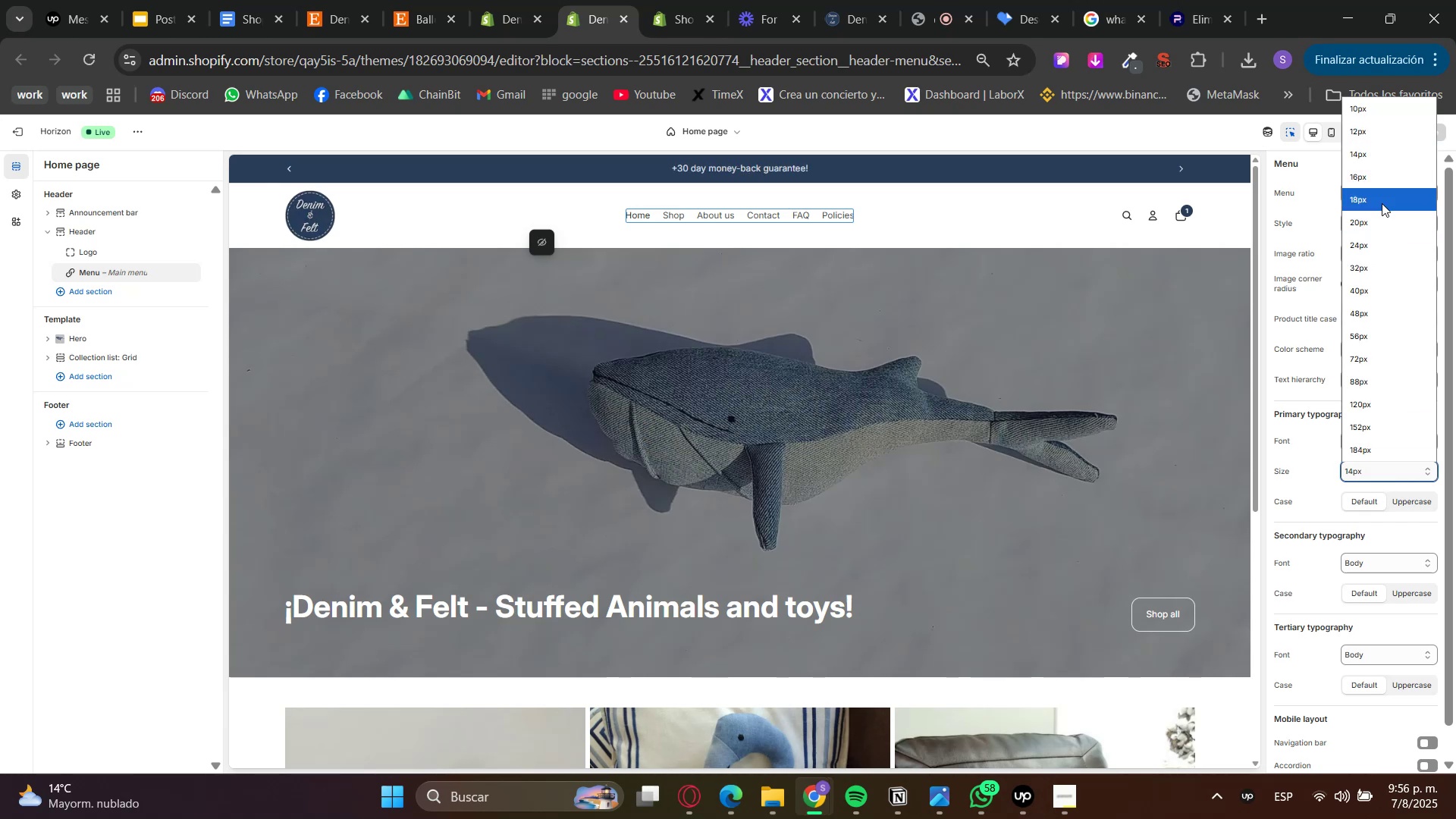 
left_click([1370, 171])
 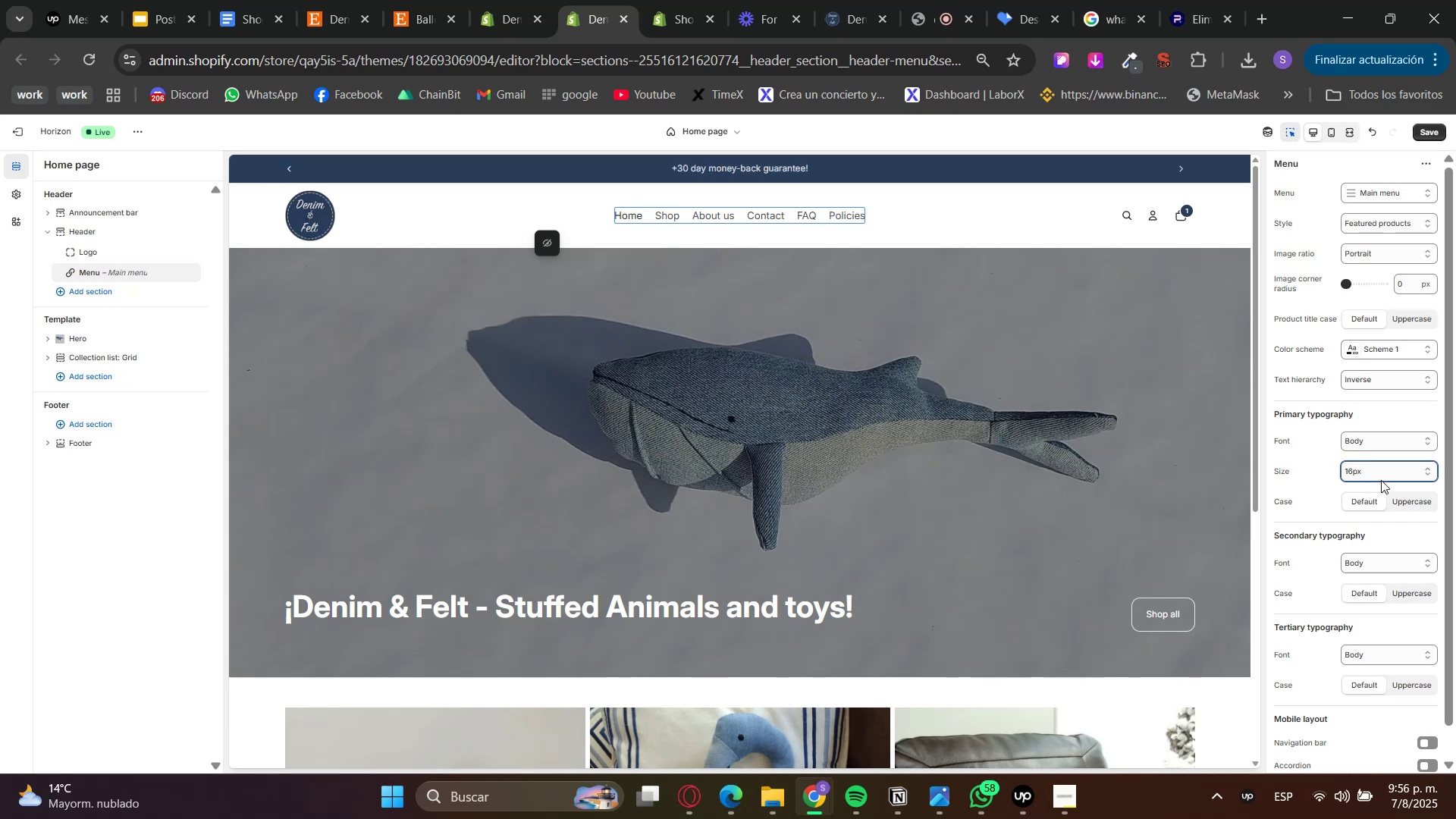 
left_click([1415, 501])
 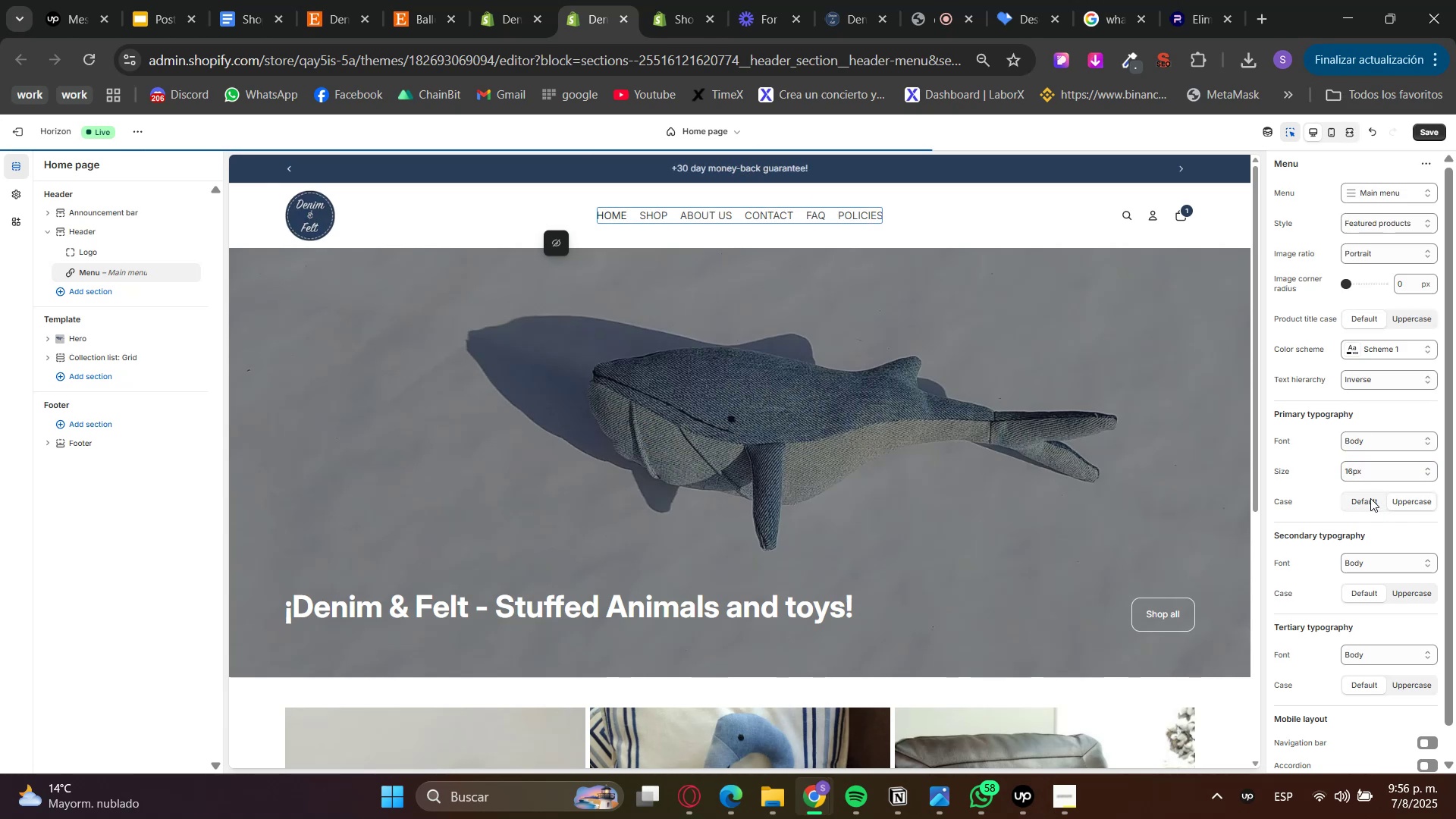 
left_click([1370, 498])
 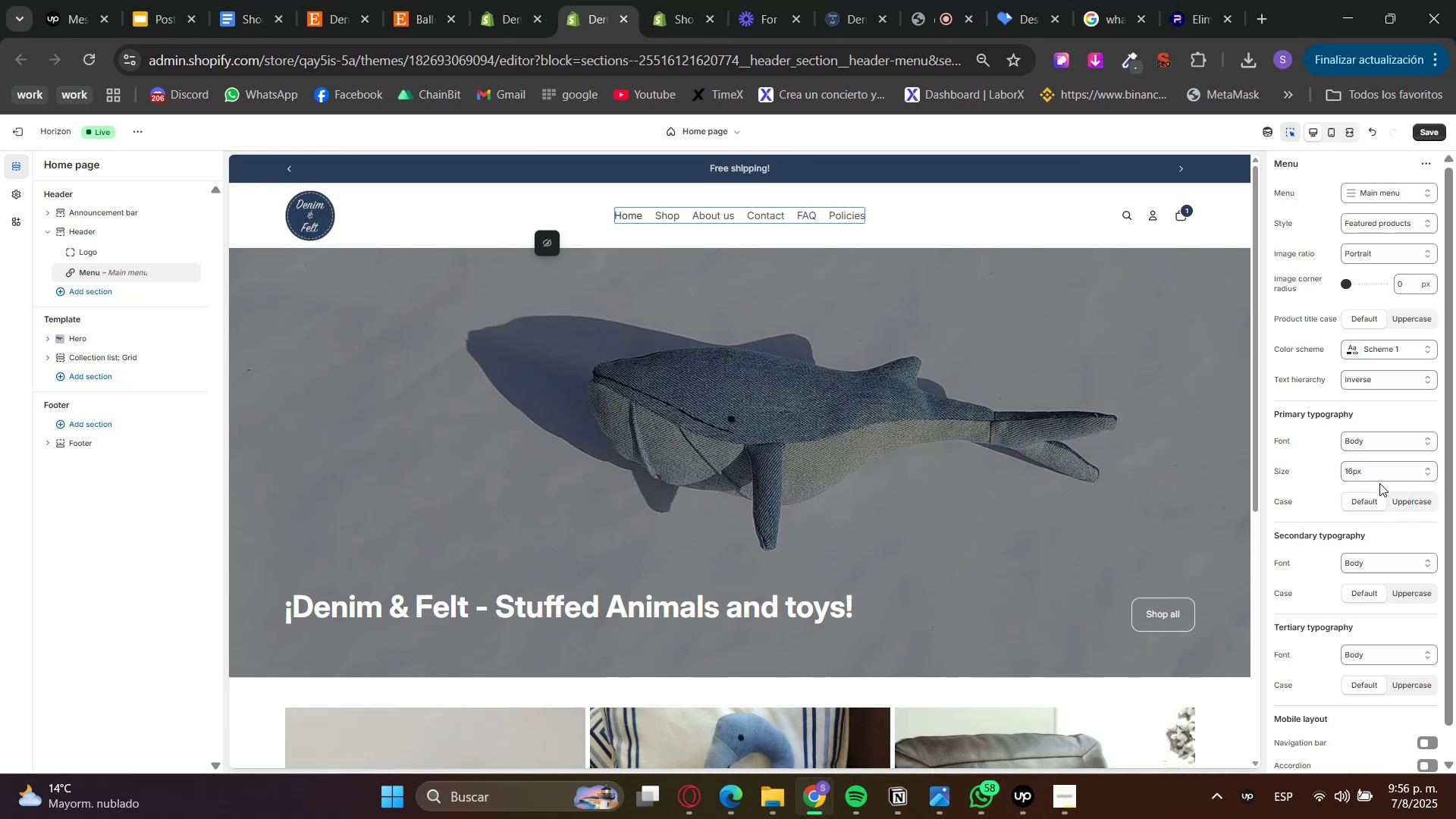 
left_click([1366, 441])
 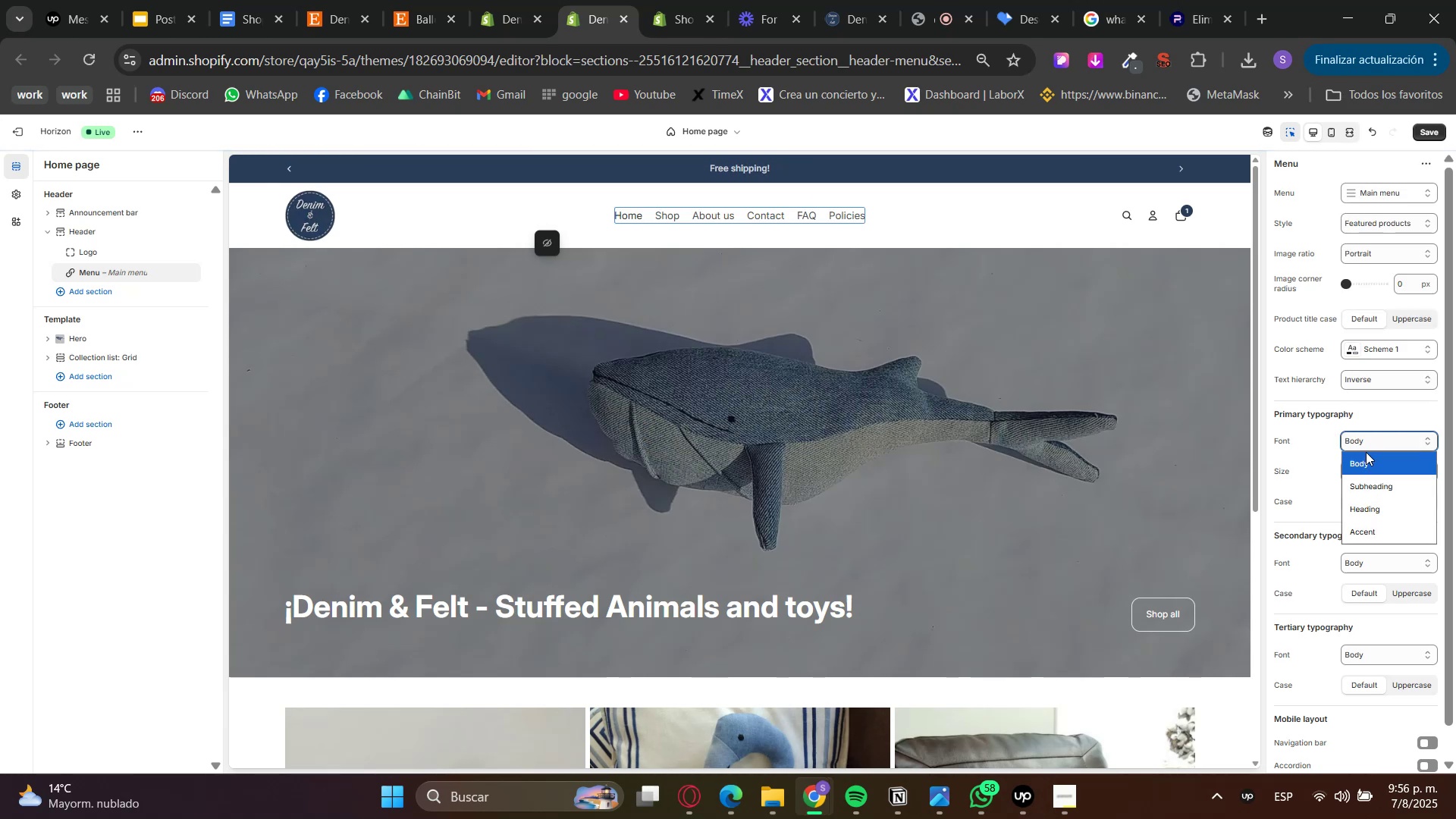 
left_click([1373, 482])
 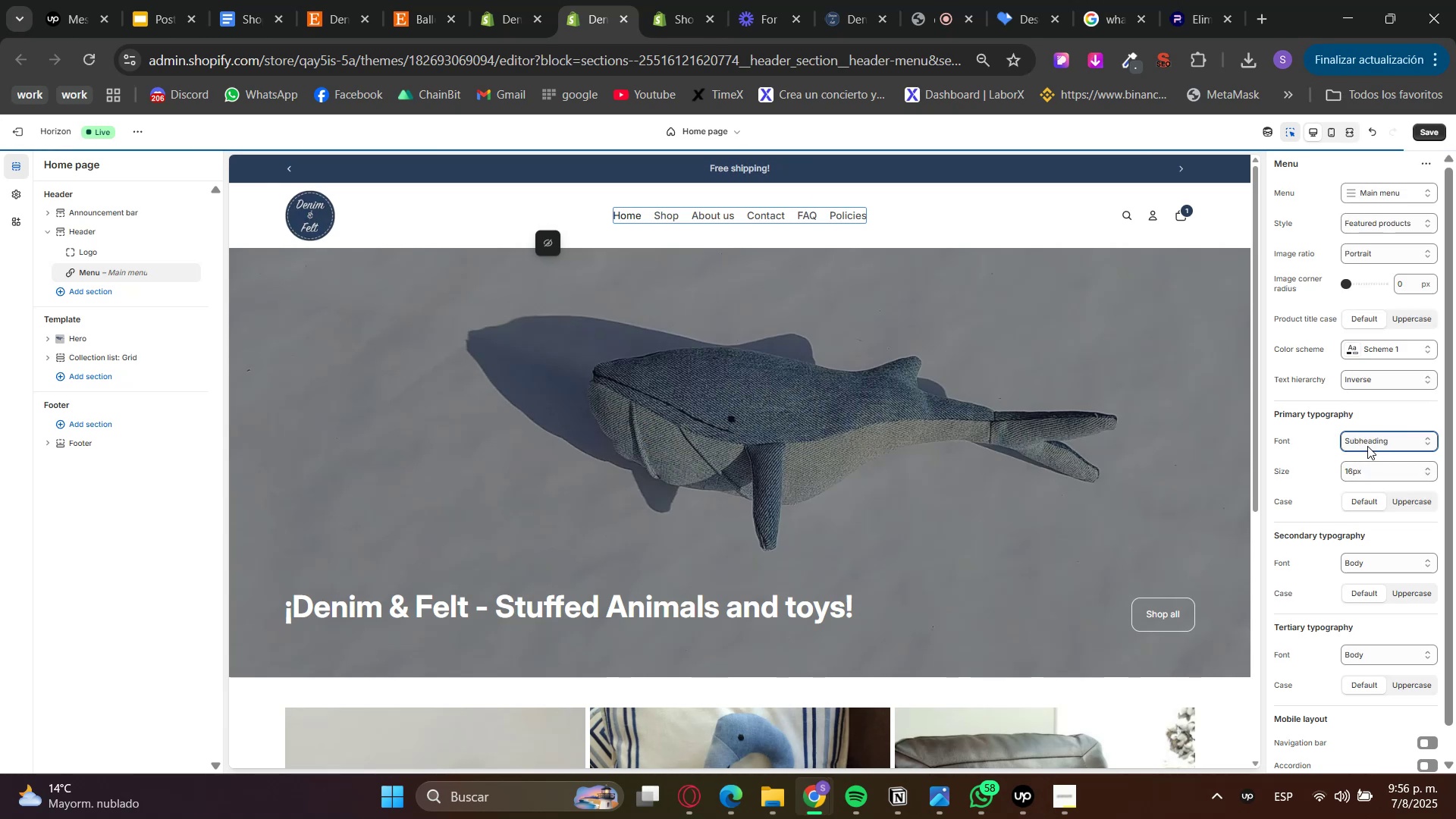 
left_click([1367, 446])
 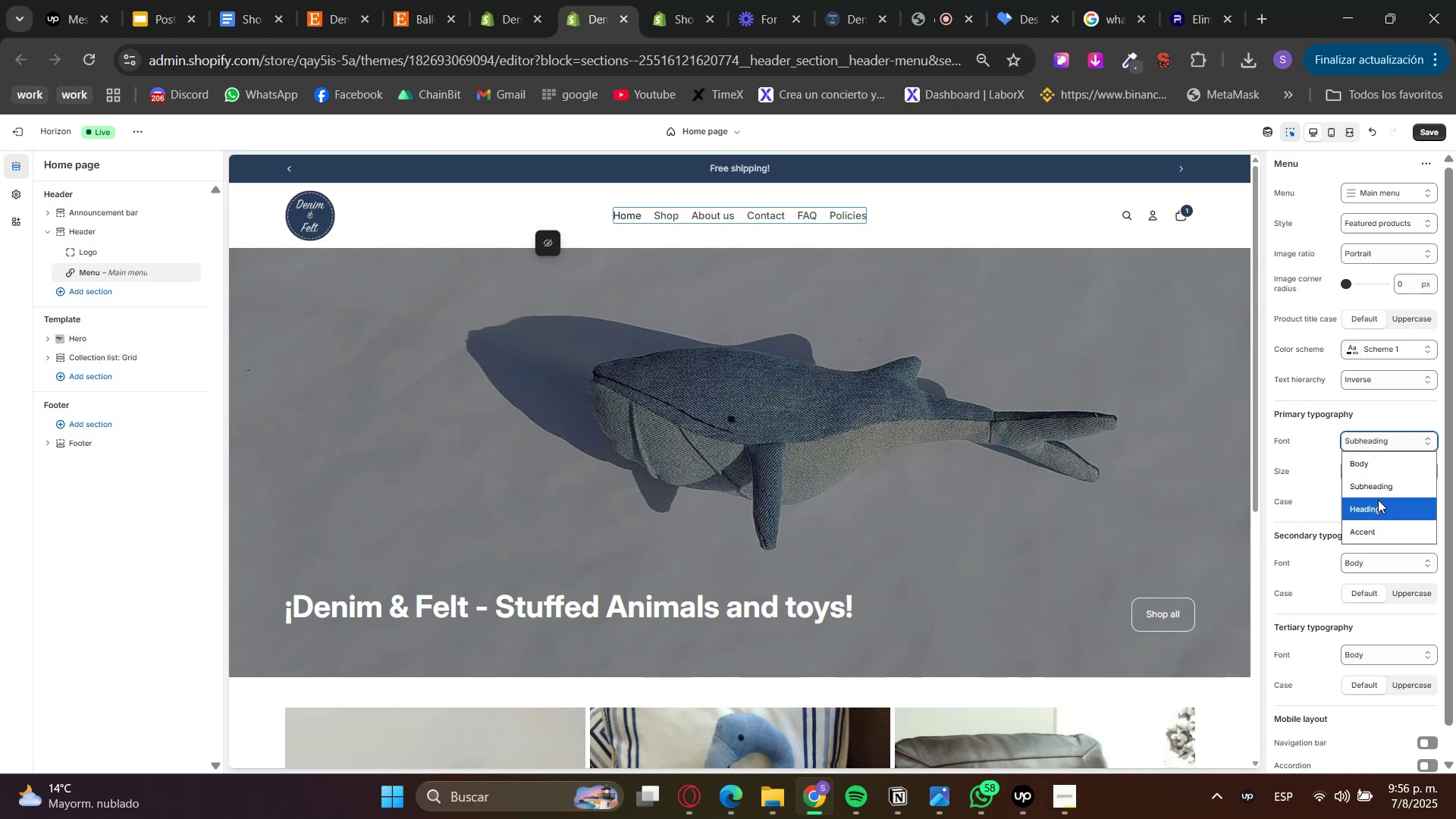 
left_click([1377, 510])
 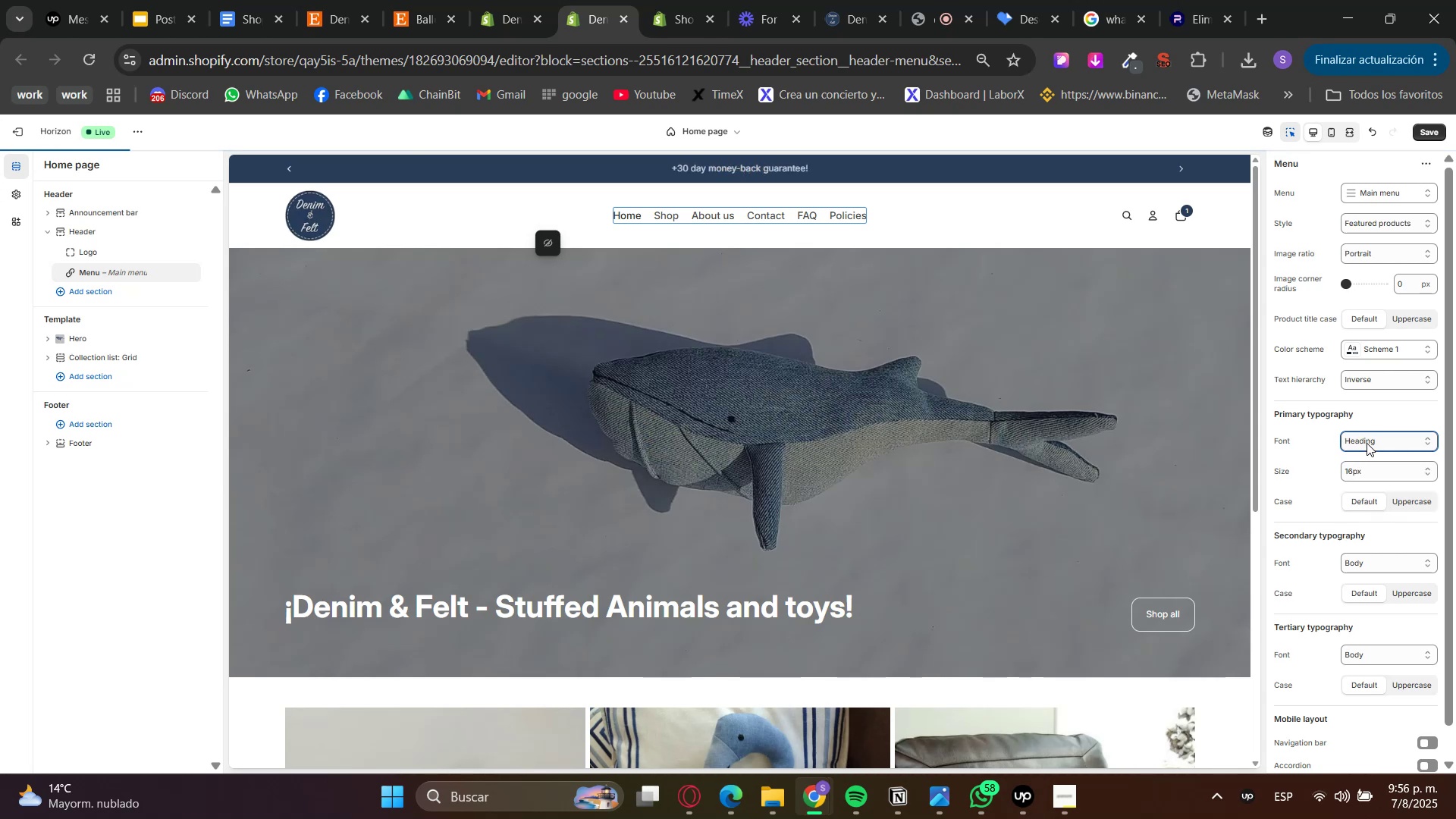 
left_click([1367, 443])
 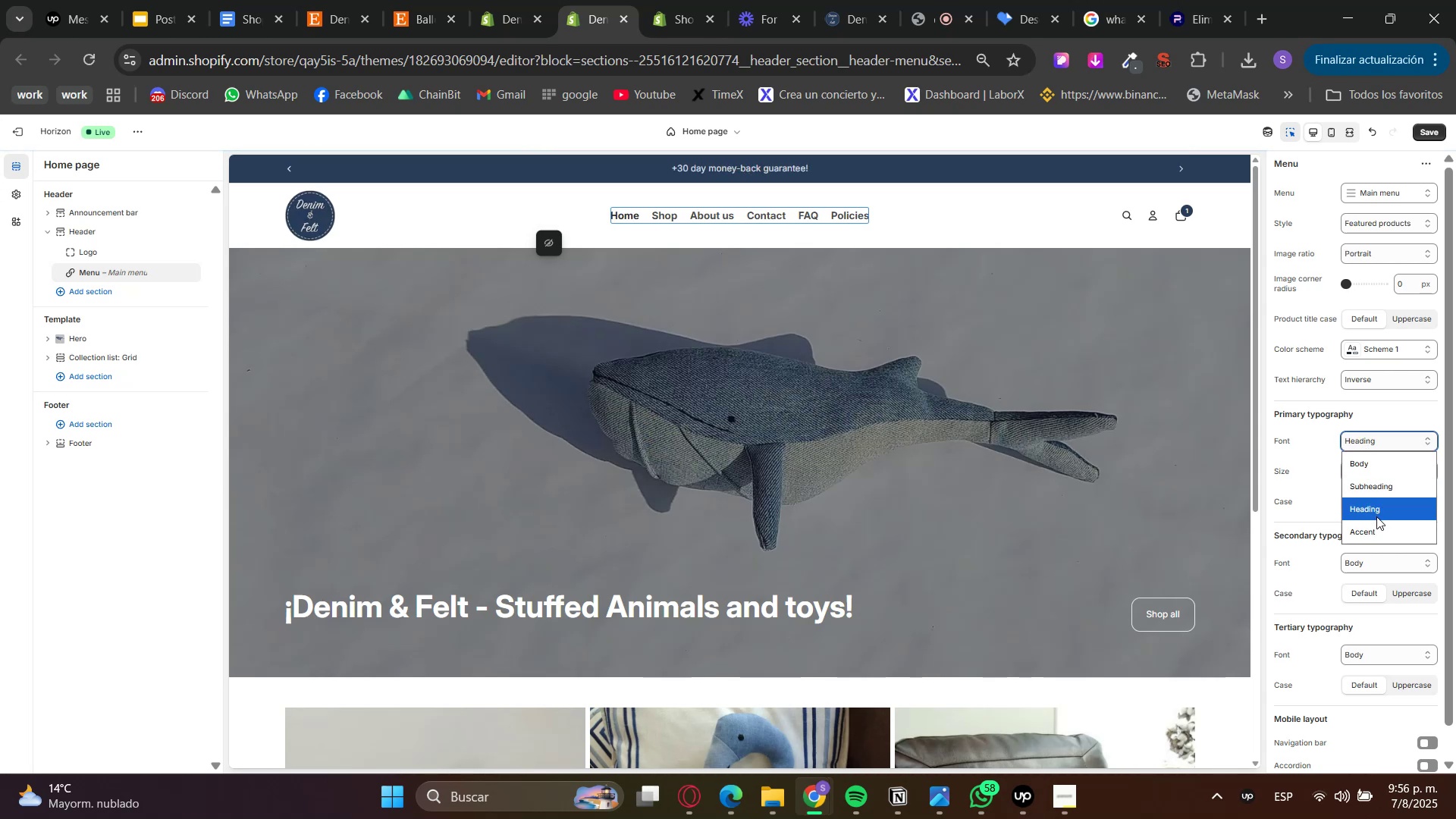 
left_click([1376, 531])
 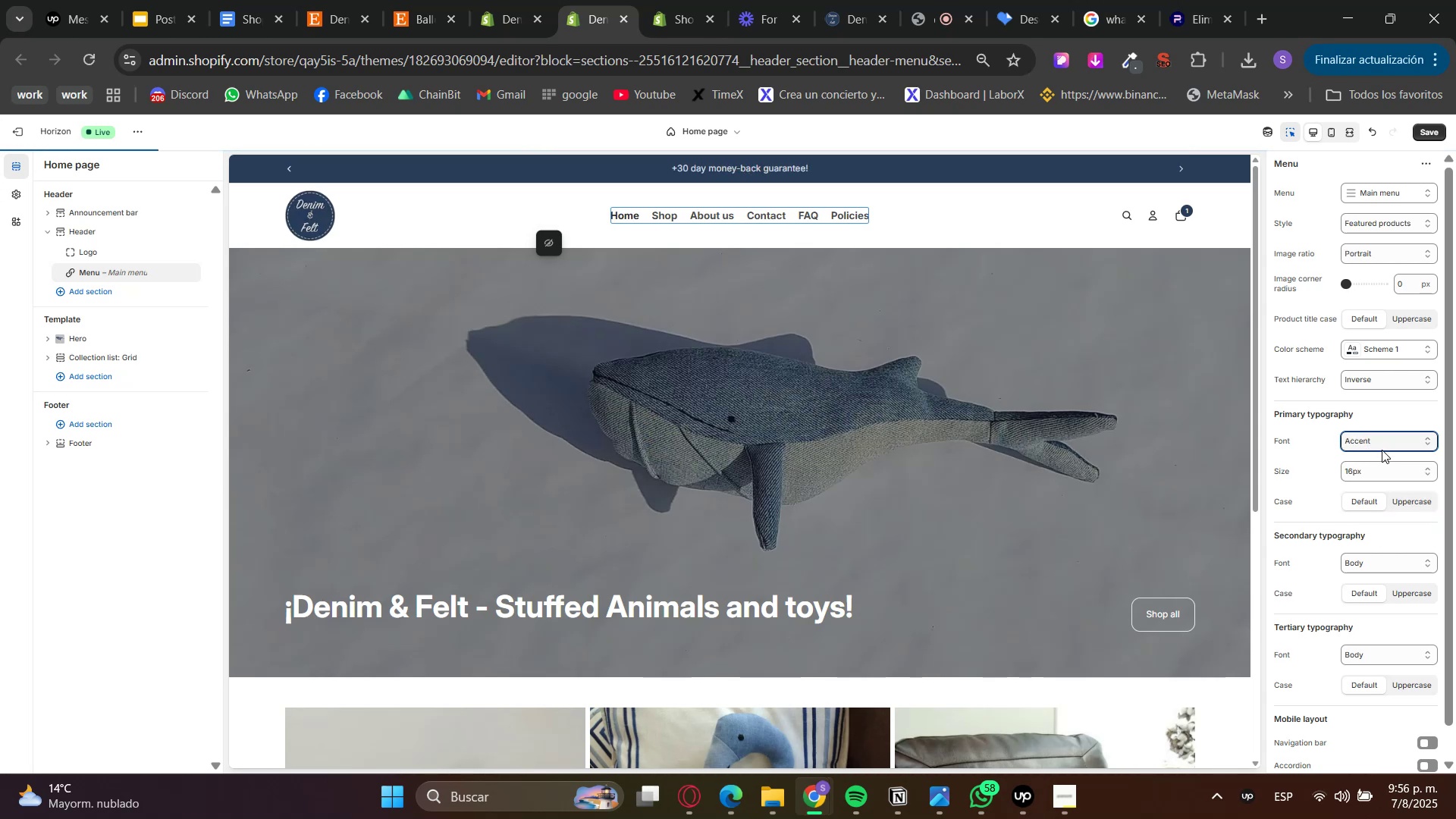 
left_click([1382, 448])
 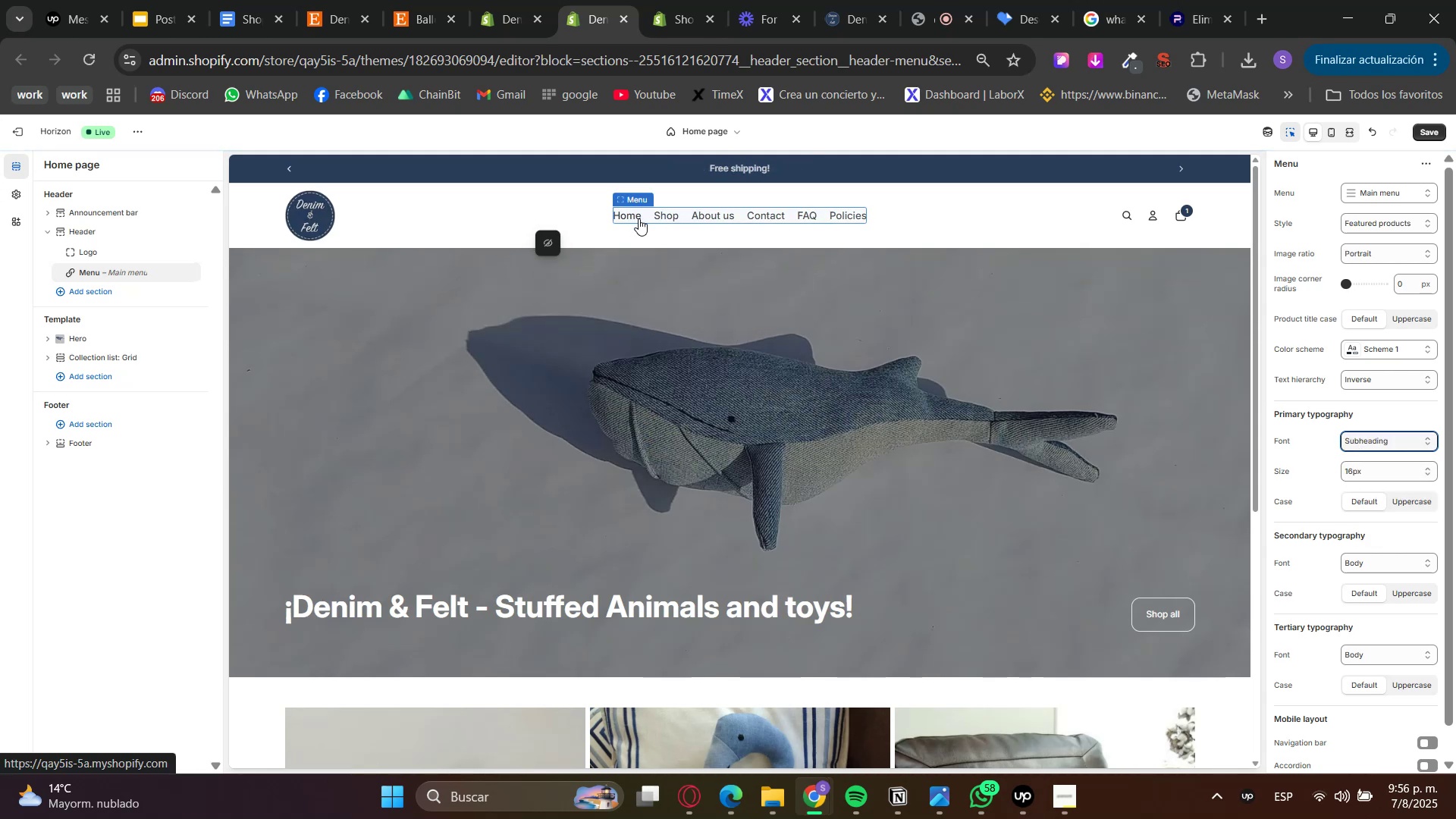 
wait(9.16)
 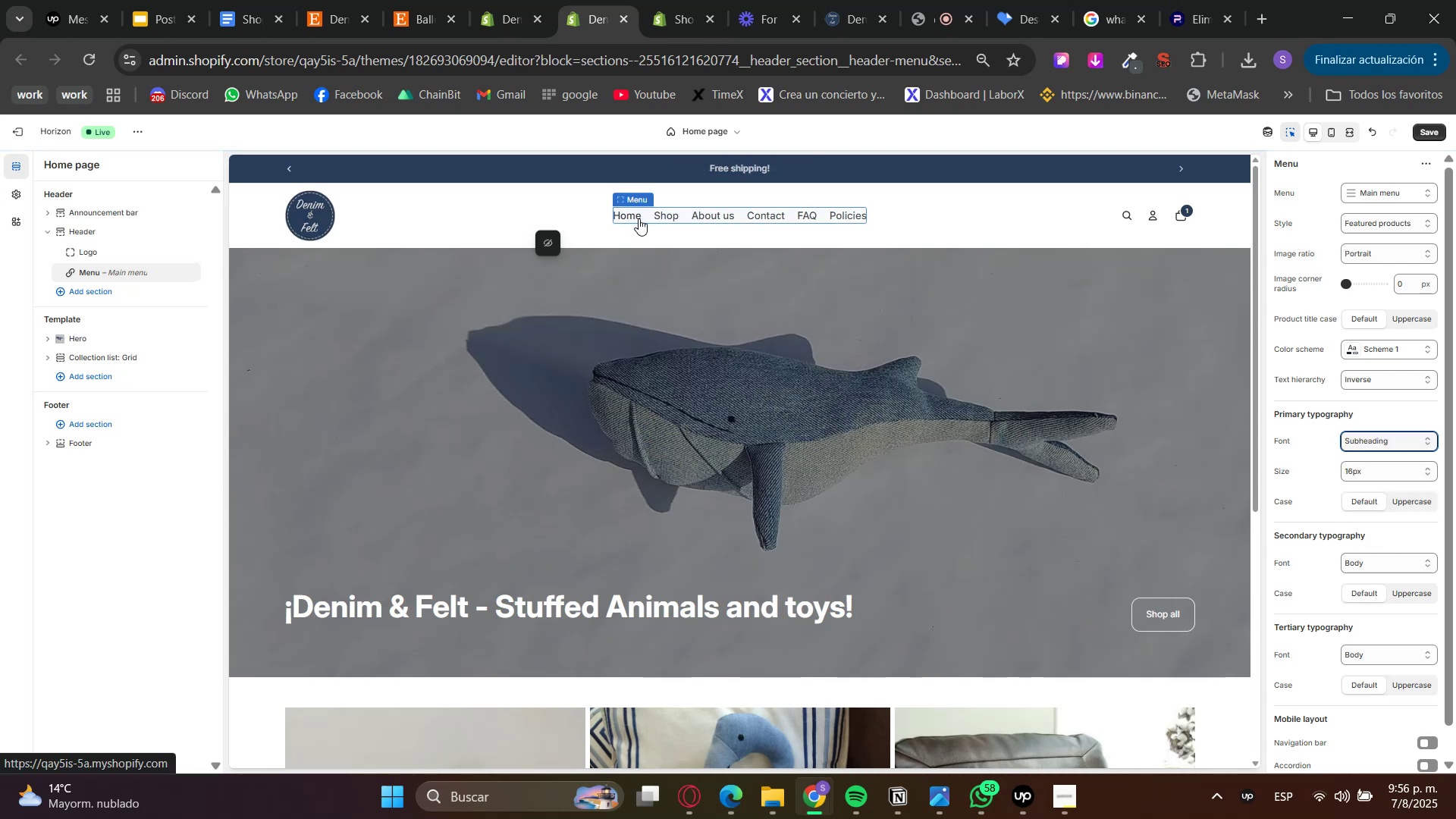 
left_click([1417, 130])
 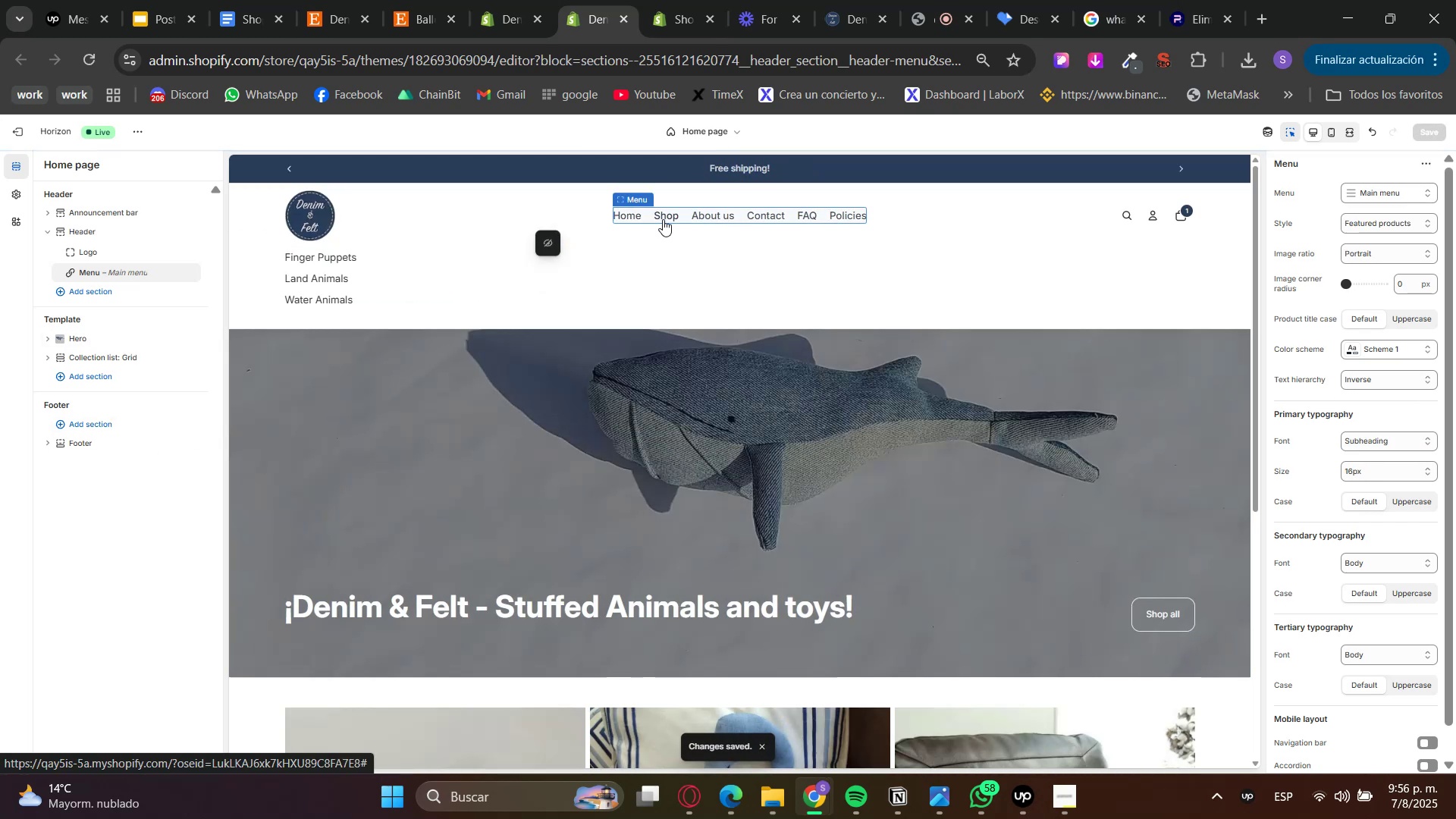 
wait(8.87)
 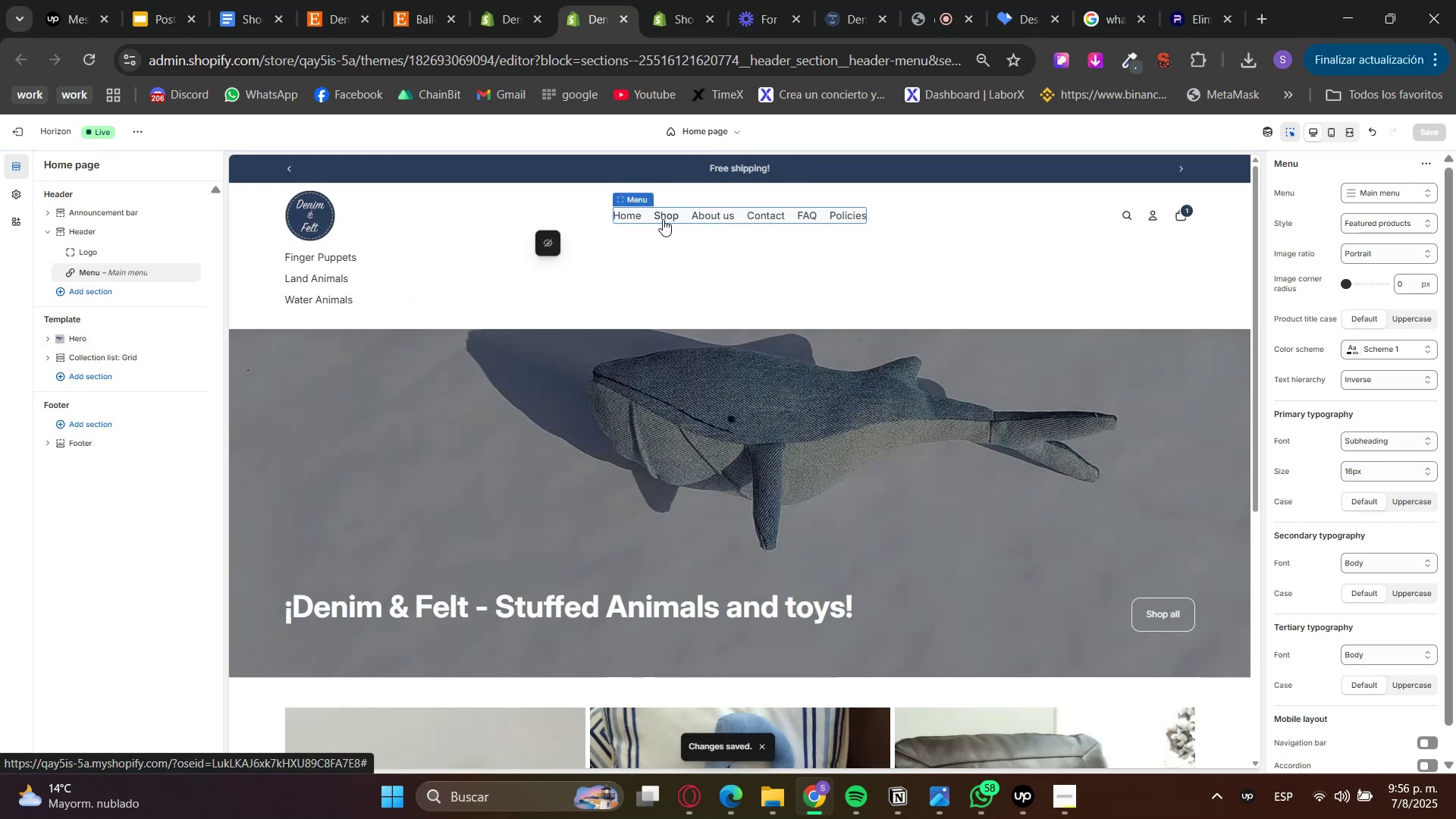 
scroll: coordinate [1407, 594], scroll_direction: down, amount: 1.0
 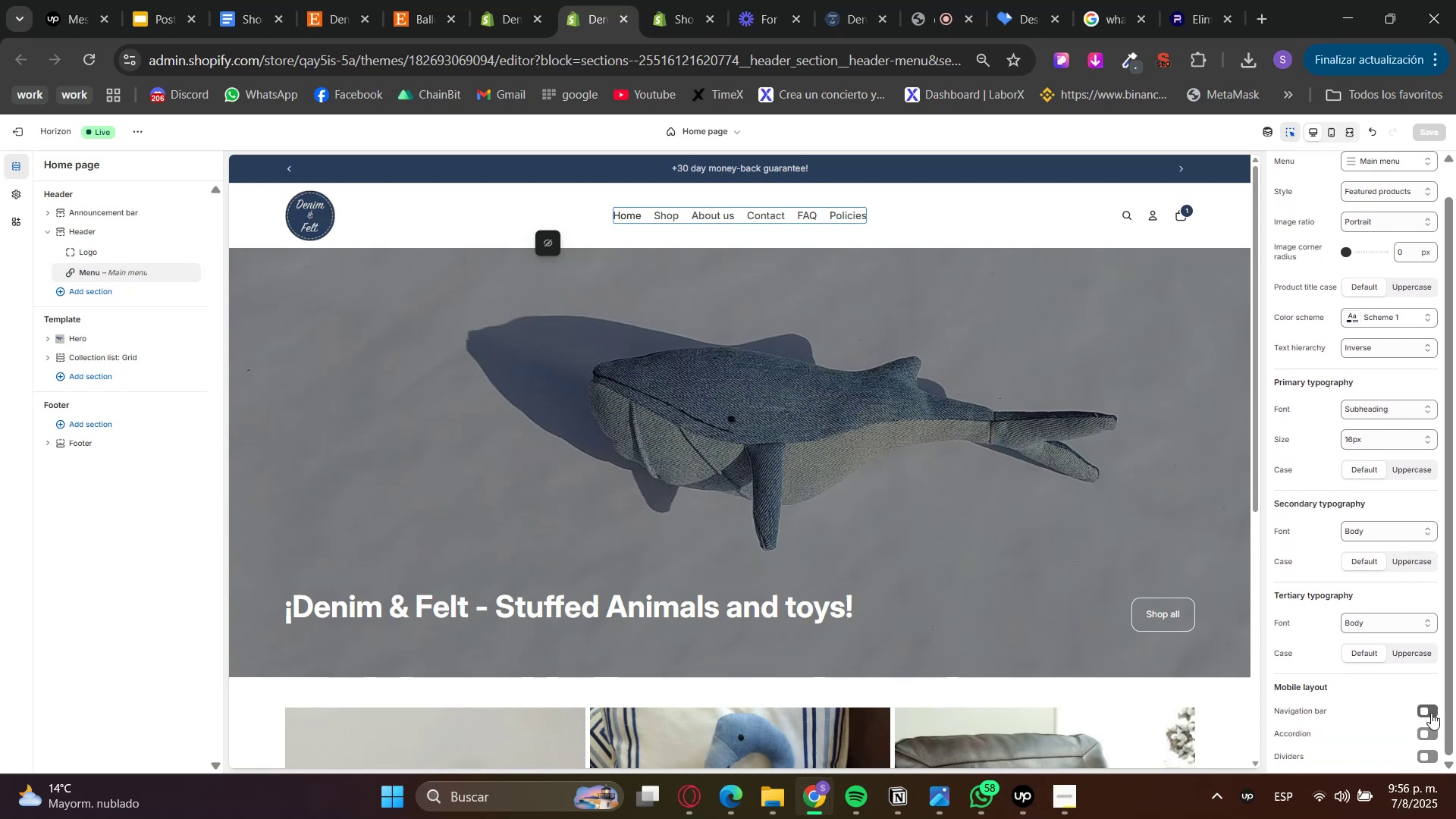 
left_click([1338, 136])
 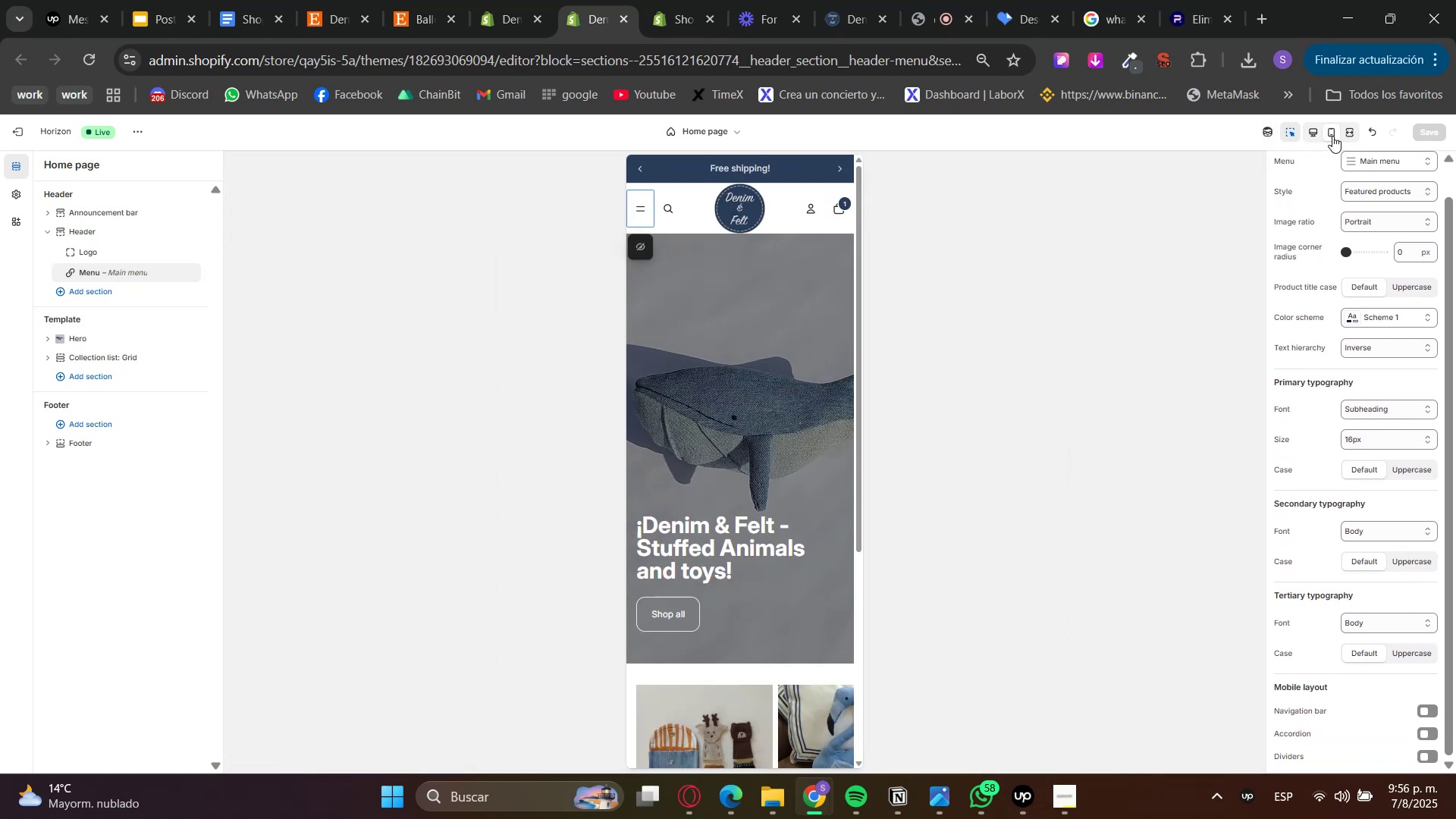 
left_click([1331, 136])
 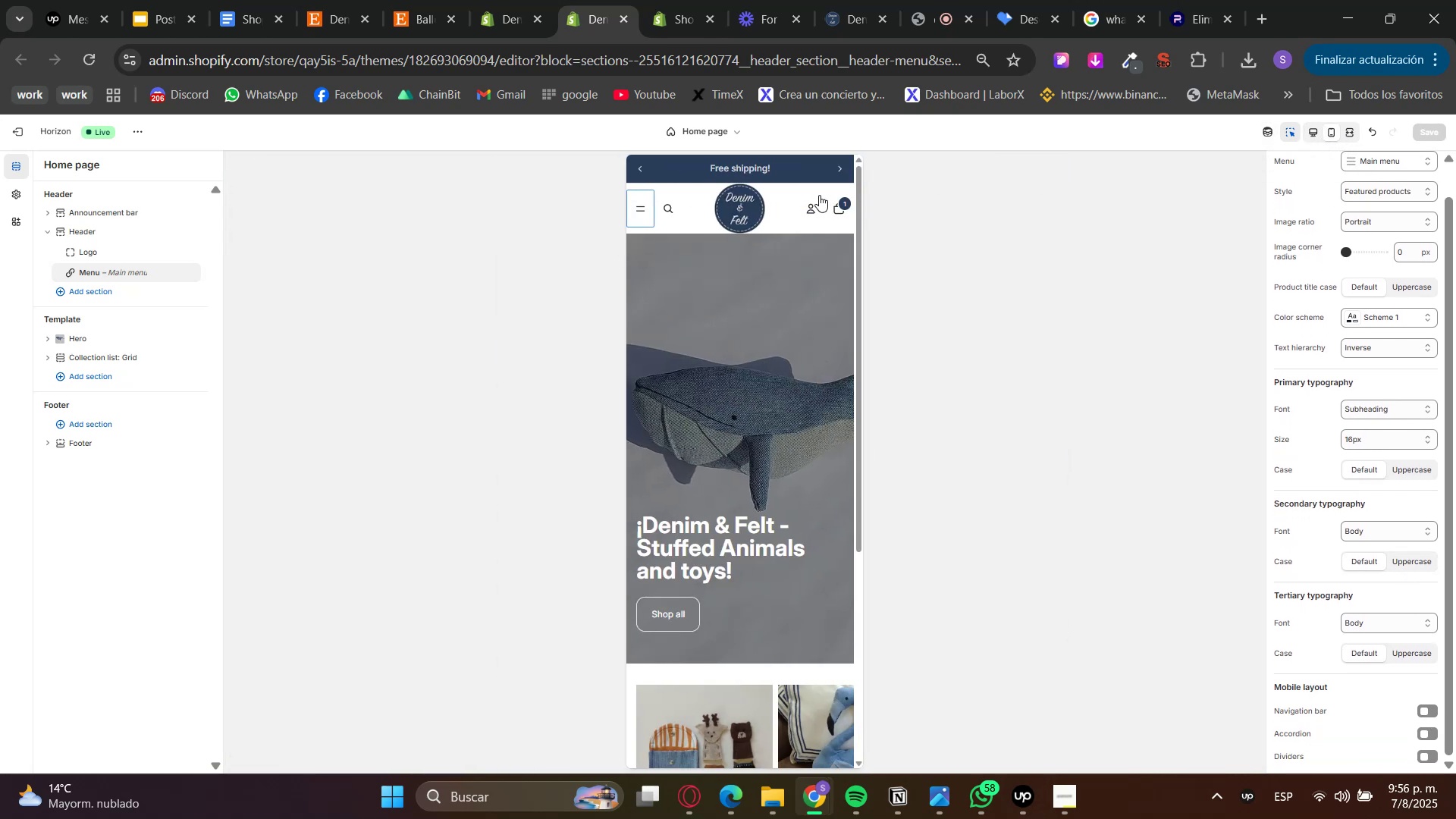 
scroll: coordinate [1373, 709], scroll_direction: down, amount: 3.0
 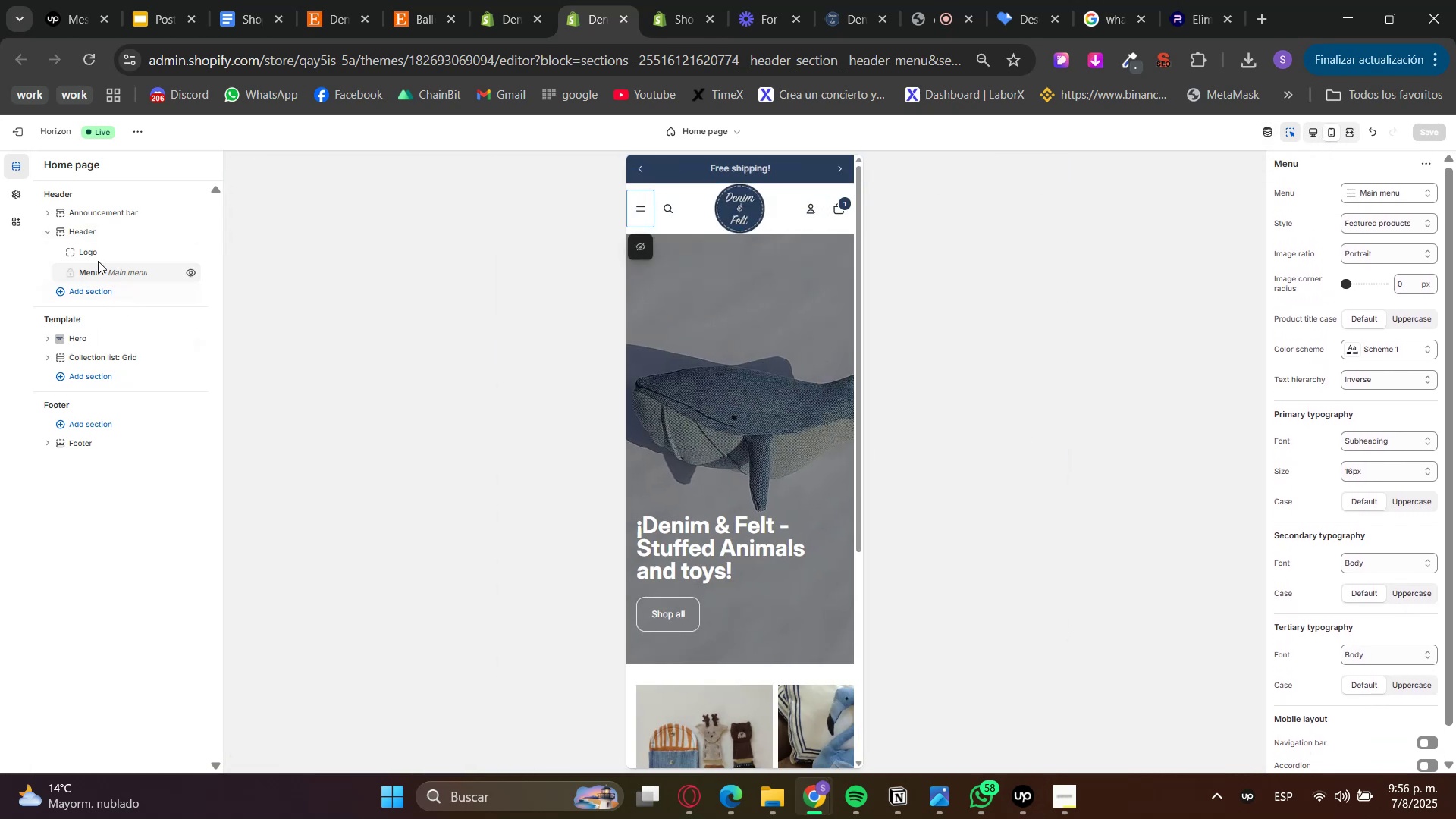 
left_click([90, 232])
 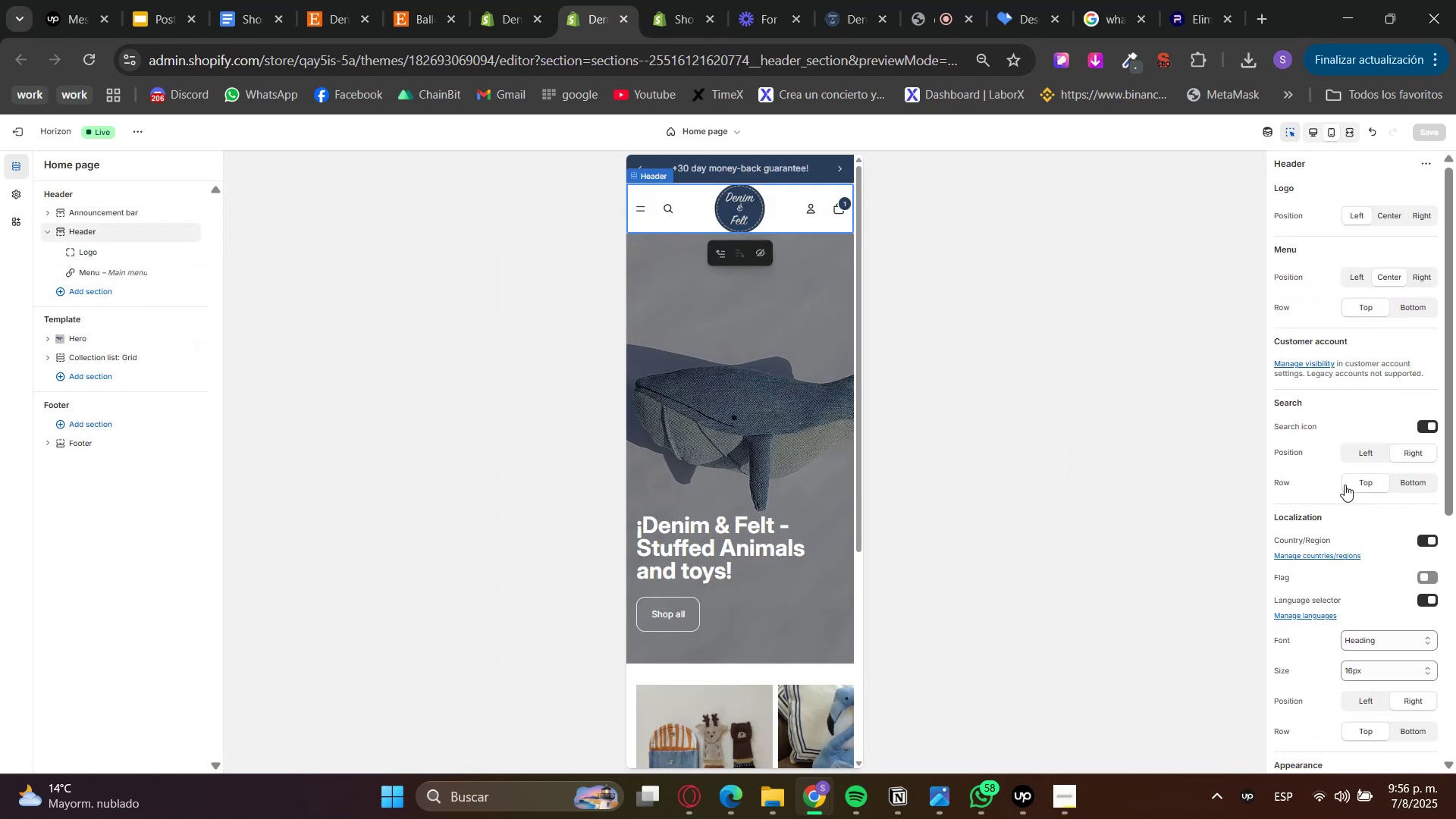 
scroll: coordinate [1373, 617], scroll_direction: down, amount: 7.0
 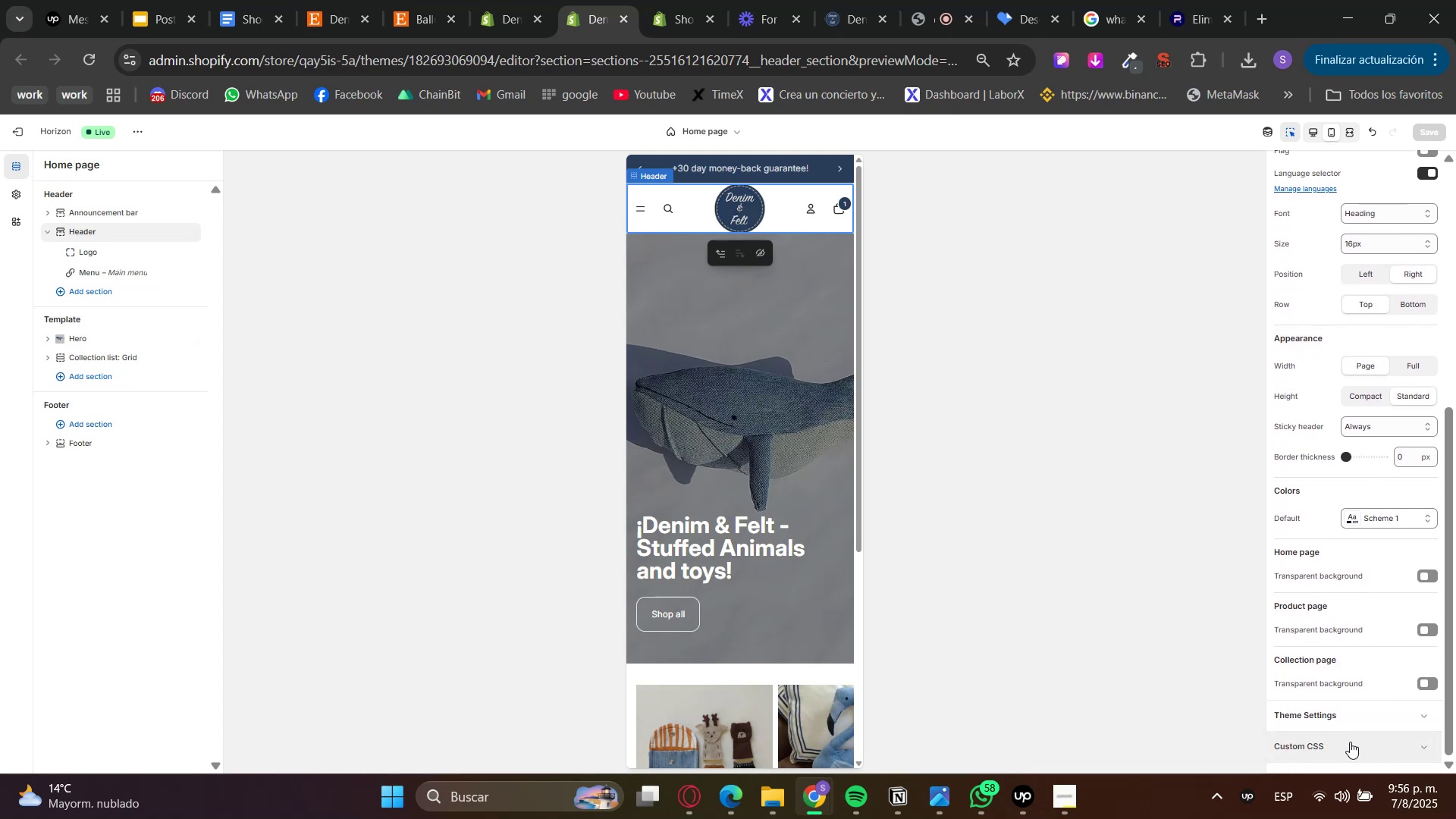 
left_click([1350, 742])
 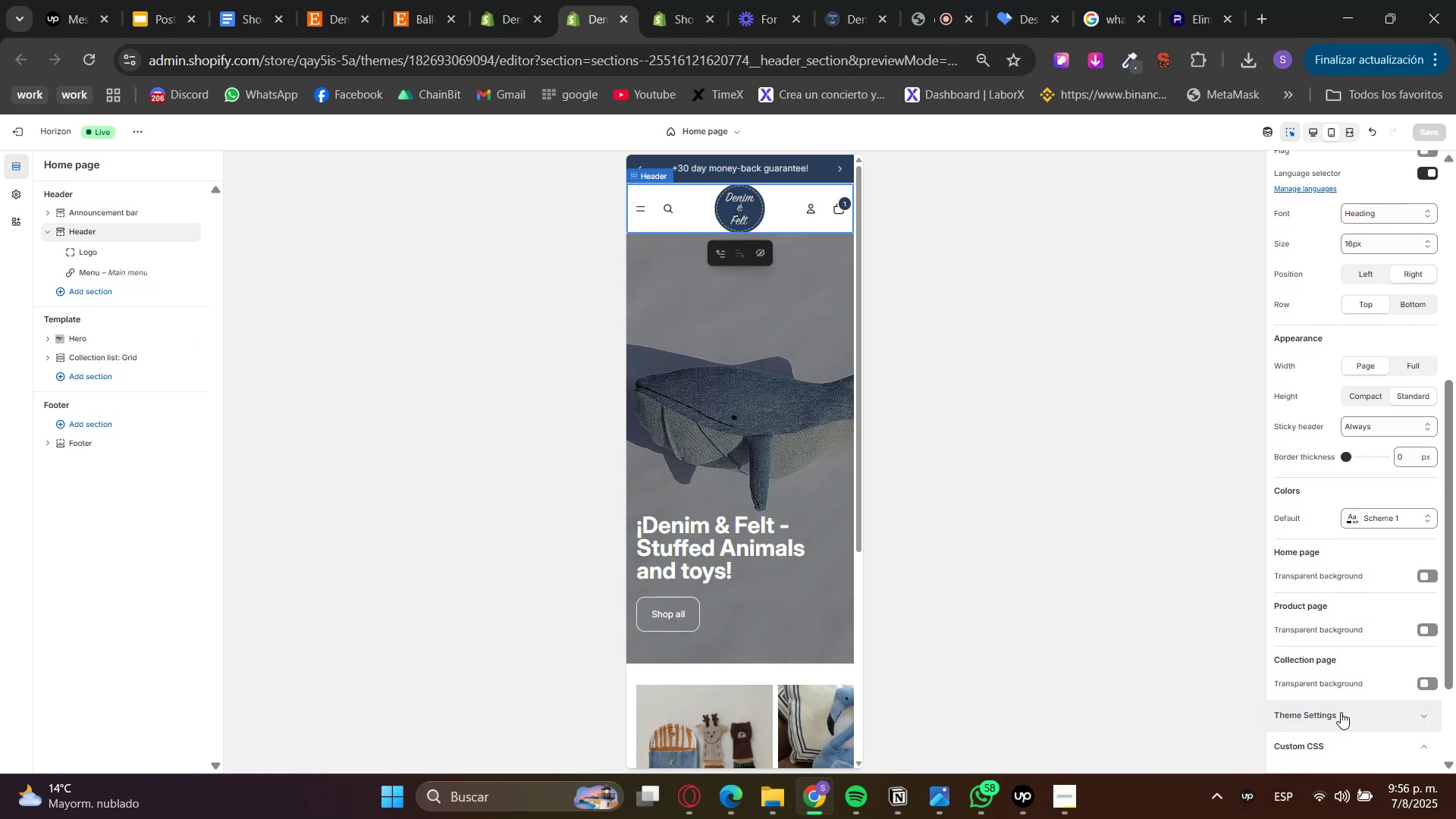 
scroll: coordinate [1346, 681], scroll_direction: down, amount: 3.0
 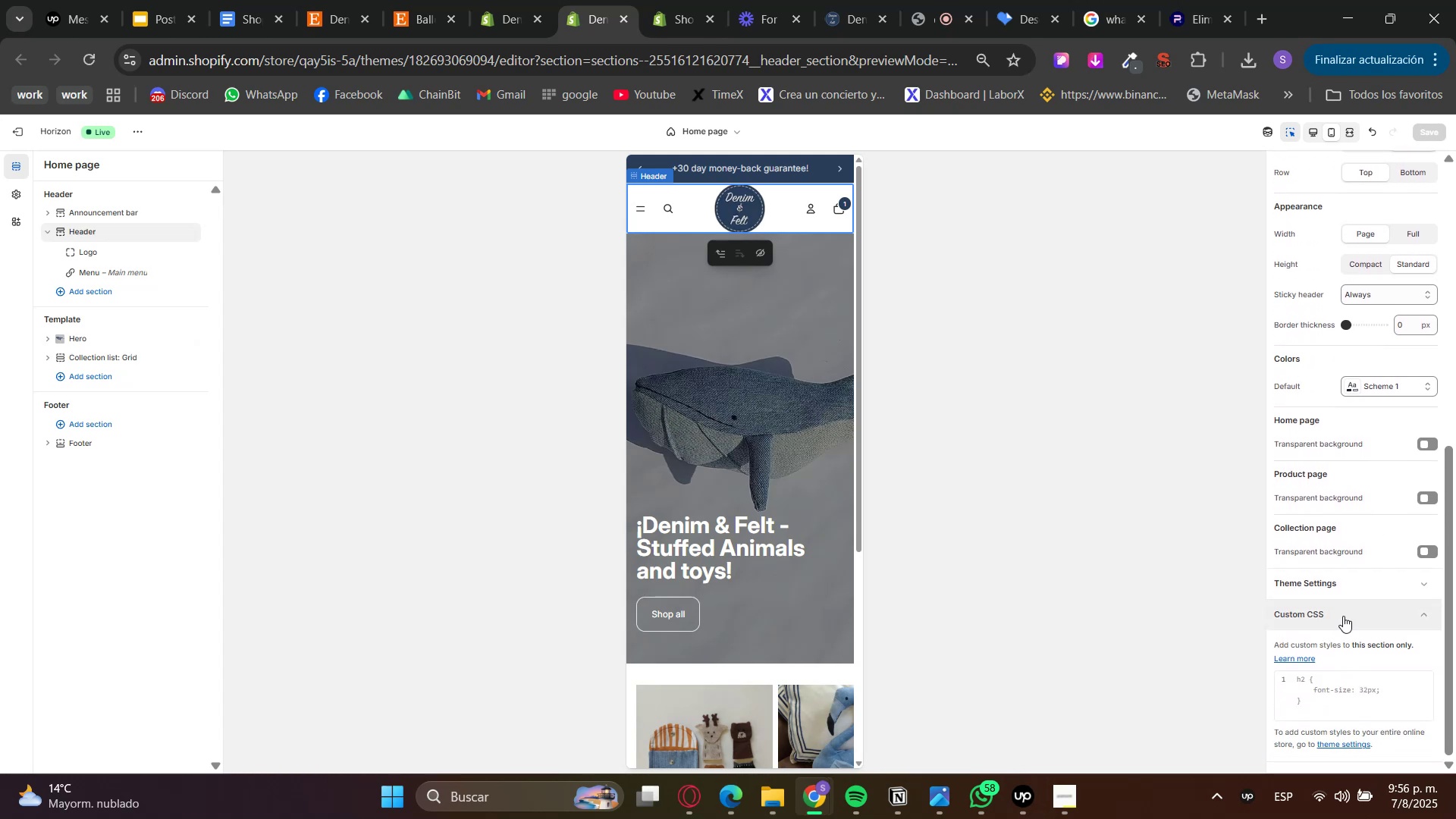 
left_click([1332, 575])
 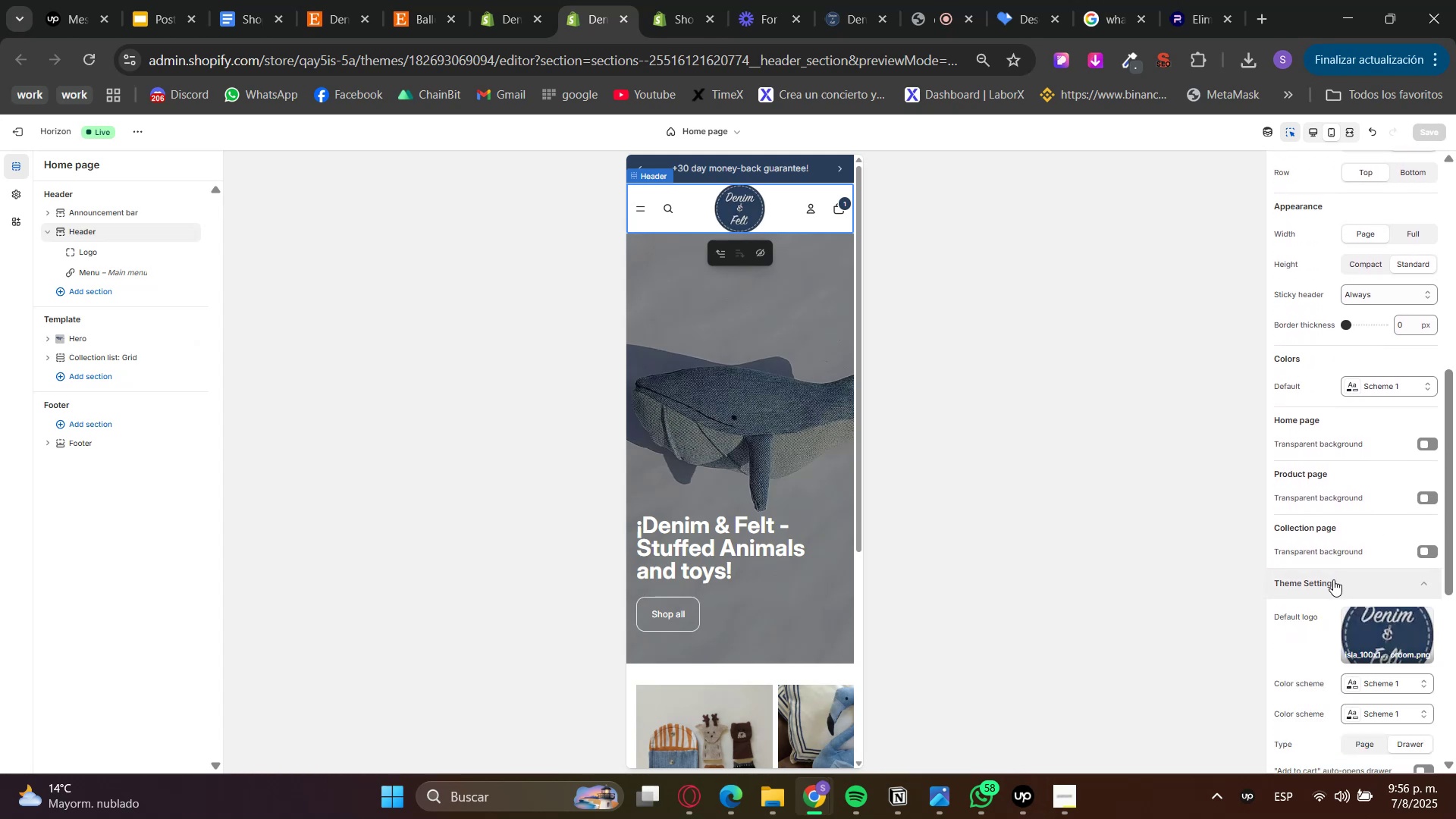 
scroll: coordinate [1356, 692], scroll_direction: down, amount: 6.0
 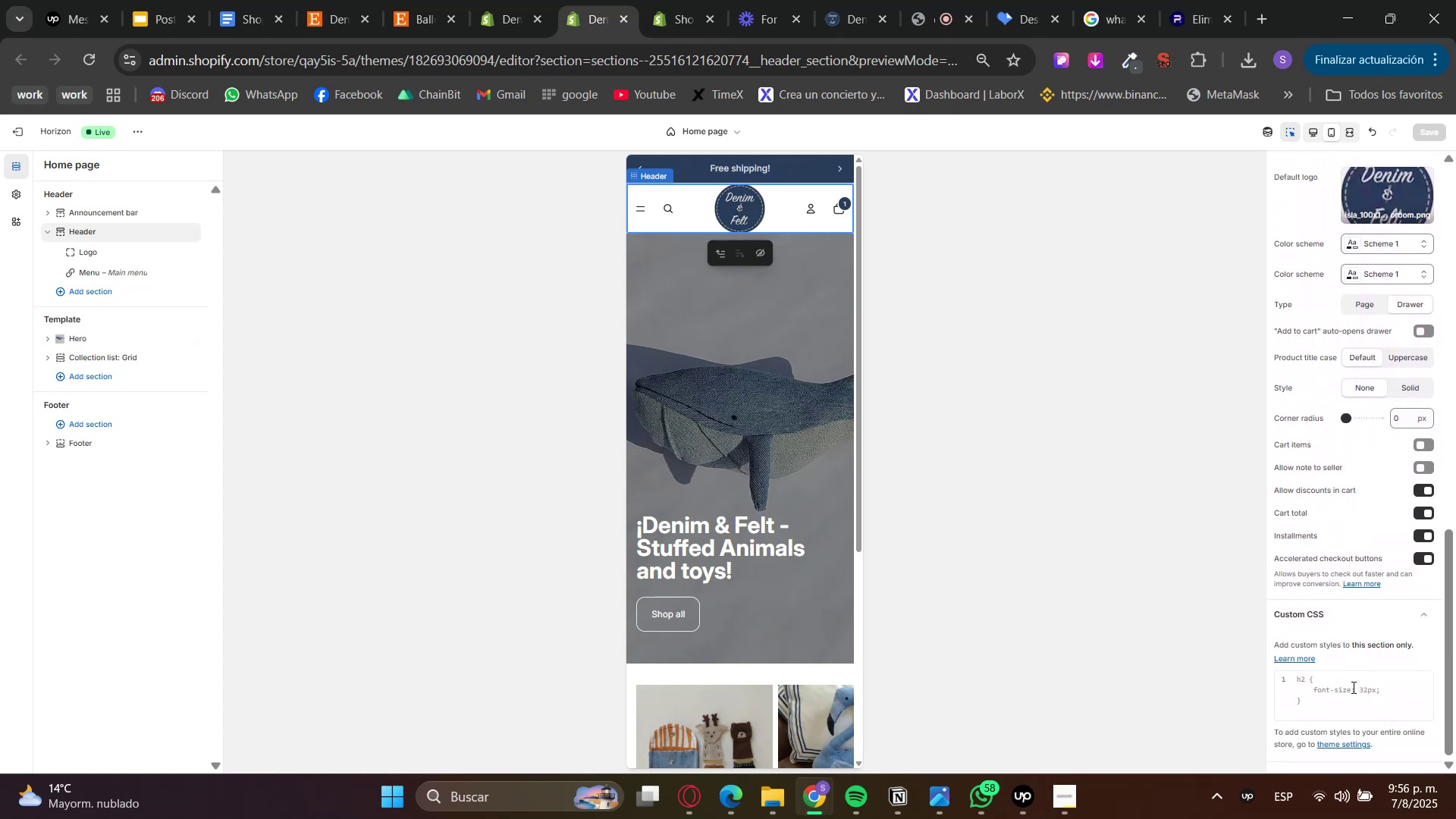 
left_click([1352, 686])
 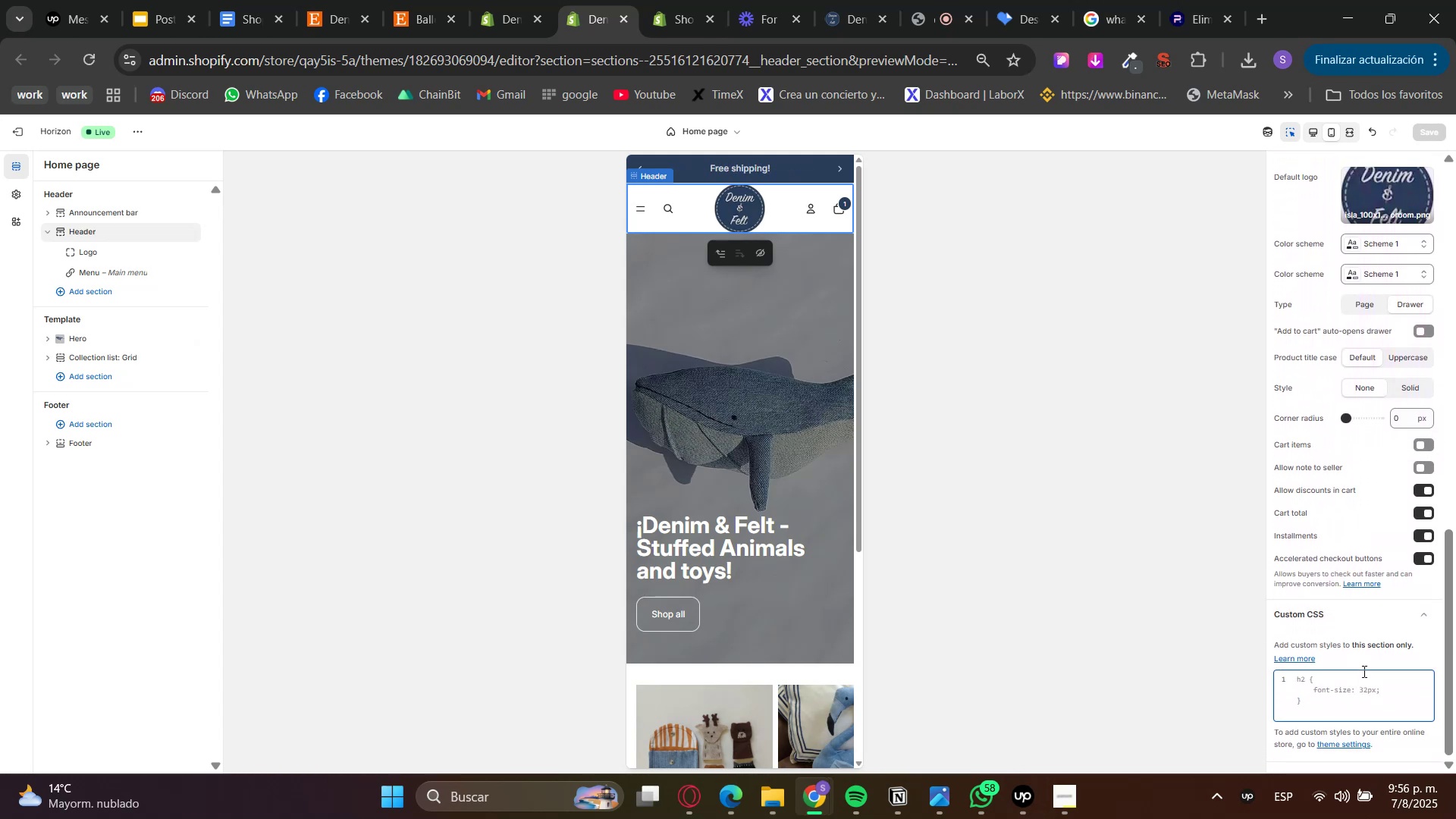 
key(Period)
 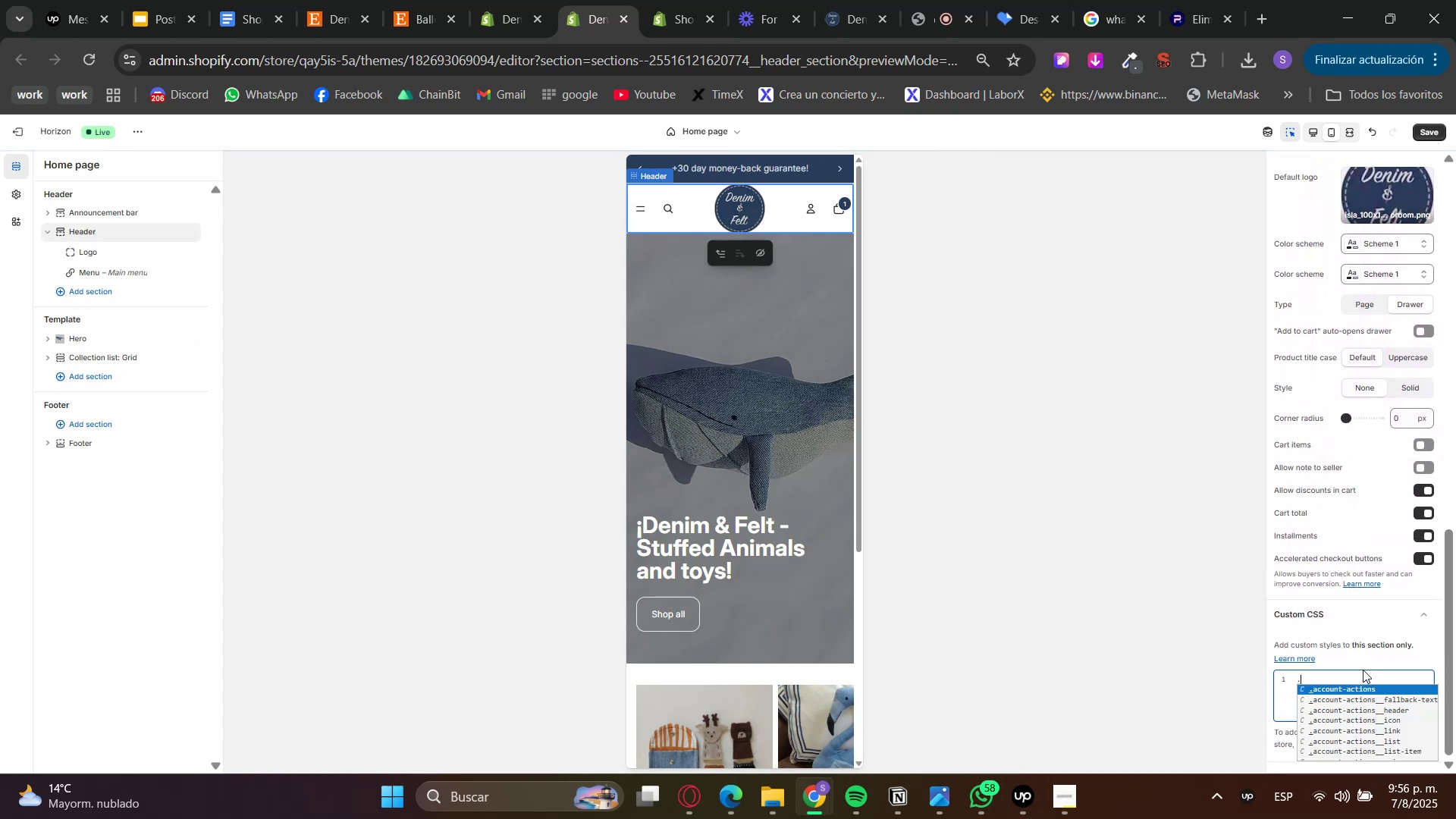 
type(header)
 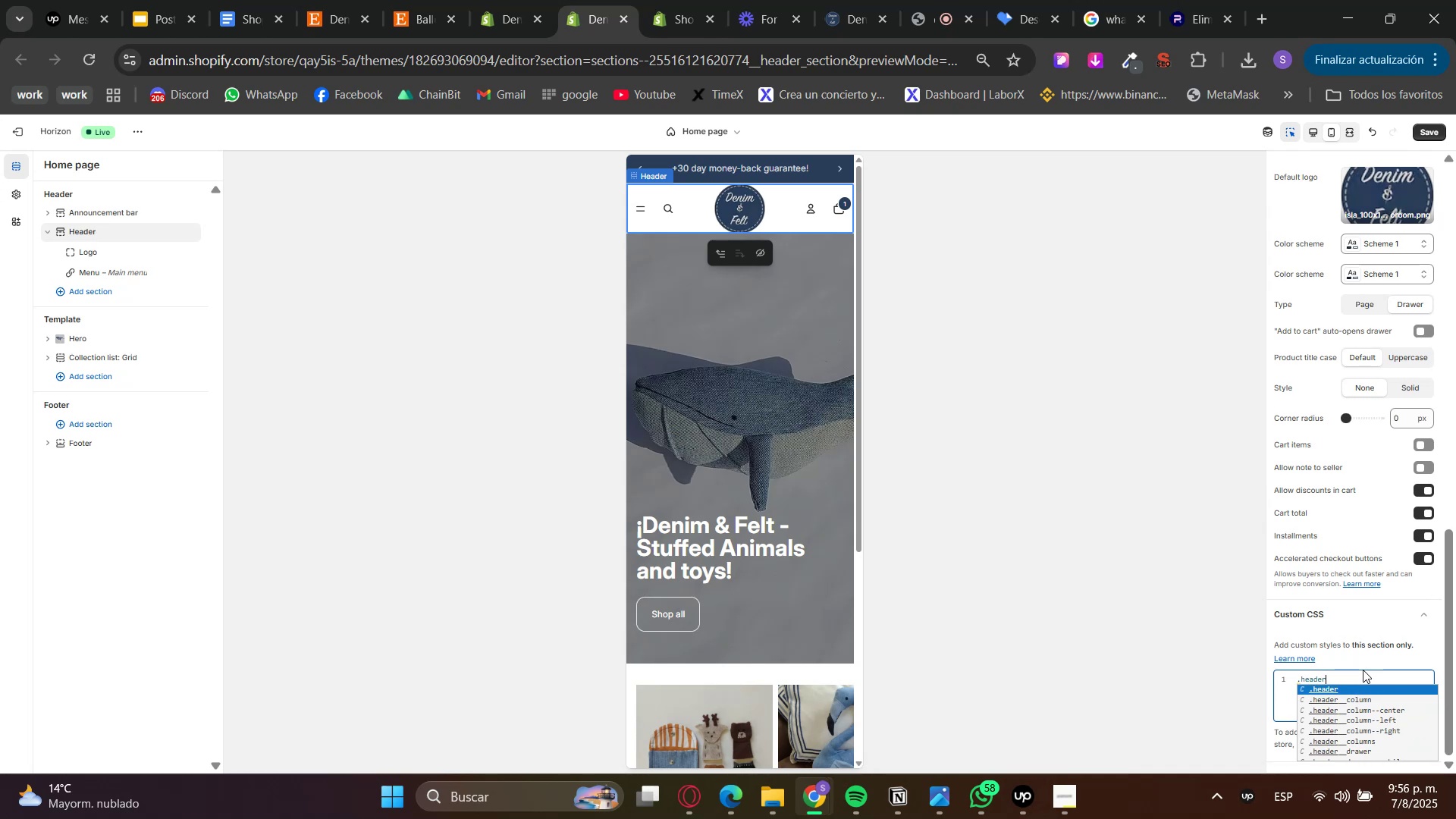 
key(Enter)
 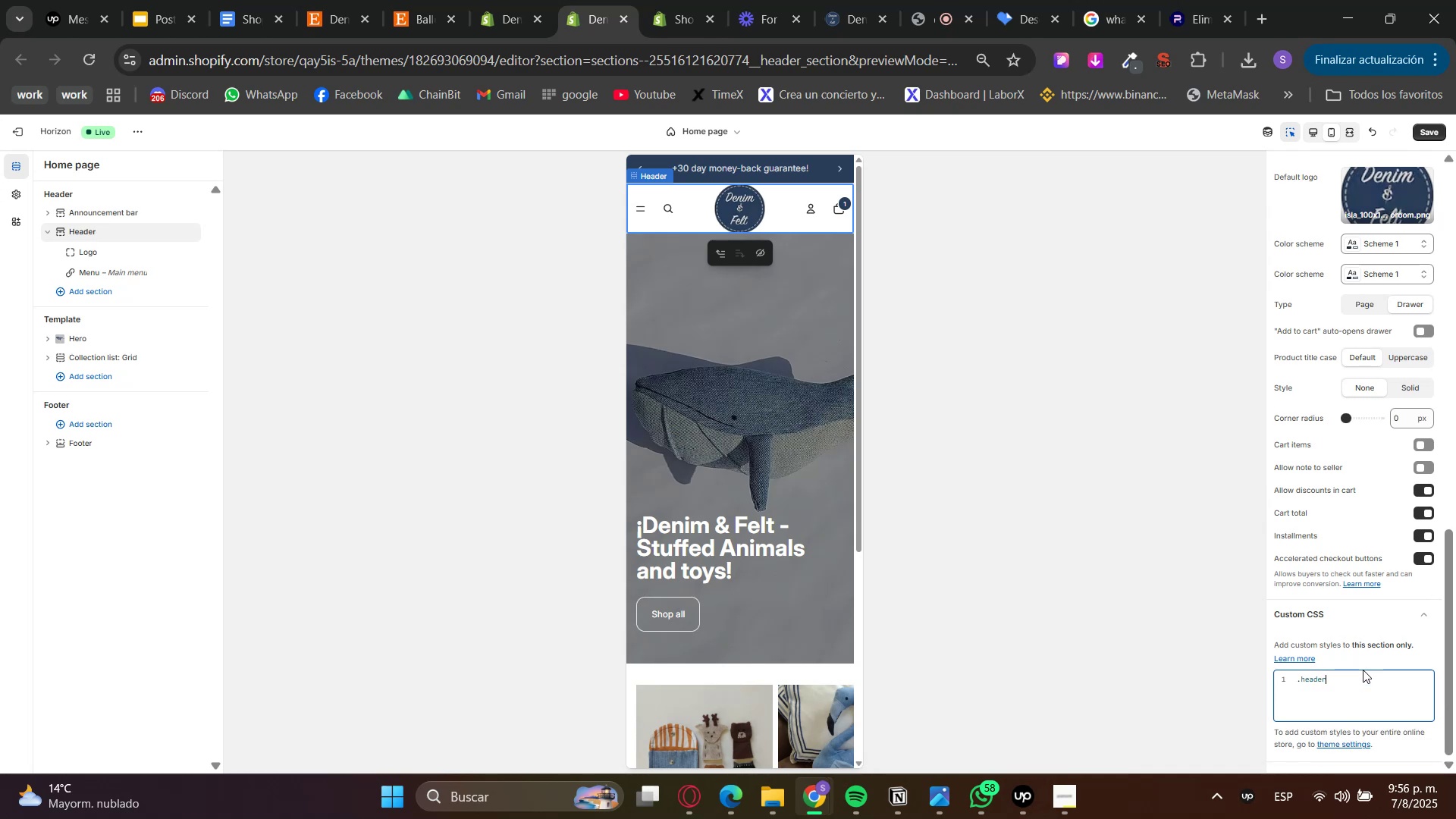 
key(Quote)
 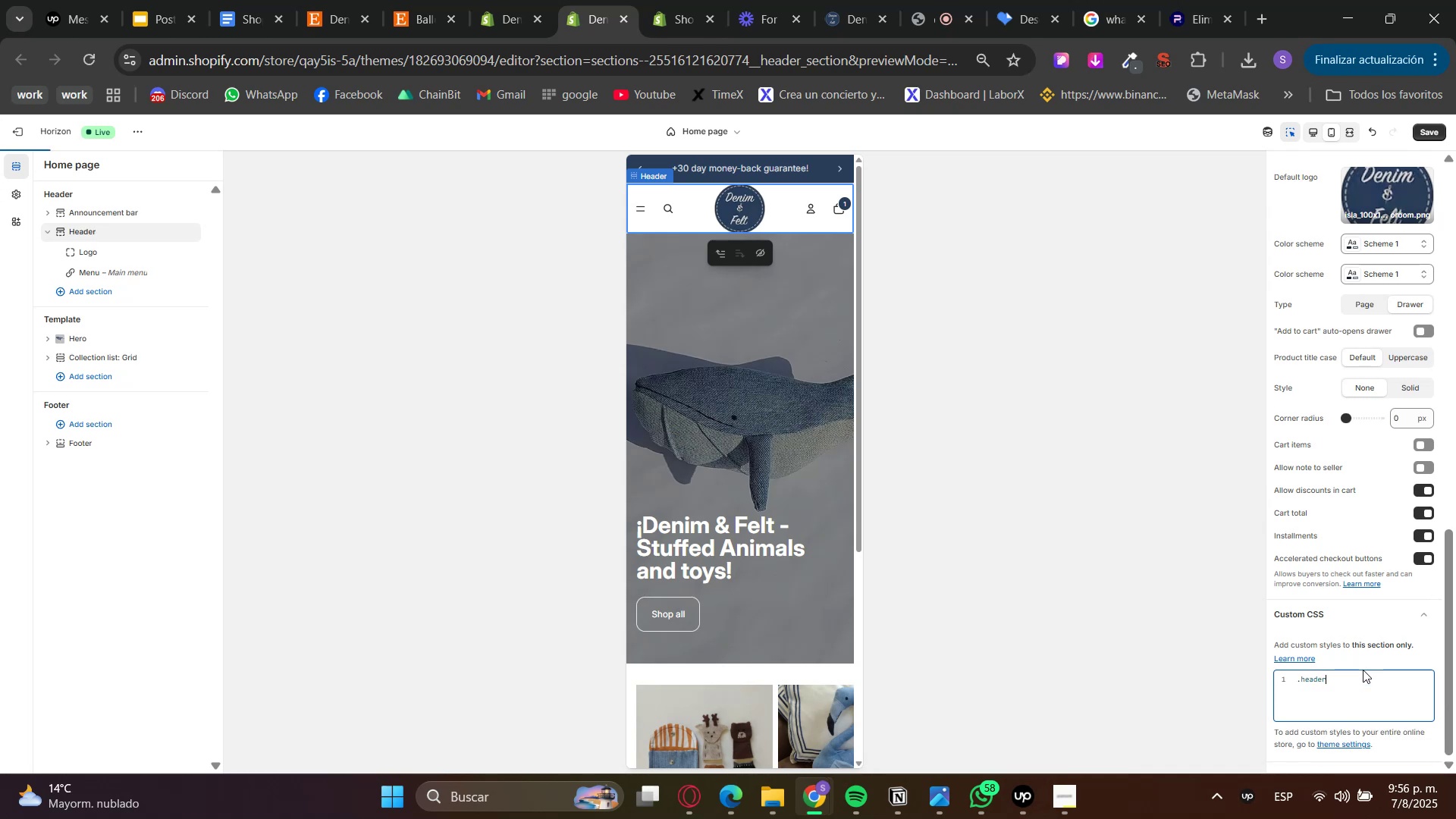 
key(Enter)
 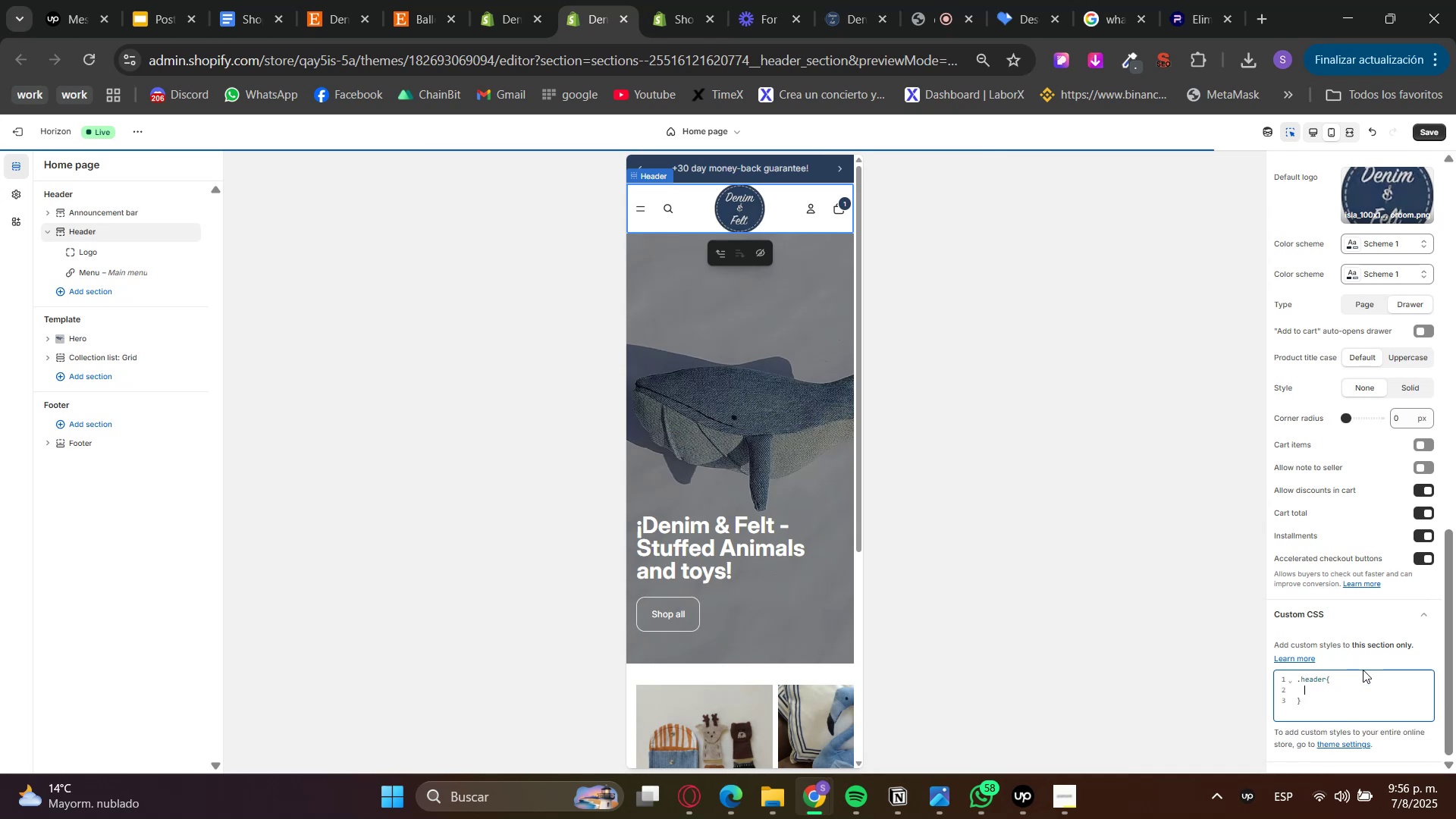 
type(padding><)
 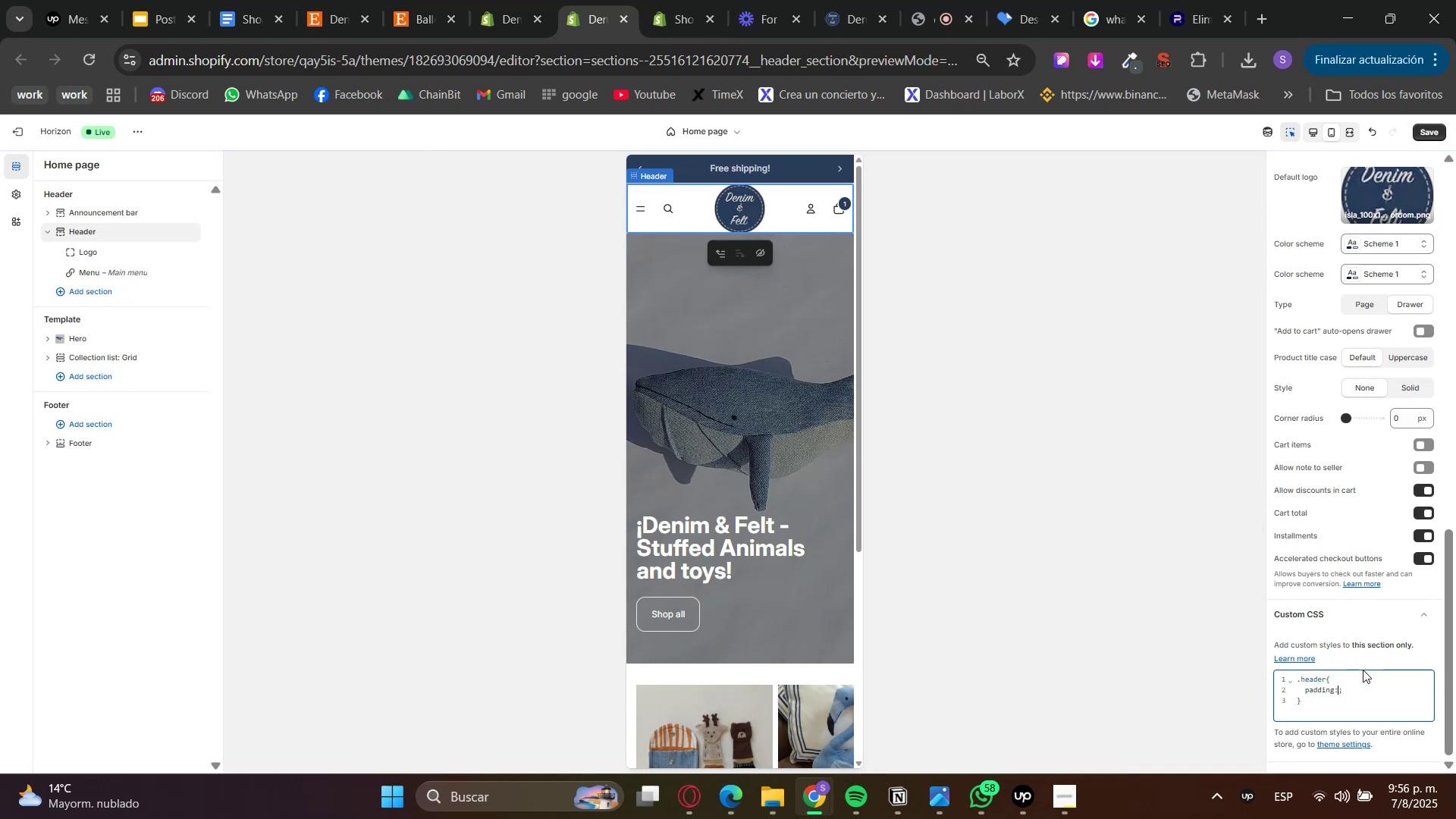 
 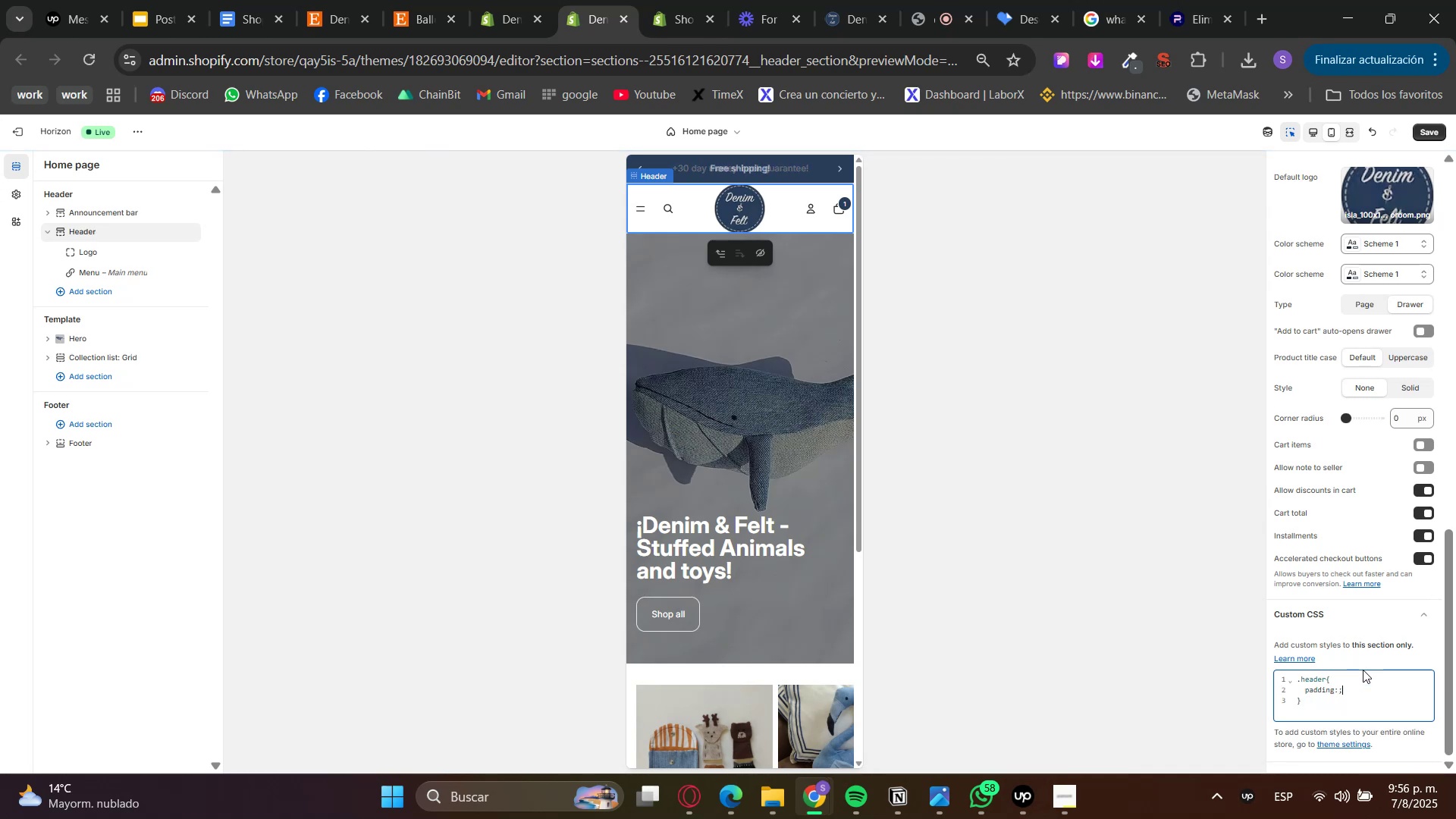 
key(ArrowLeft)
 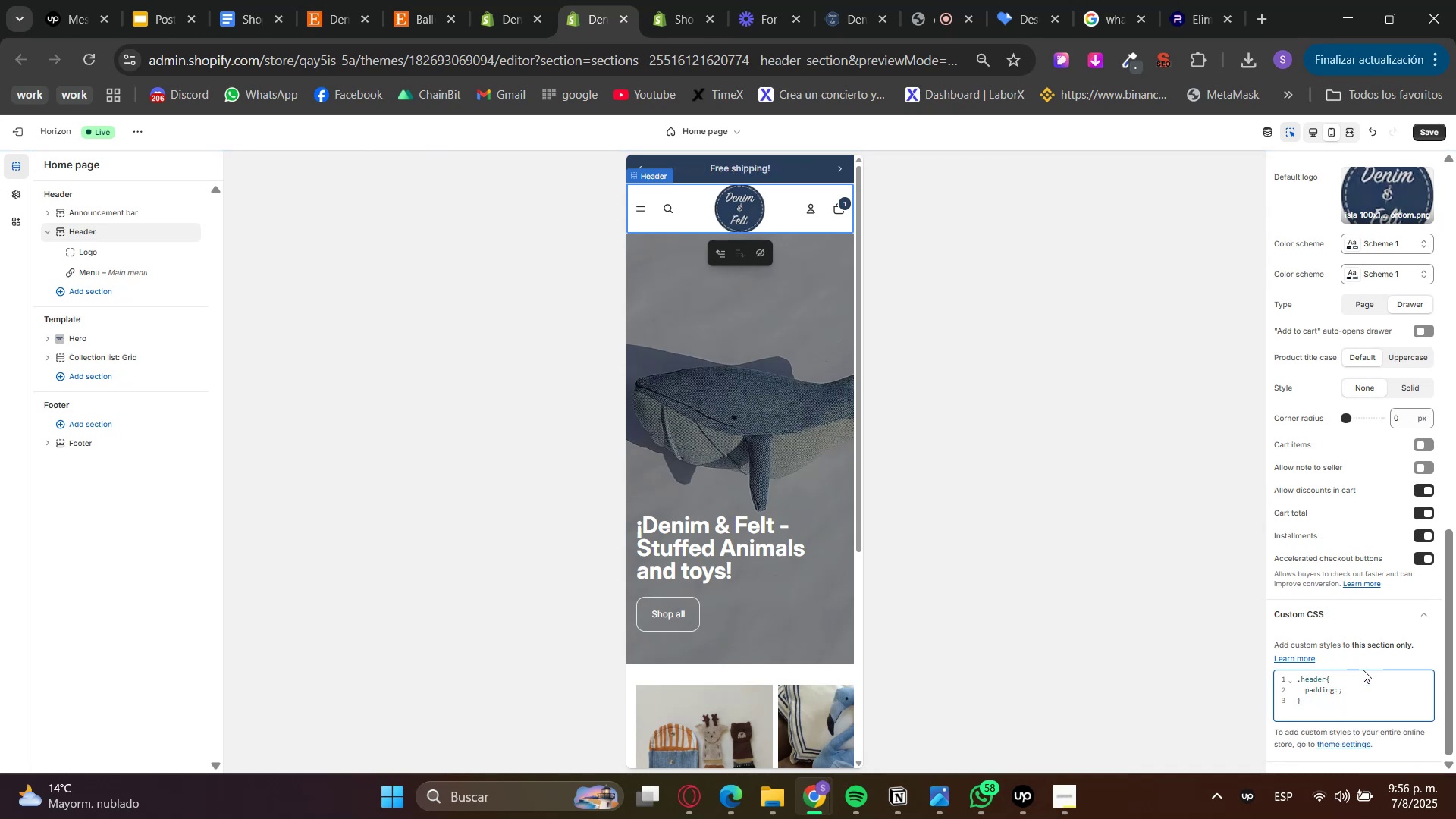 
type(top)
 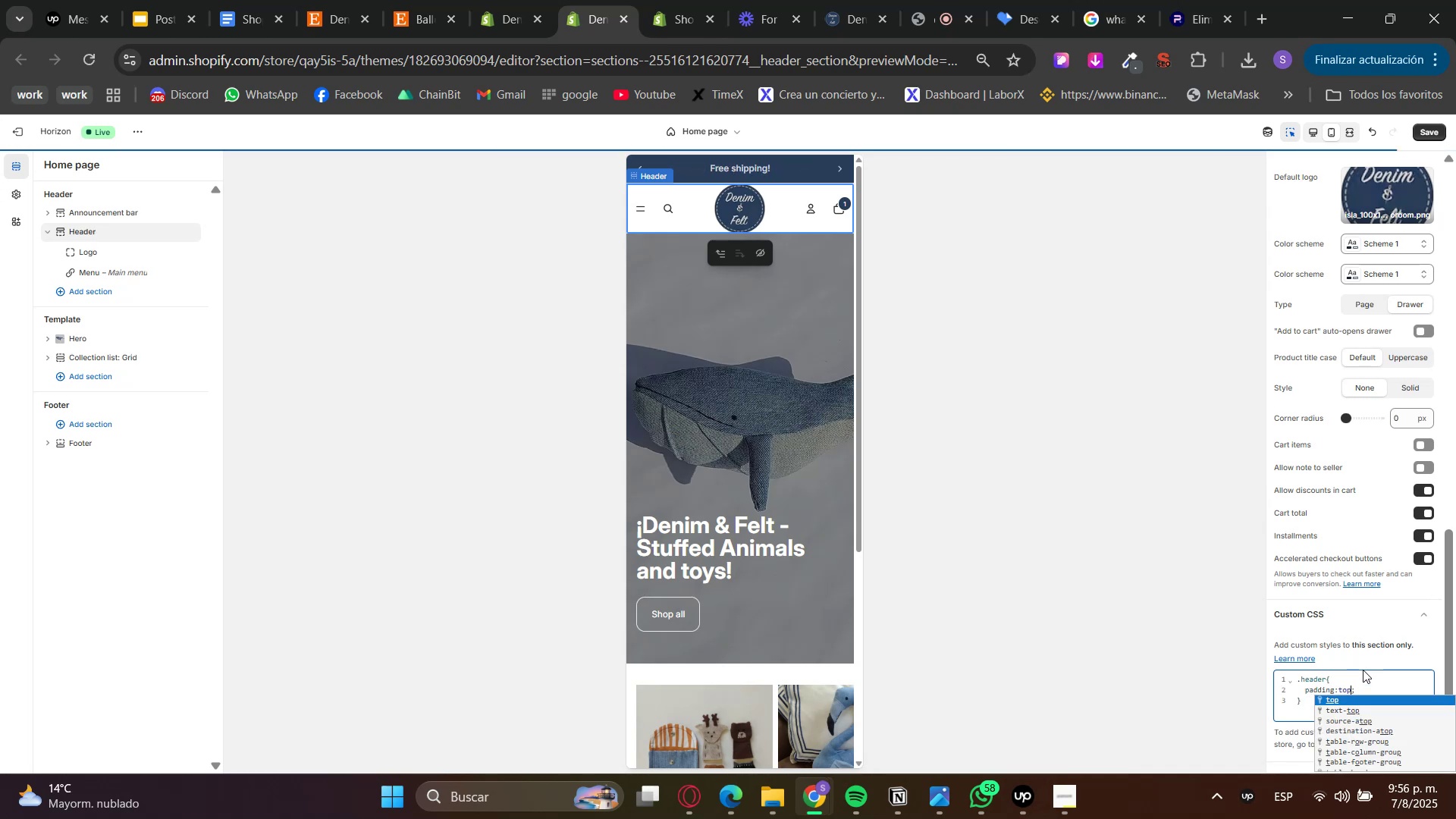 
key(ArrowLeft)
 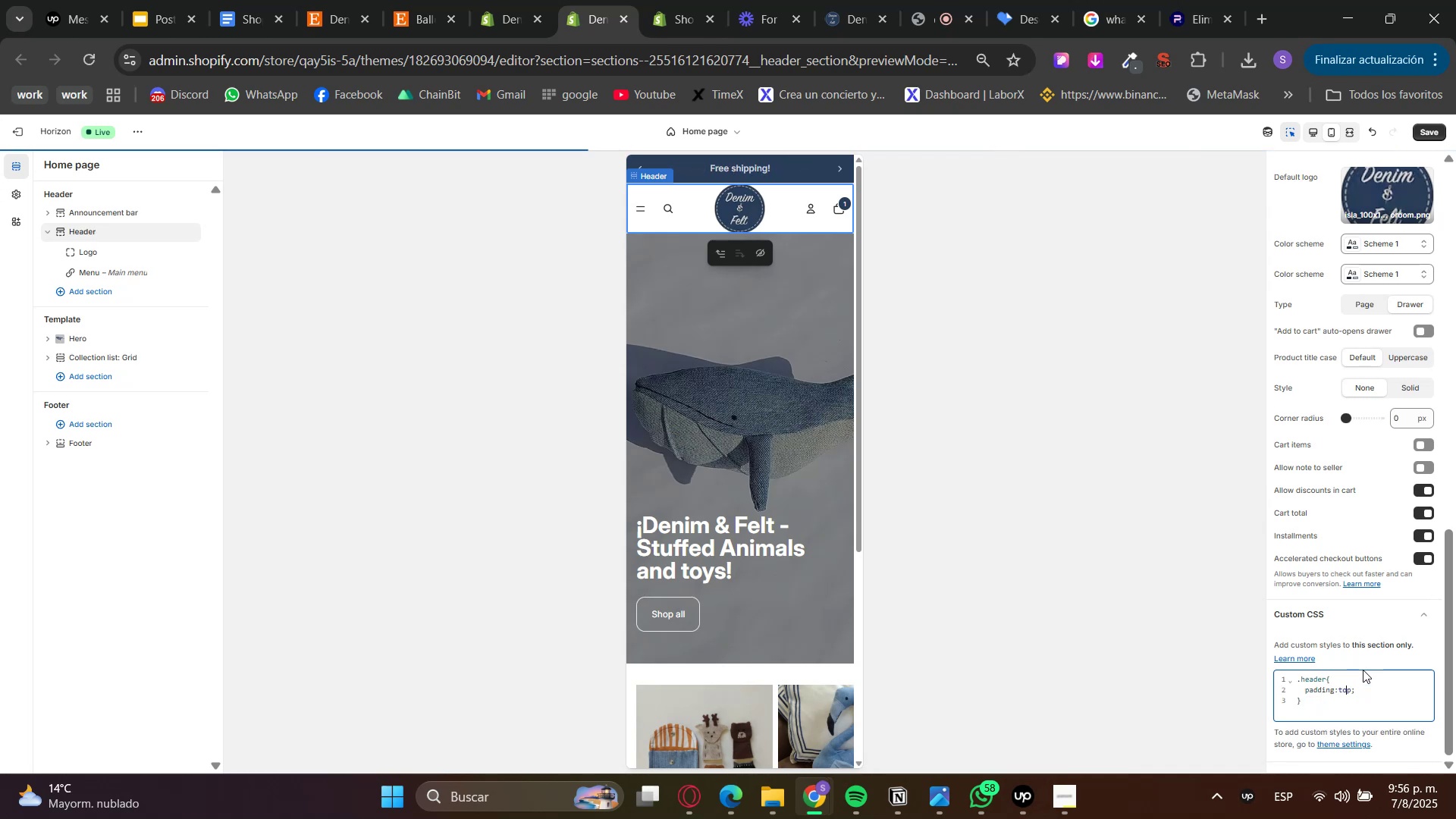 
key(ArrowRight)
 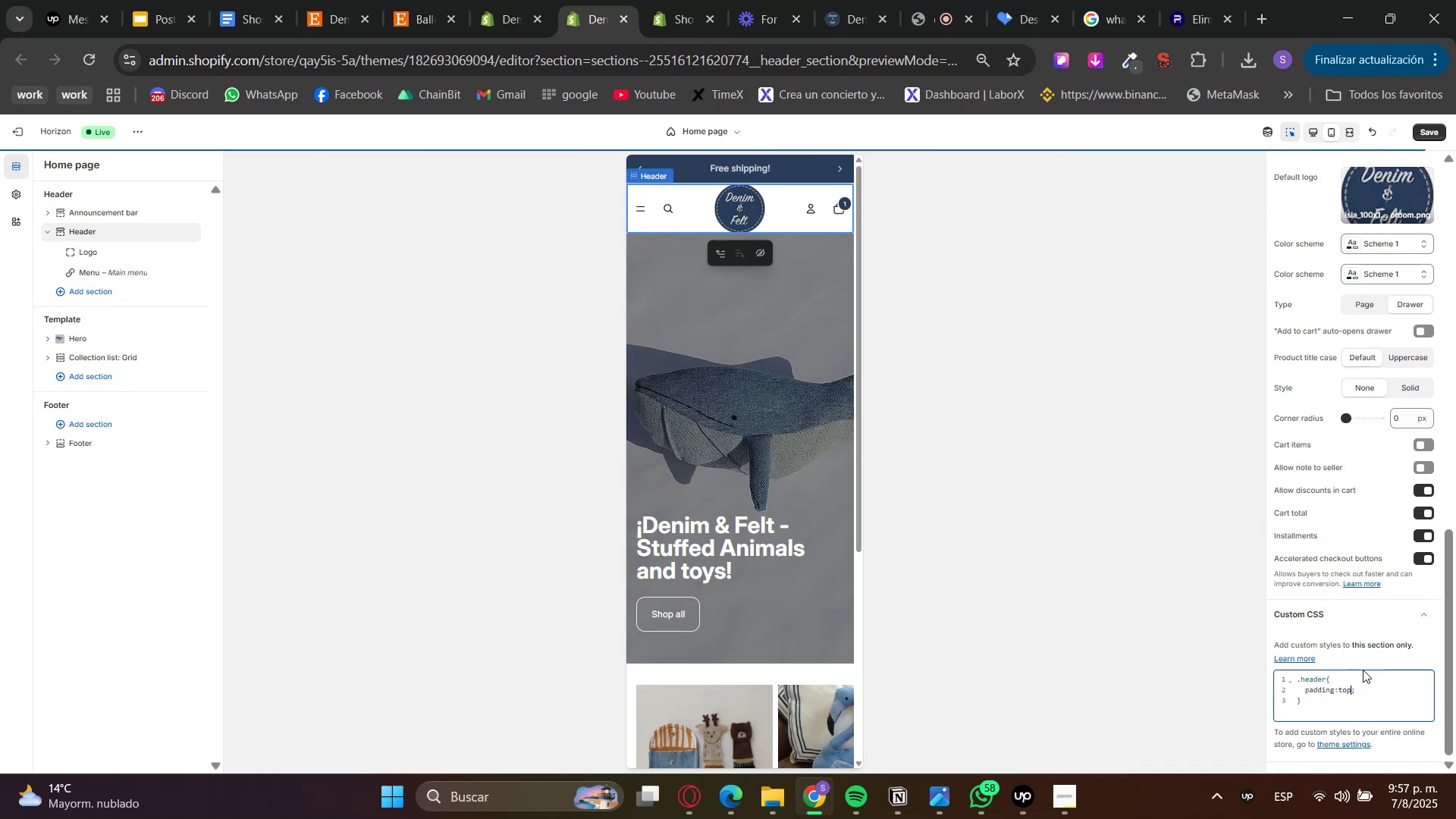 
key(Backspace)
 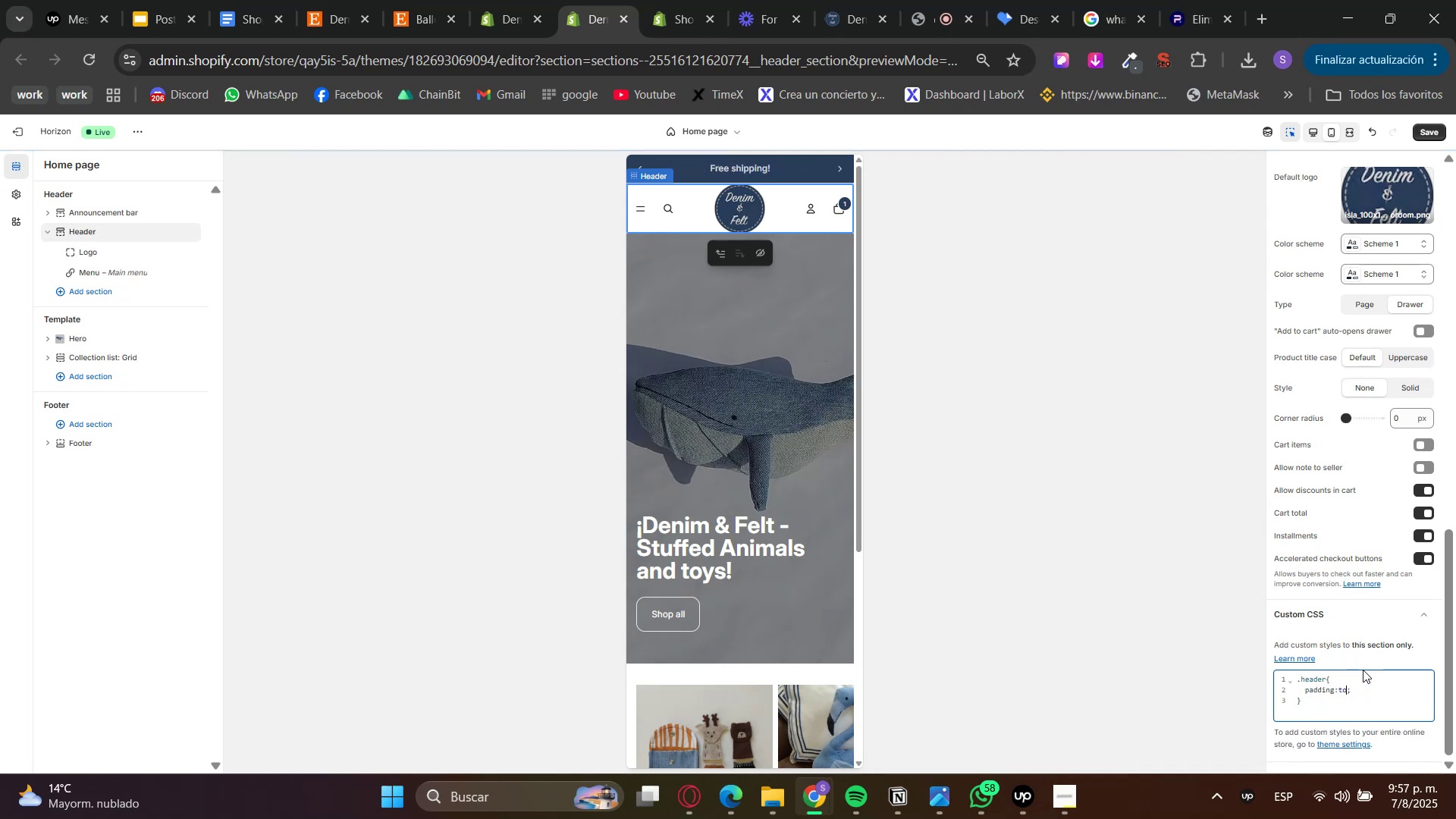 
key(Backspace)
 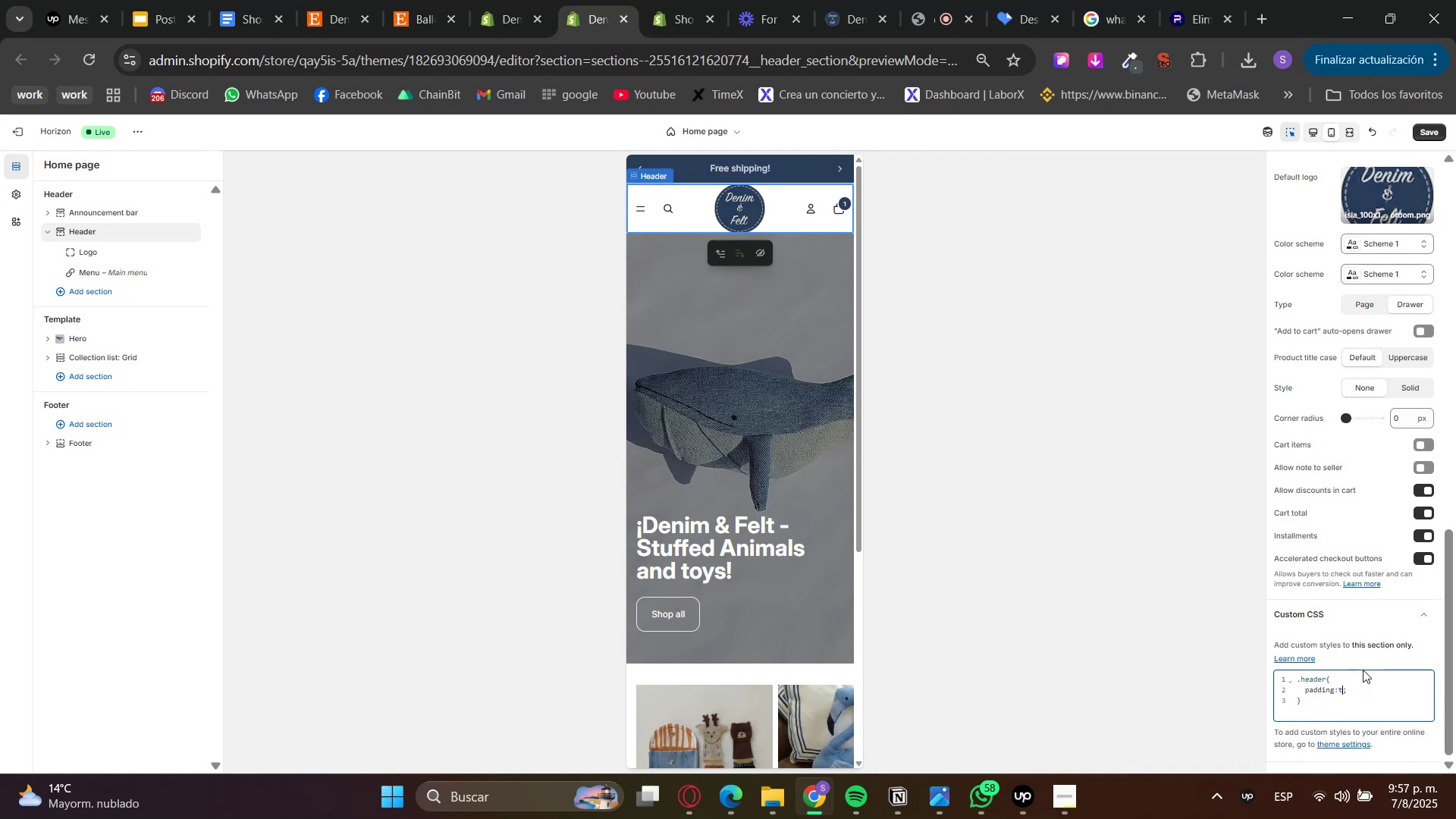 
key(Backspace)
 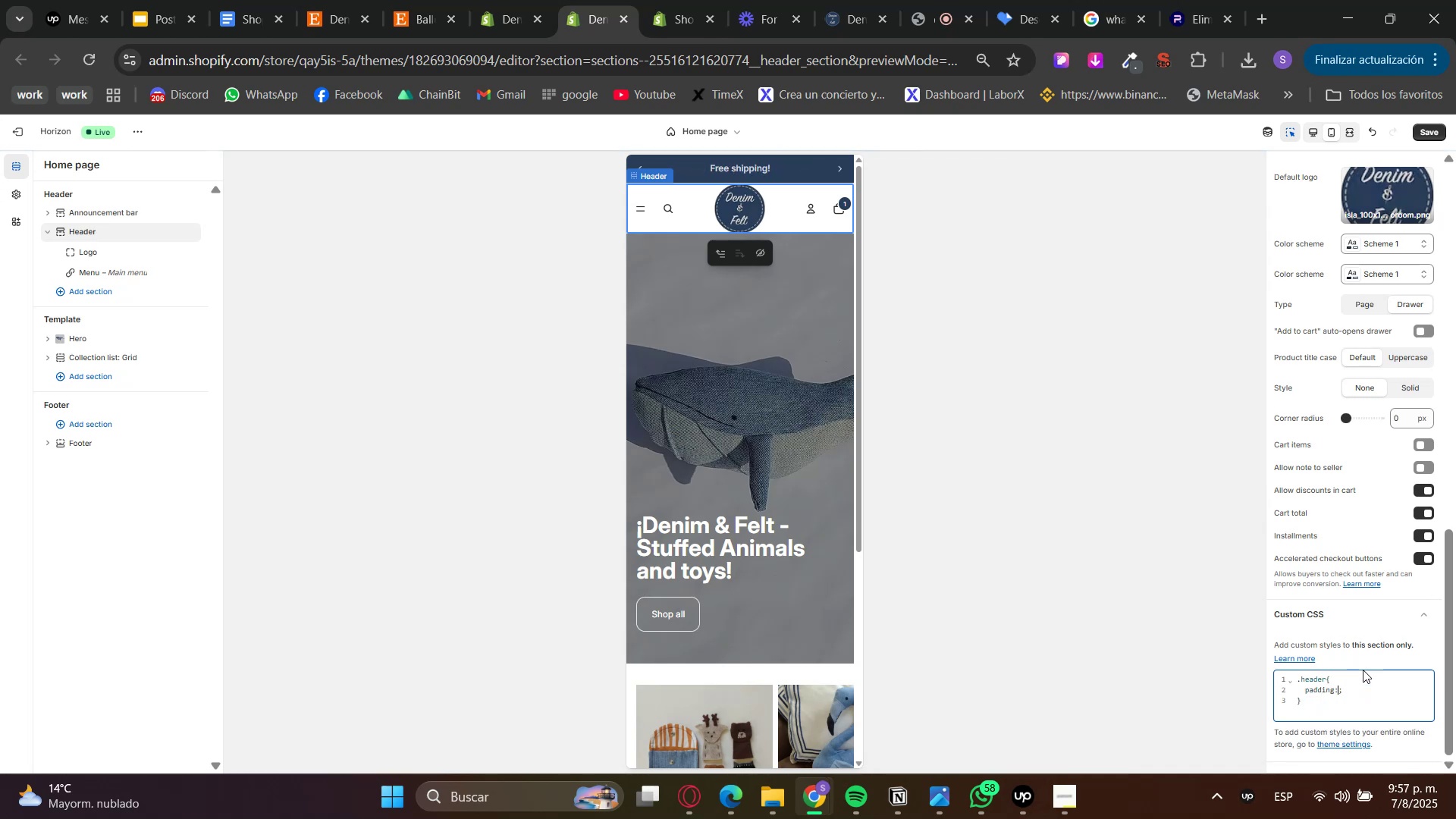 
key(ArrowLeft)
 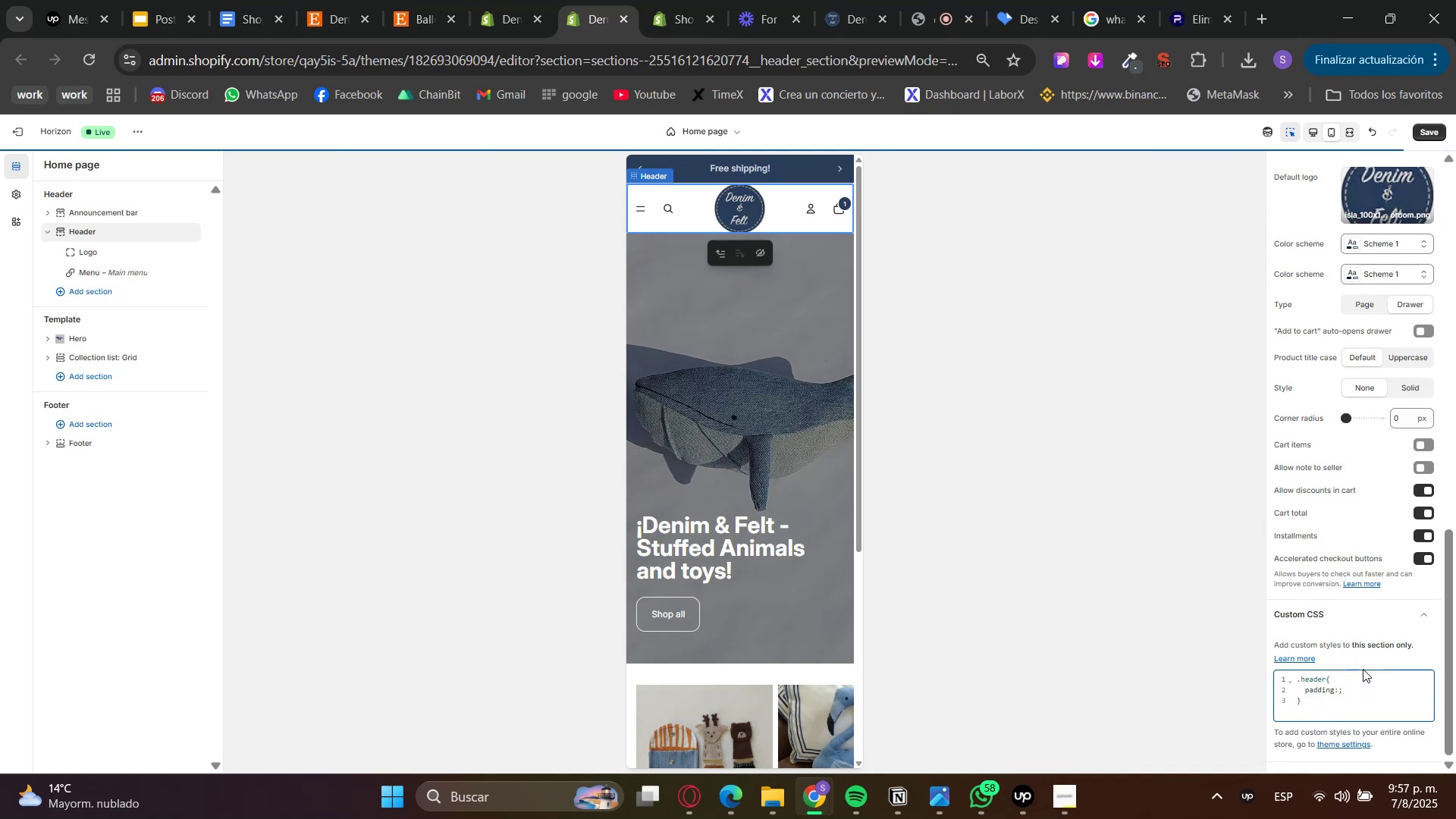 
key(ArrowRight)
 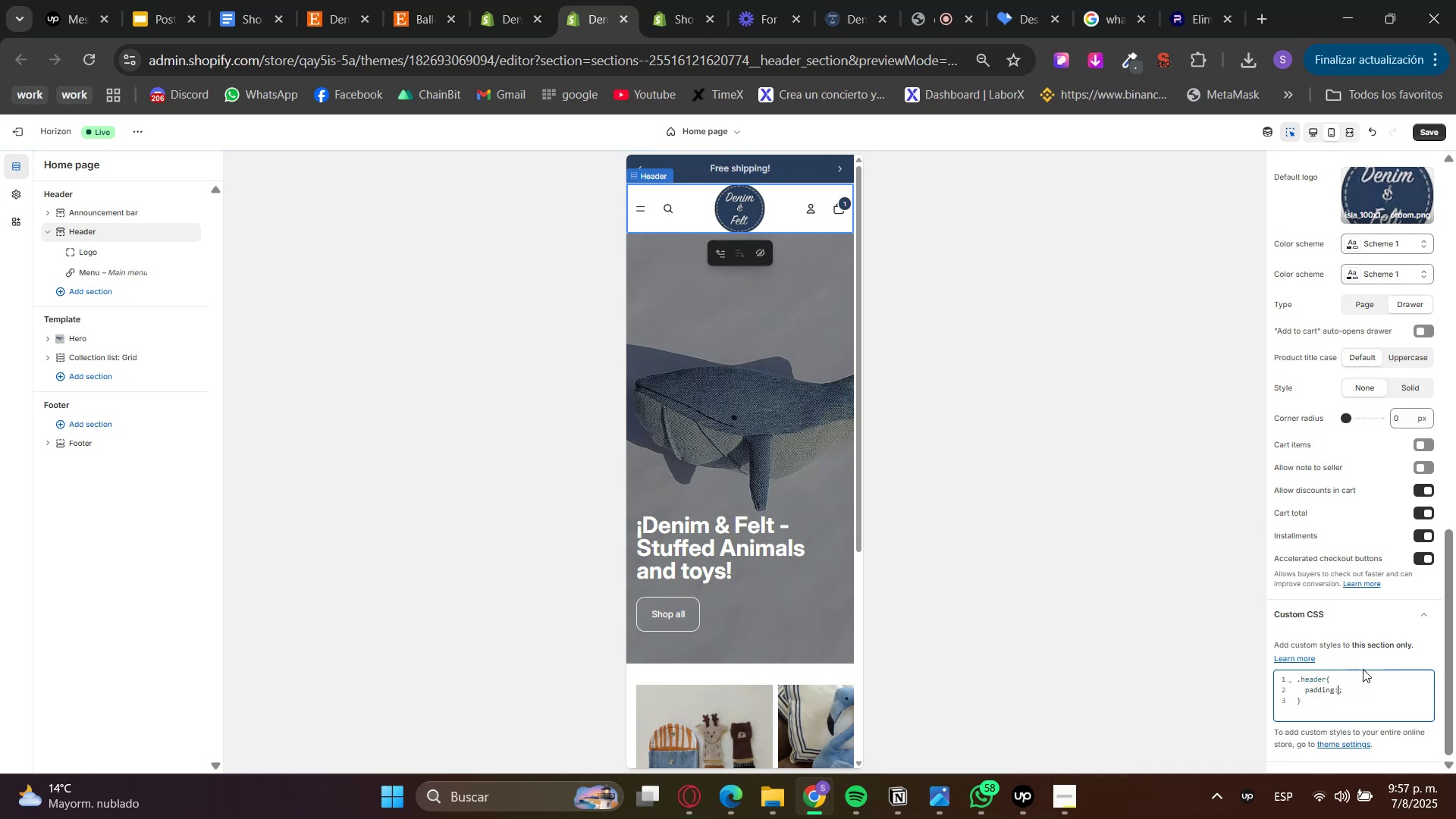 
type(10px 0px 0[NumLock])
key(Backspace)
type(10px 0px !important)
 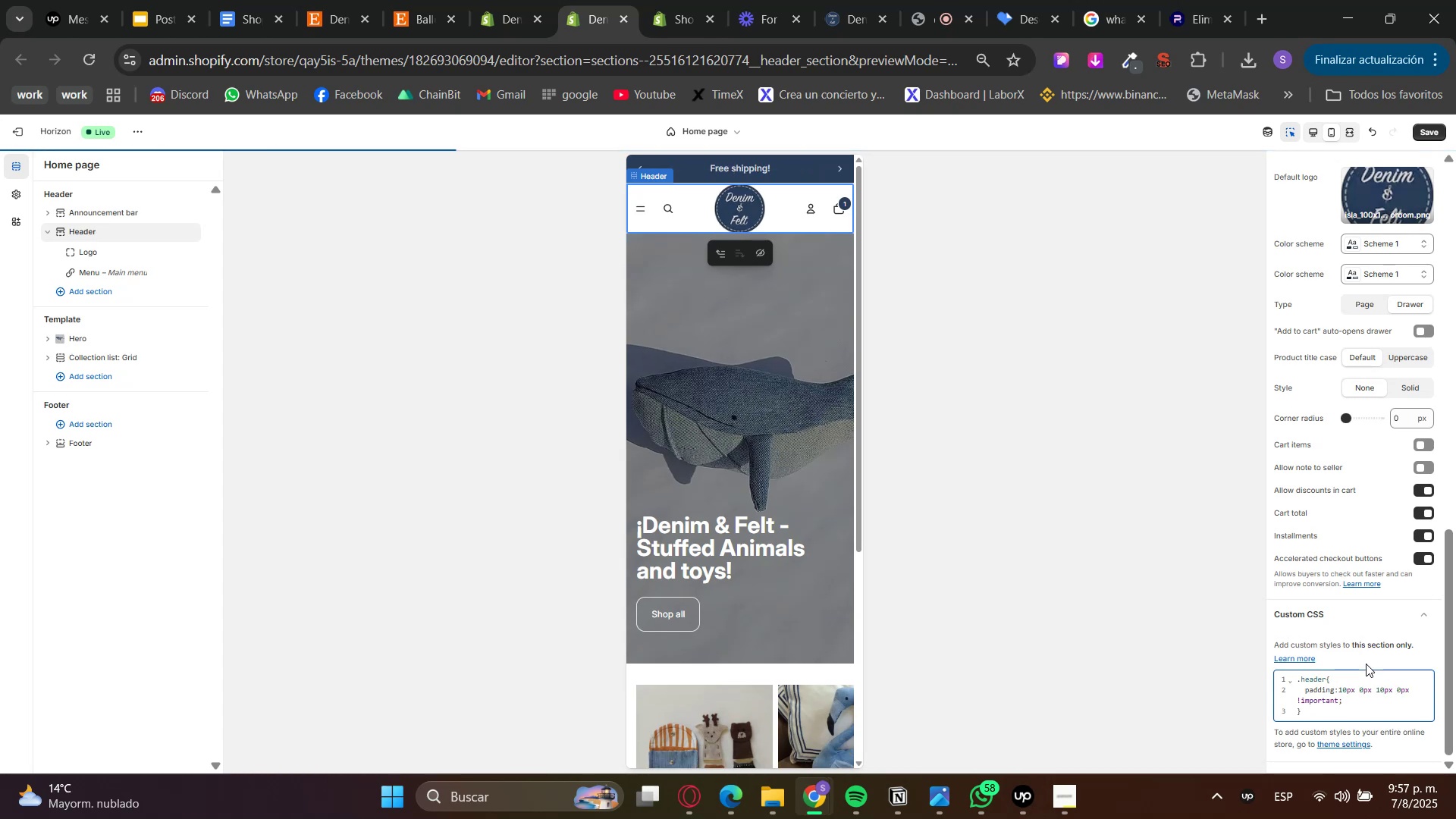 
left_click([1366, 664])
 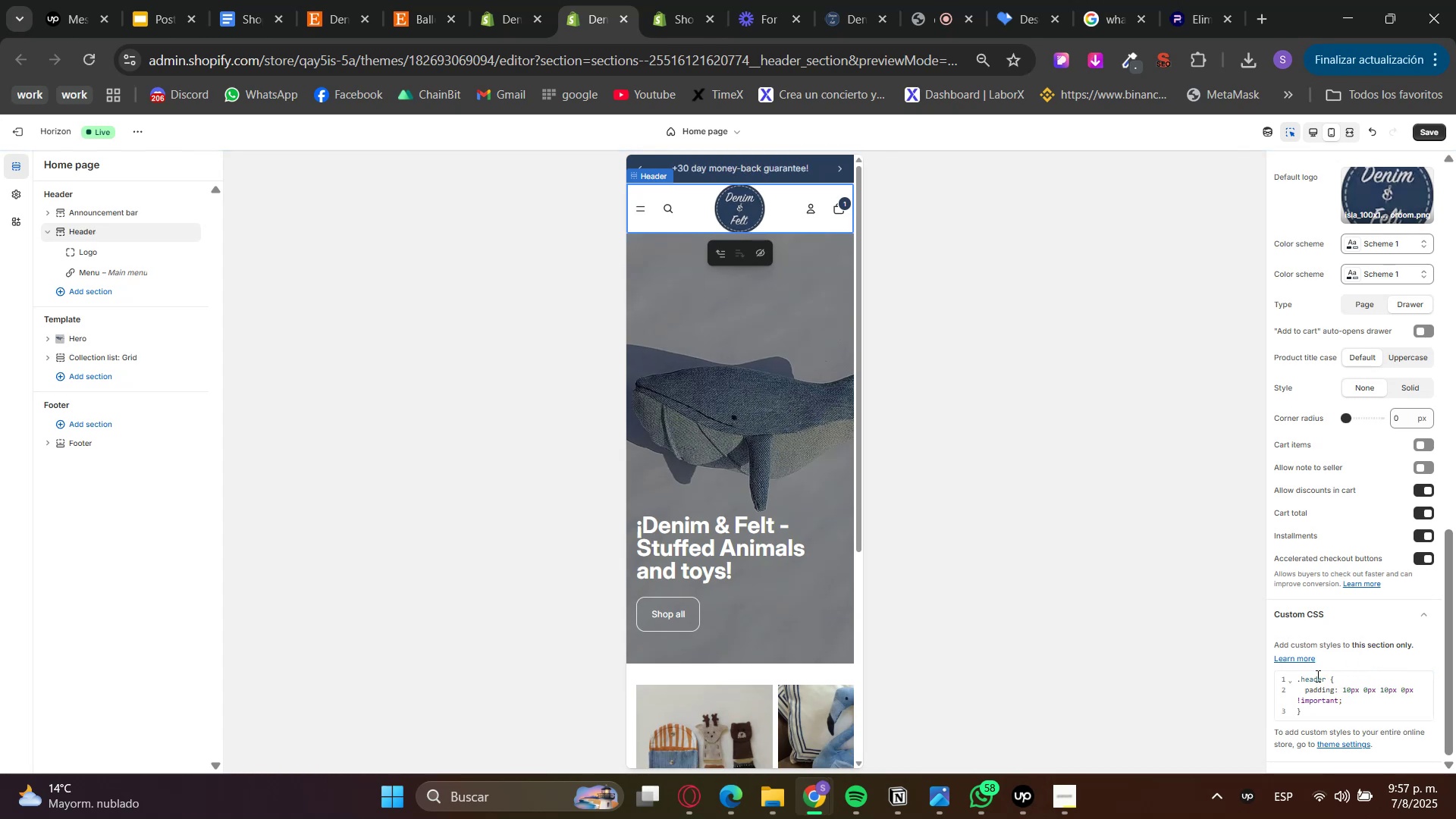 
double_click([1316, 676])
 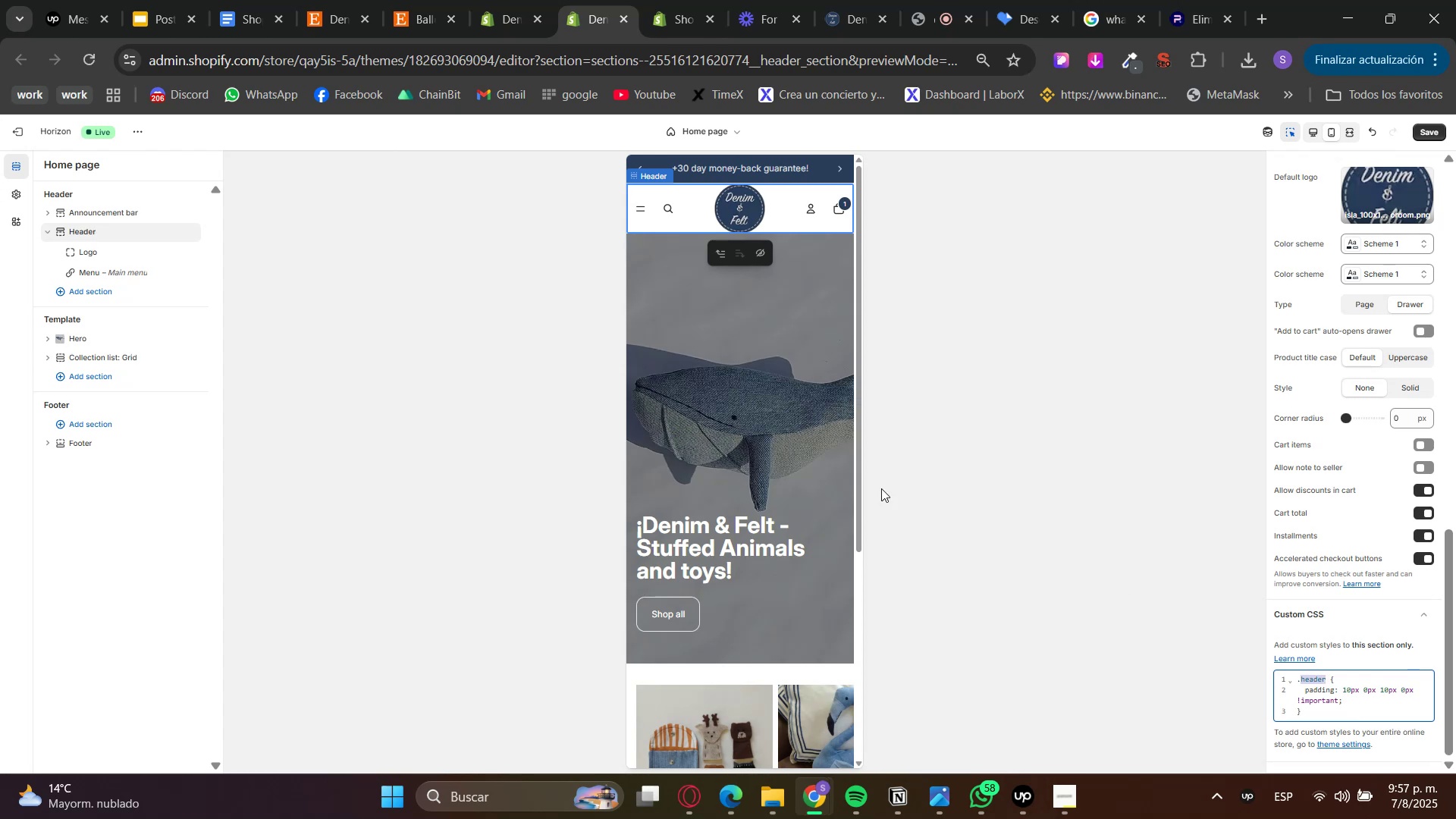 
double_click([1301, 679])
 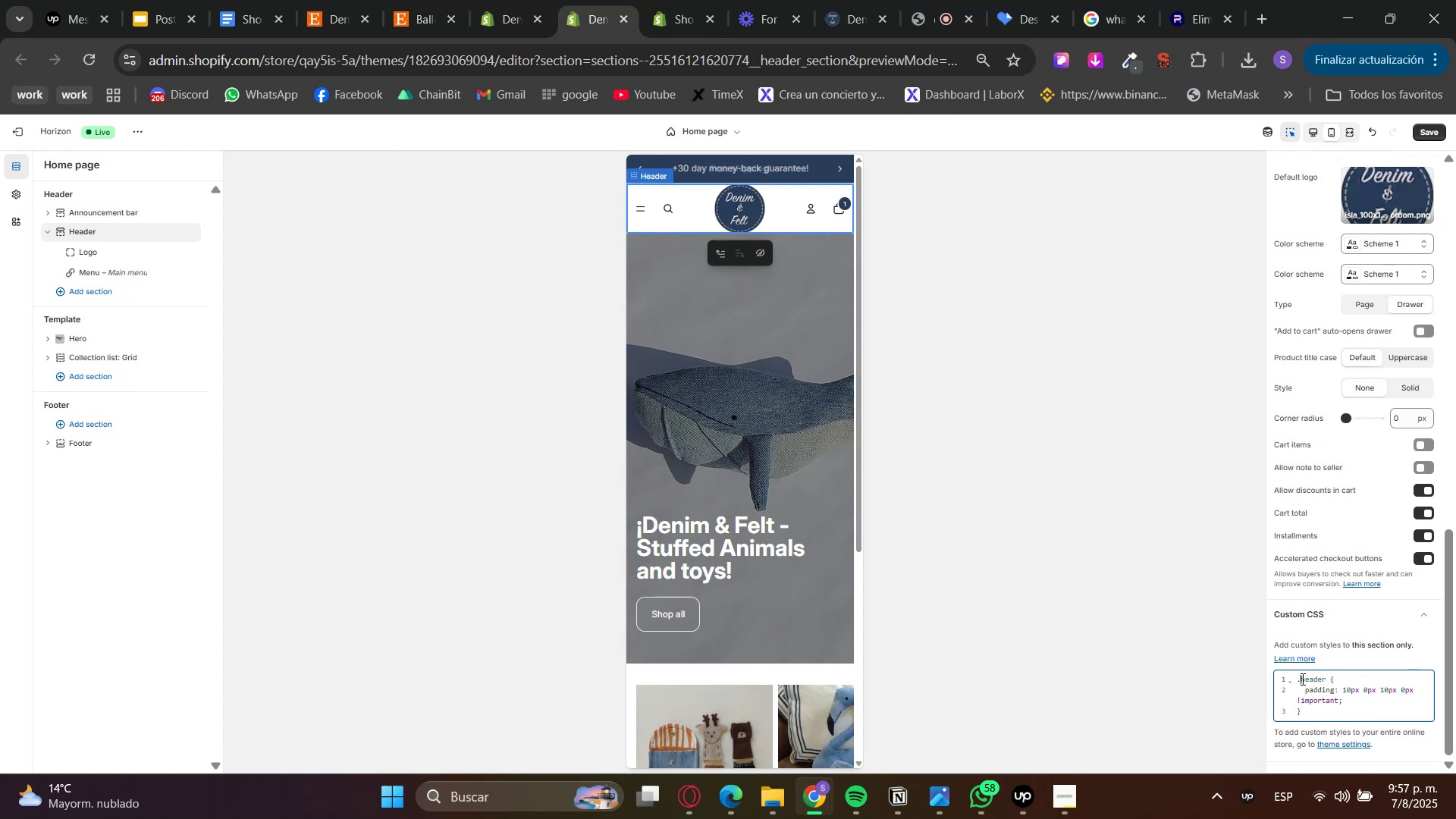 
triple_click([1301, 679])
 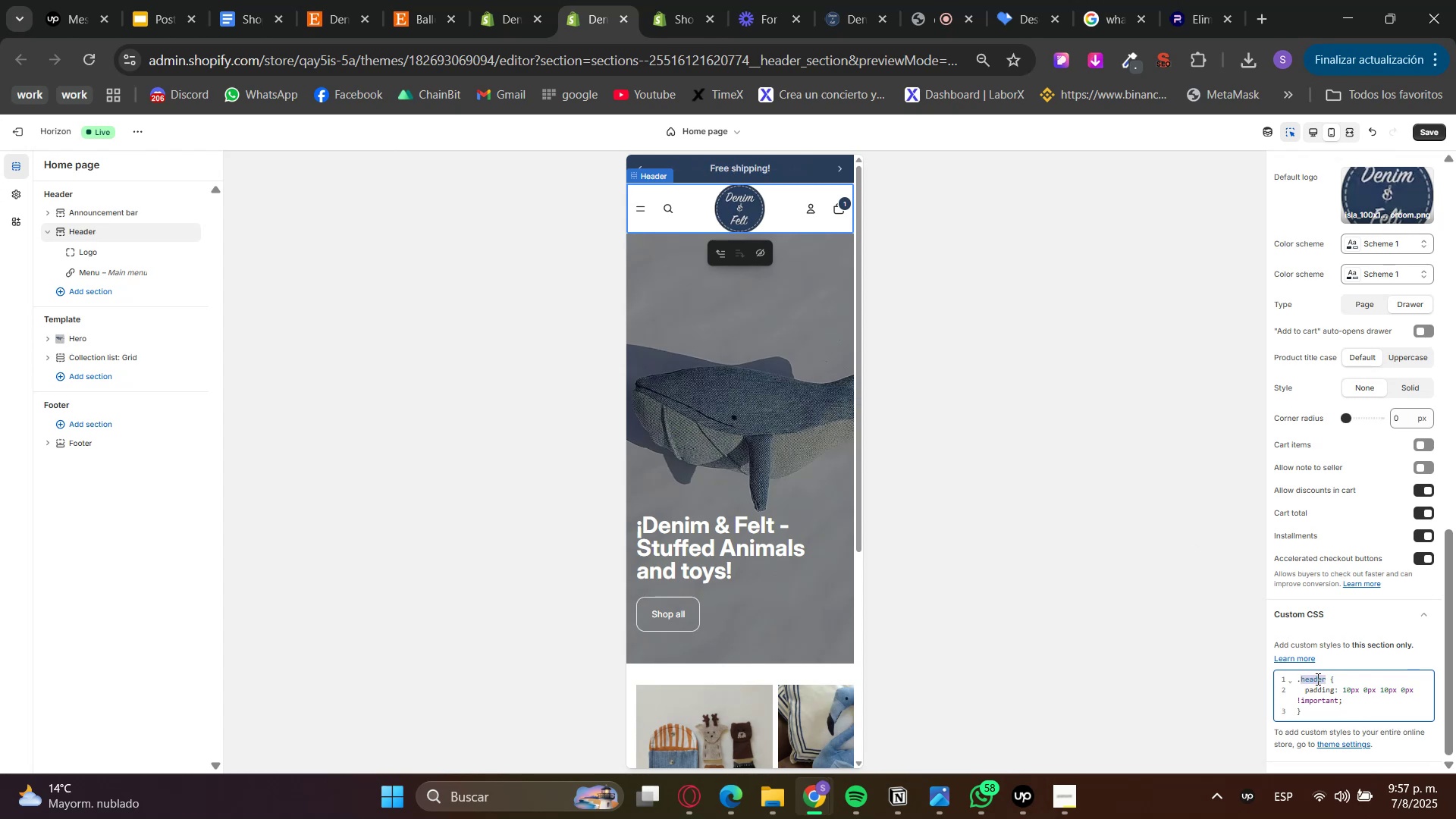 
key(Backspace)
key(Backspace)
type(.-)
key(Backspace)
key(Backspace)
type(.header)
 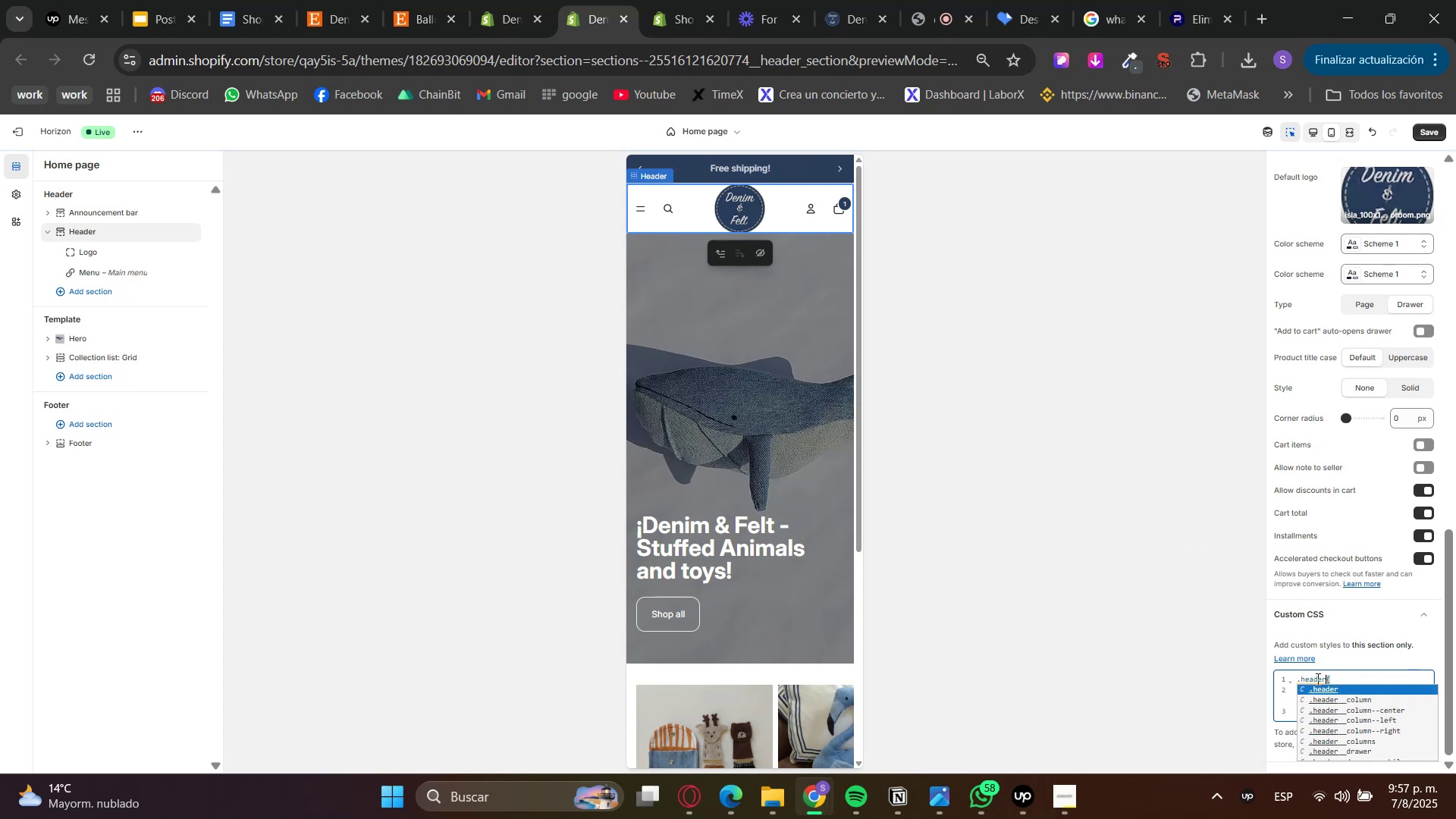 
key(ArrowDown)
 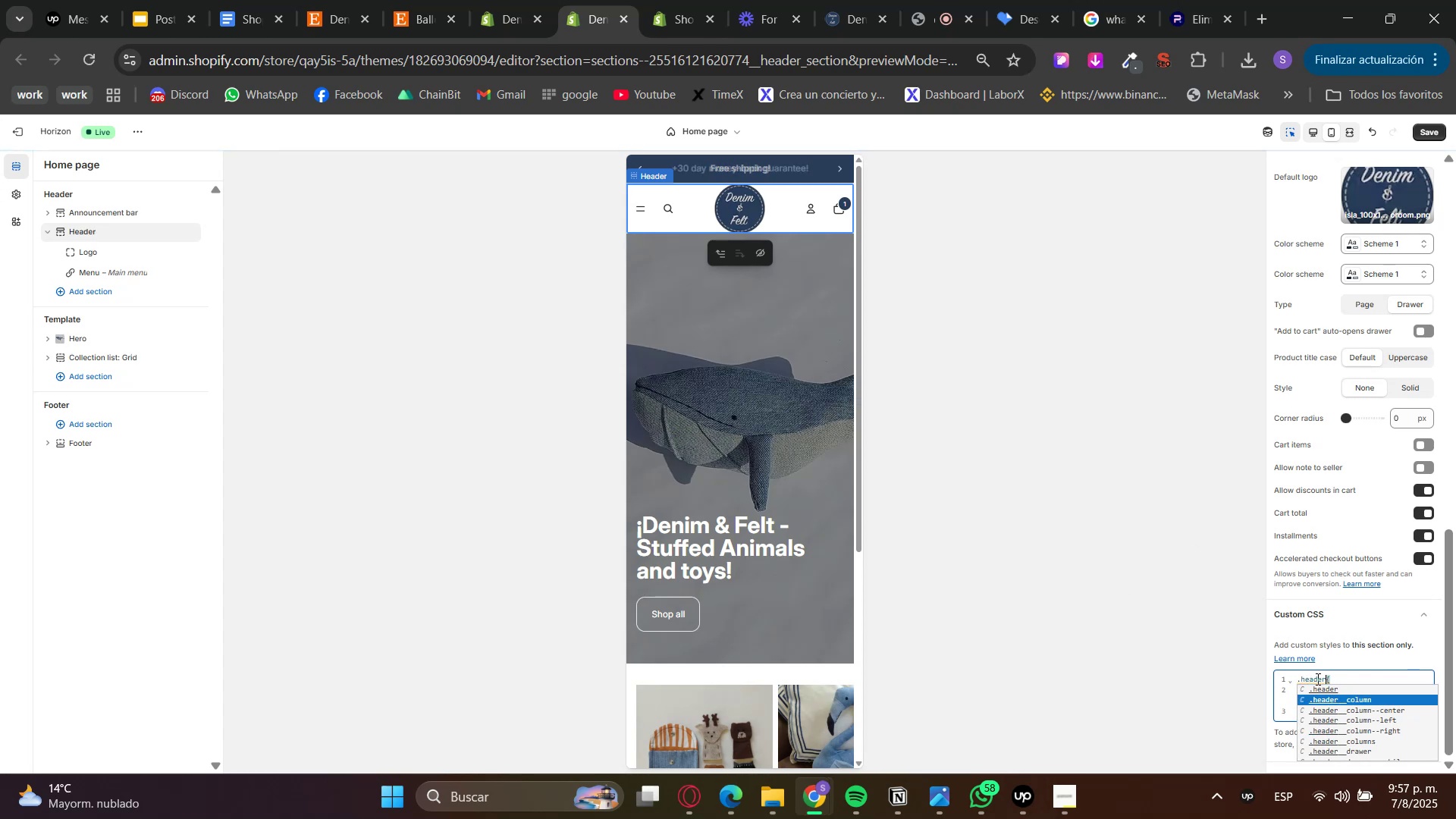 
hold_key(key=ArrowDown, duration=0.59)
 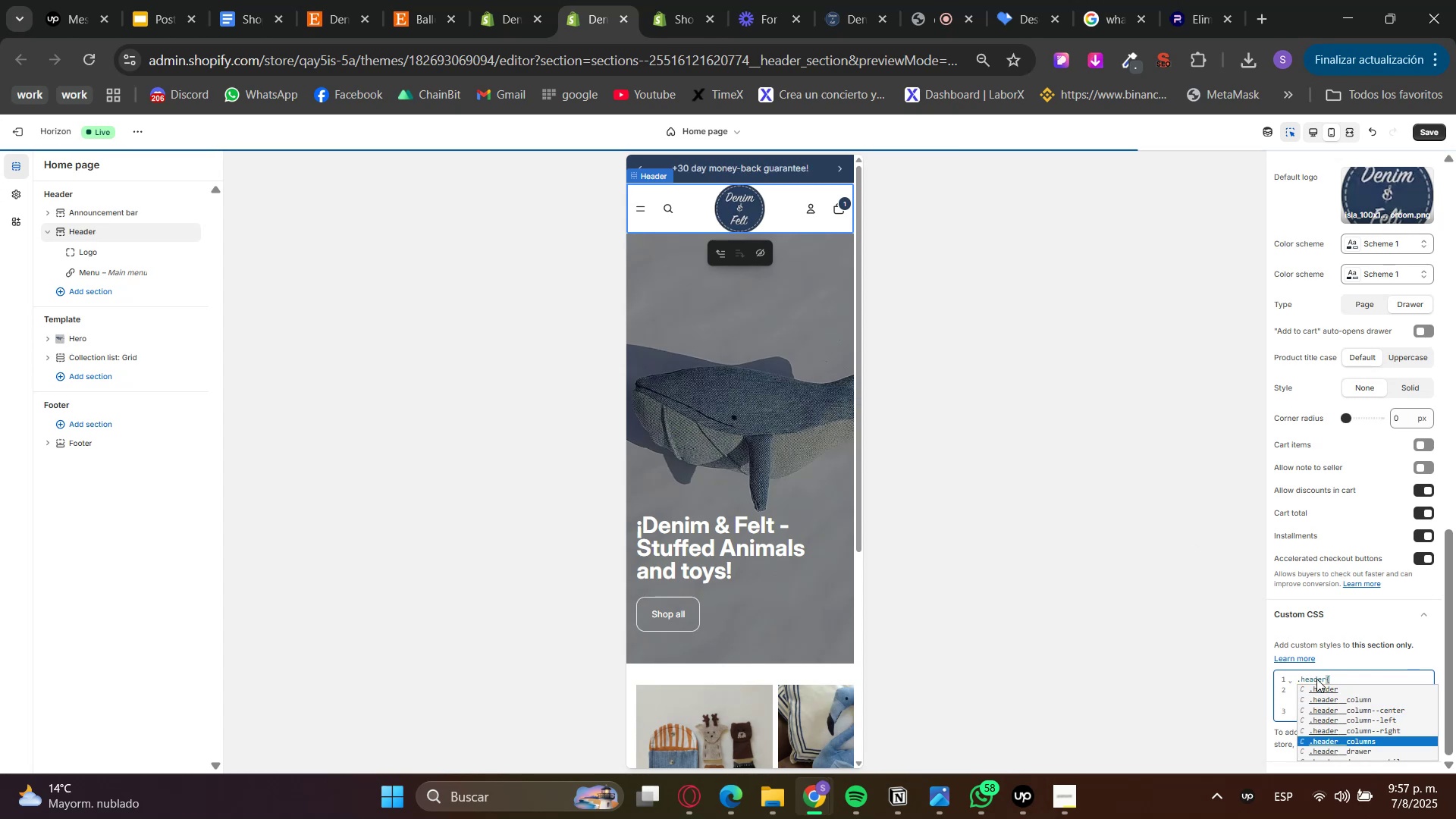 
key(ArrowDown)
 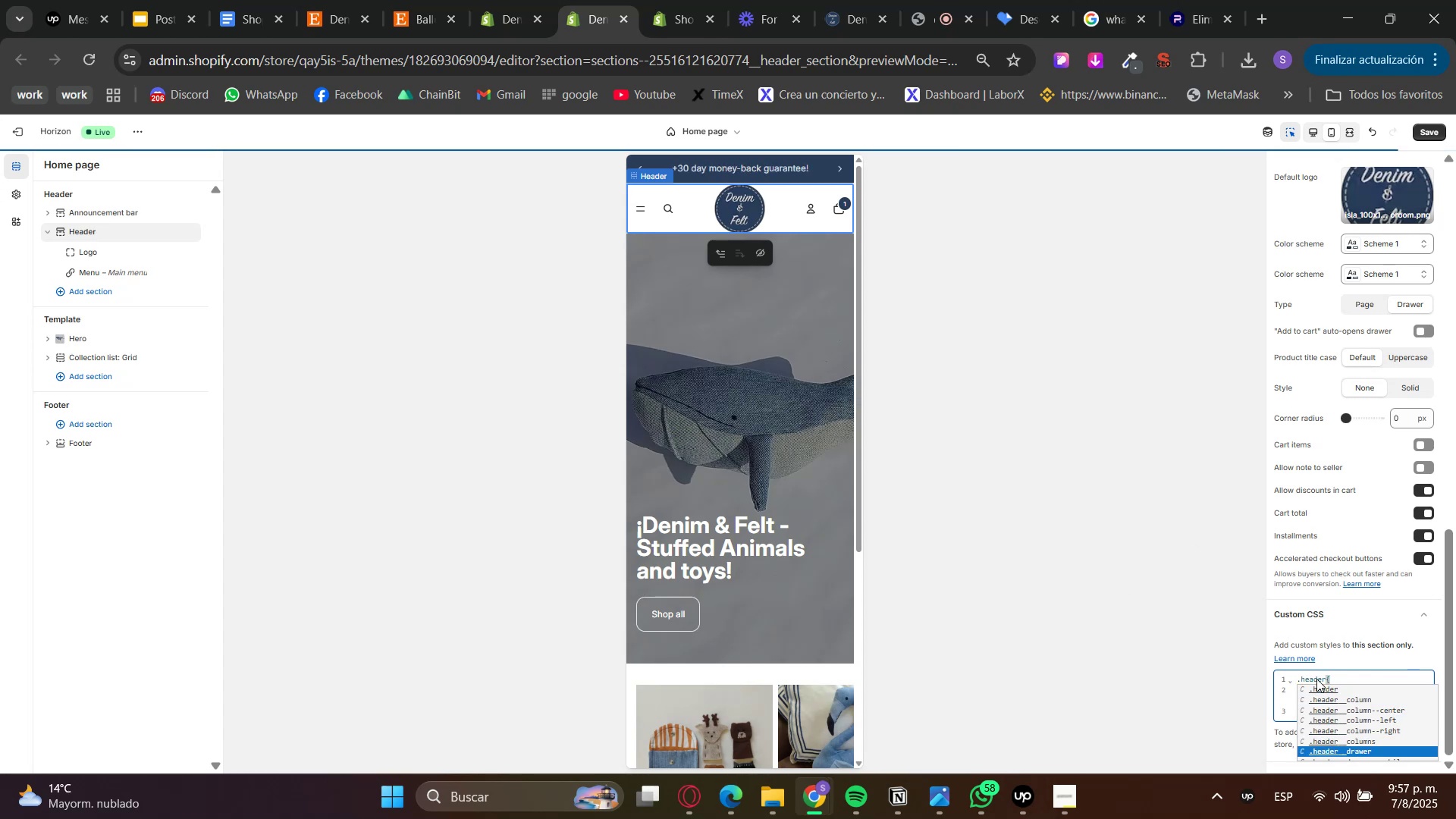 
key(ArrowDown)
 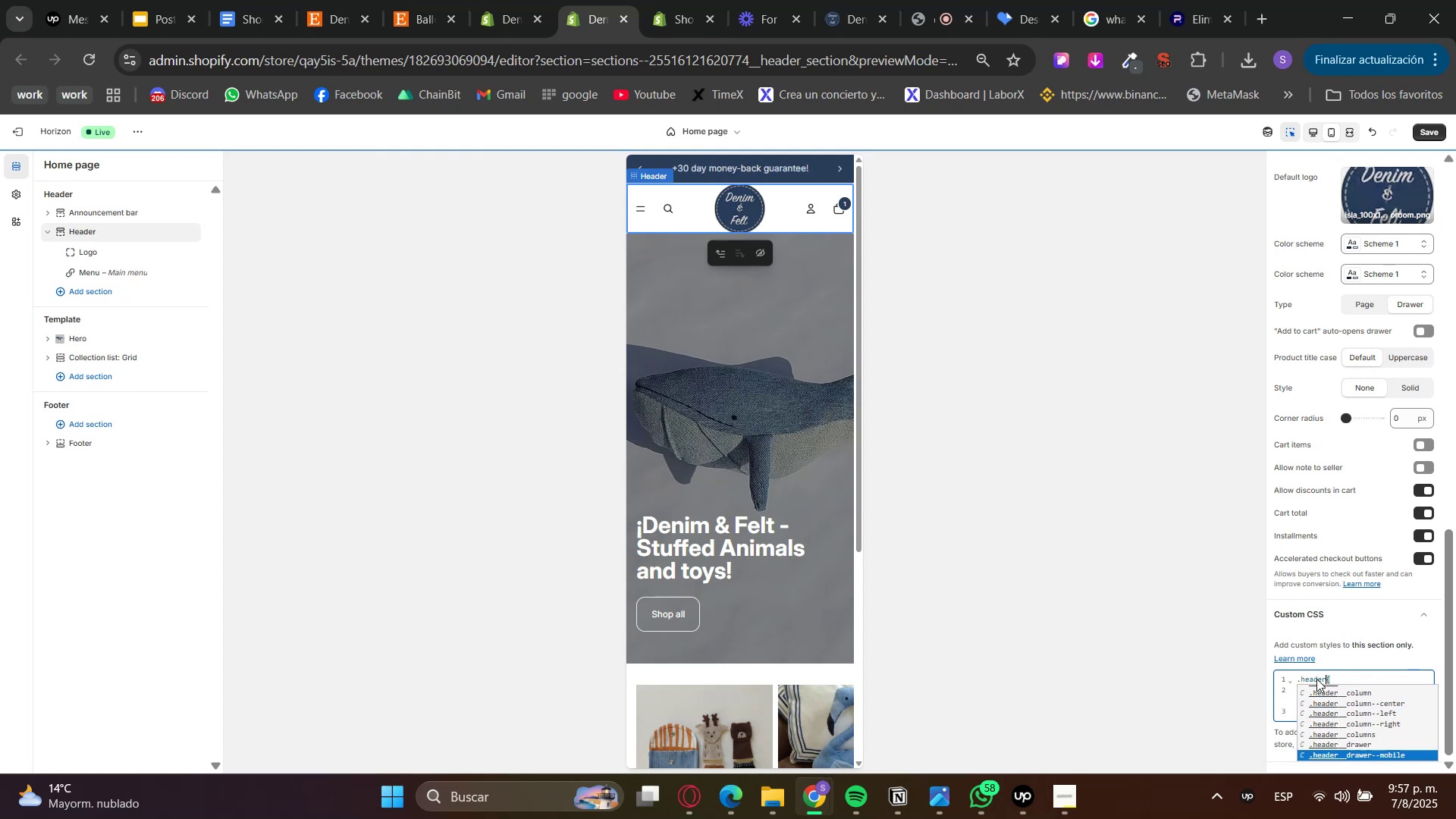 
key(ArrowDown)
 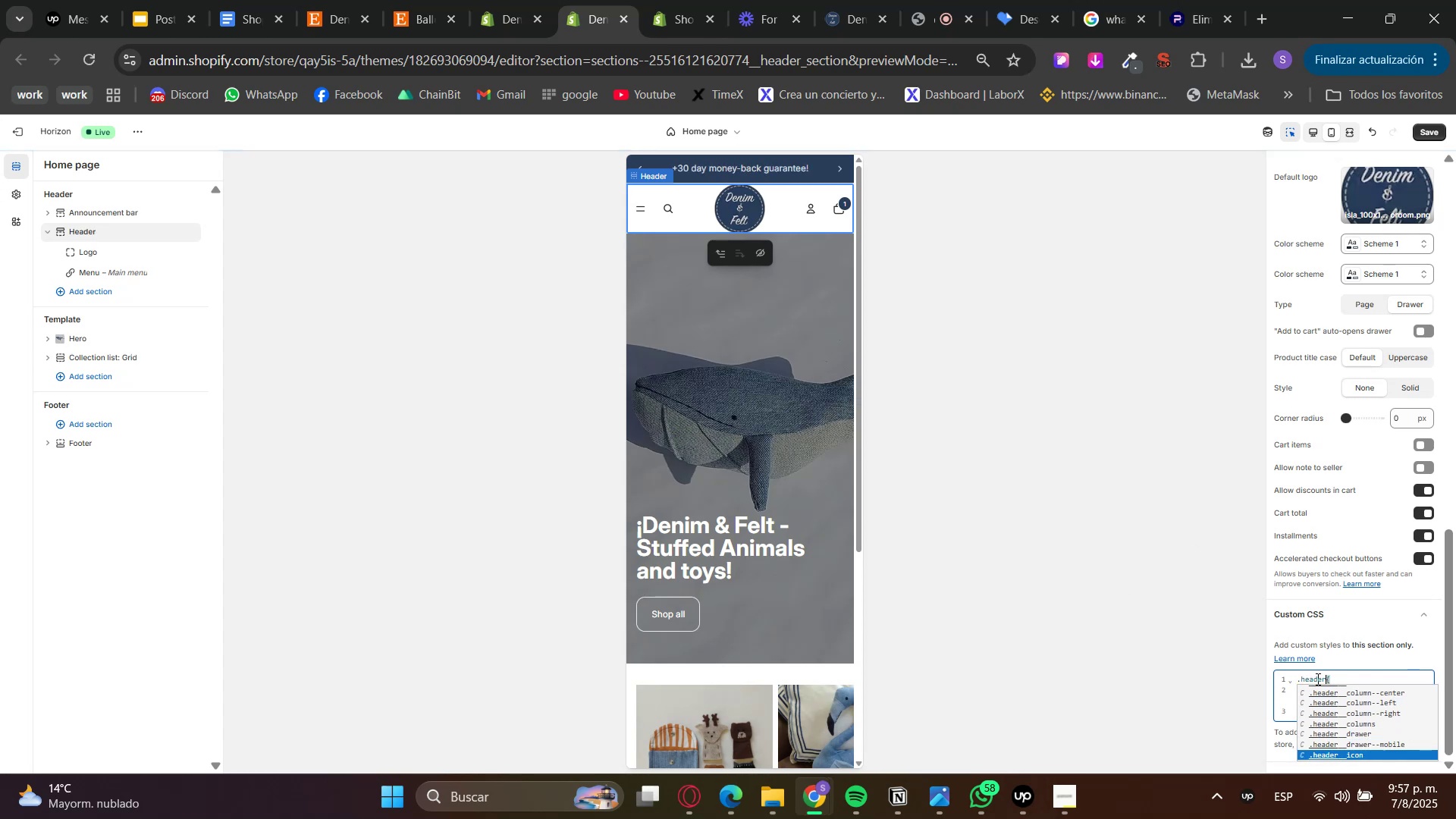 
key(ArrowDown)
 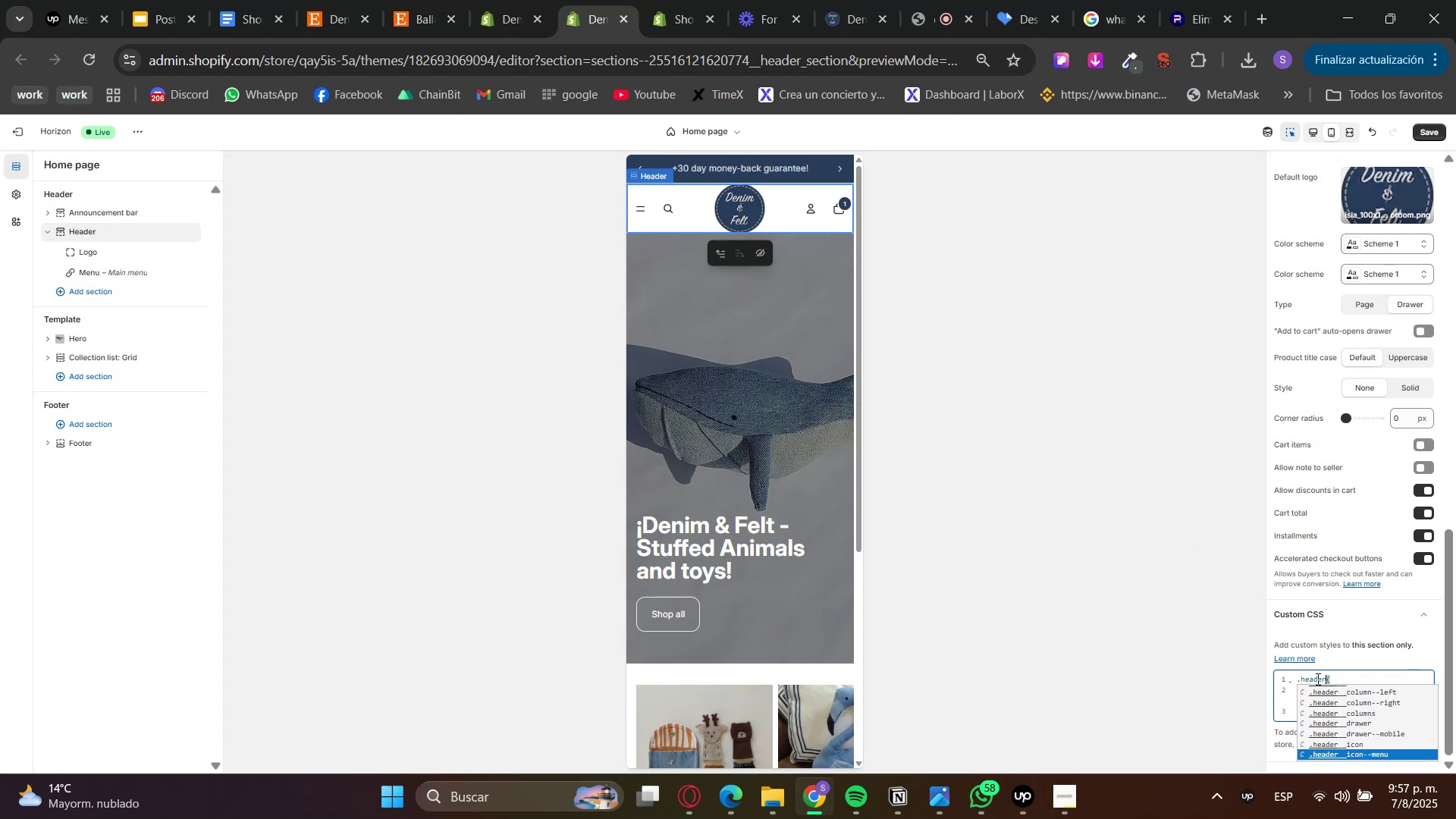 
key(ArrowDown)
 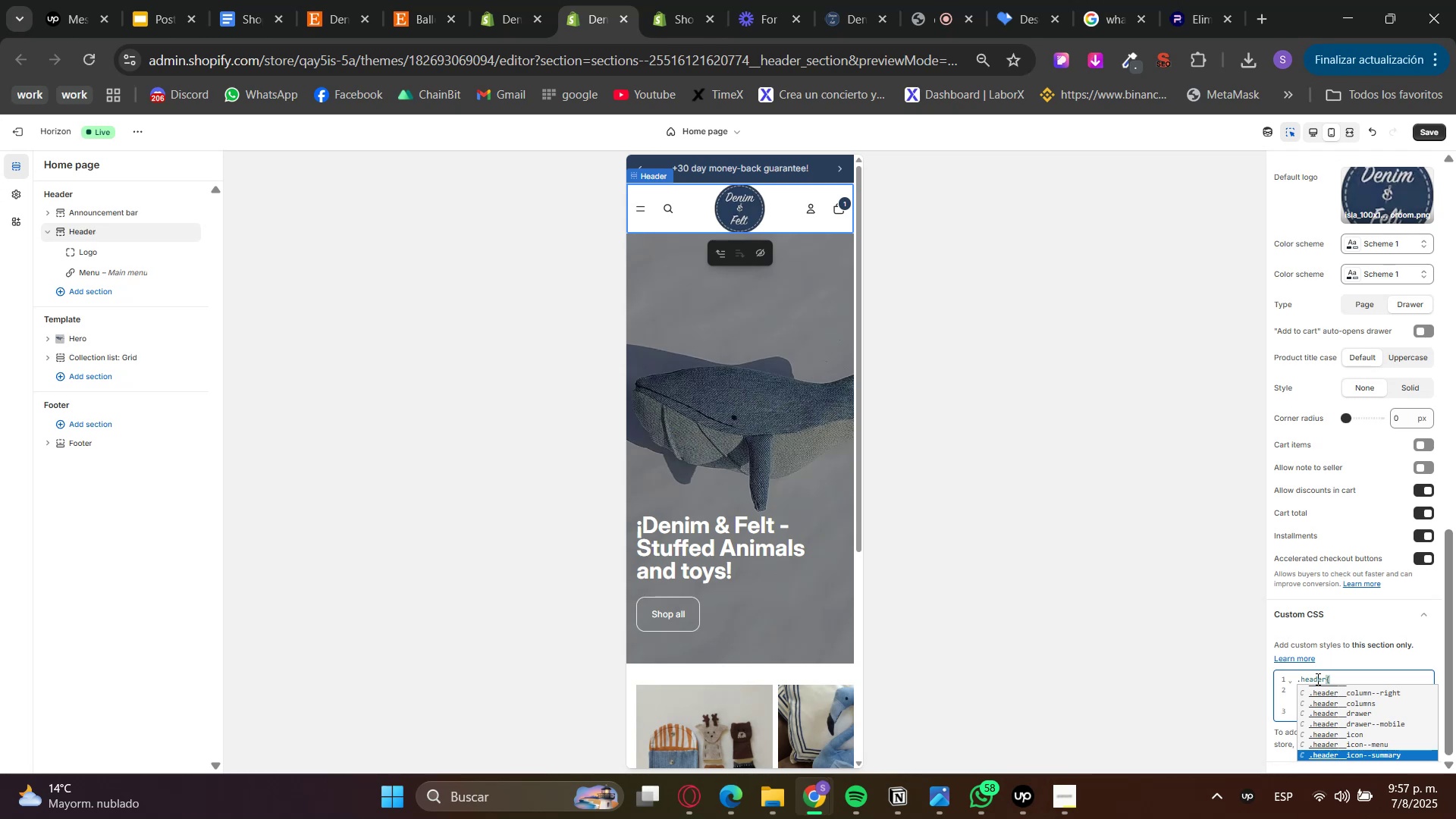 
key(ArrowDown)
 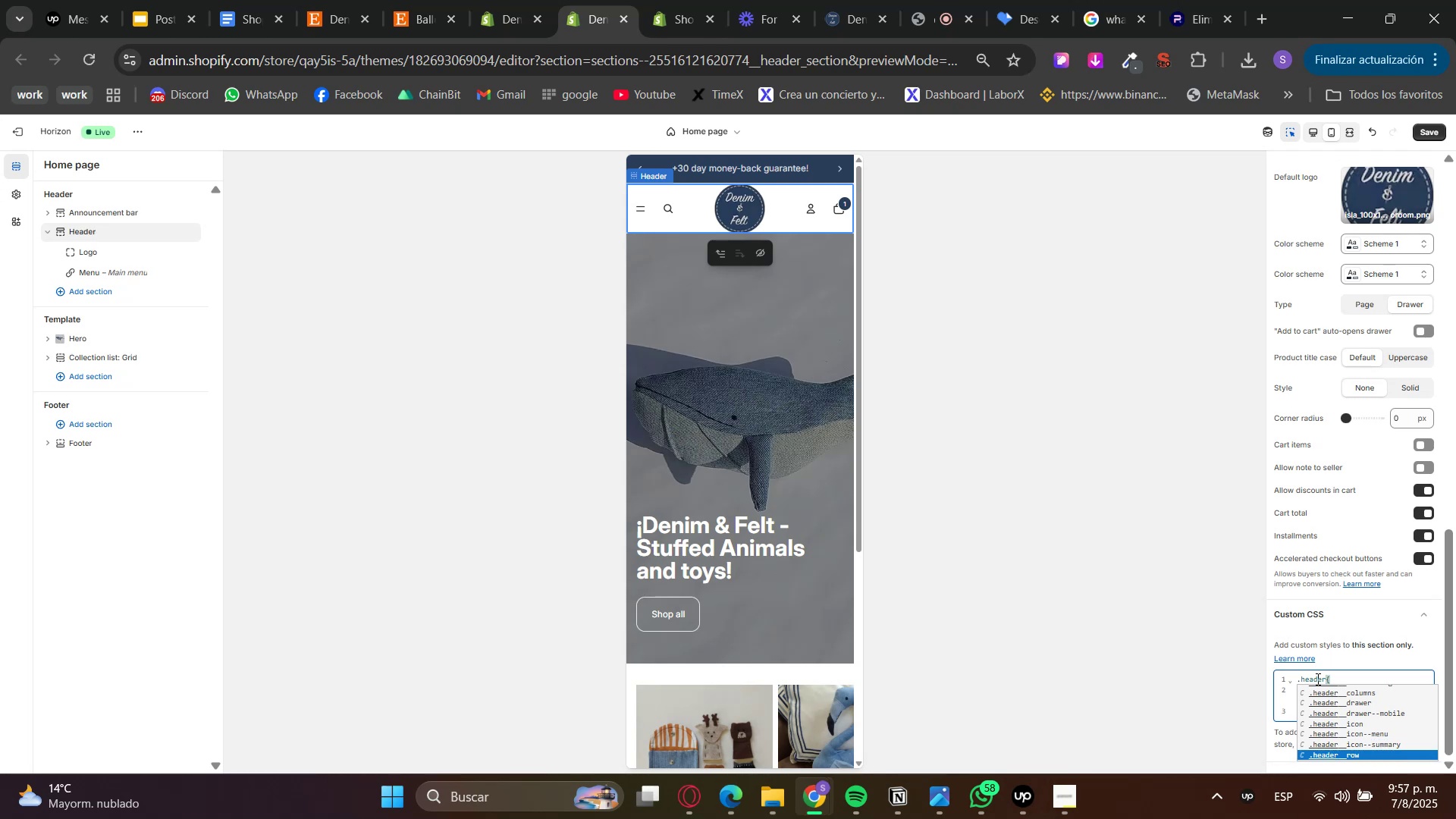 
key(ArrowDown)
 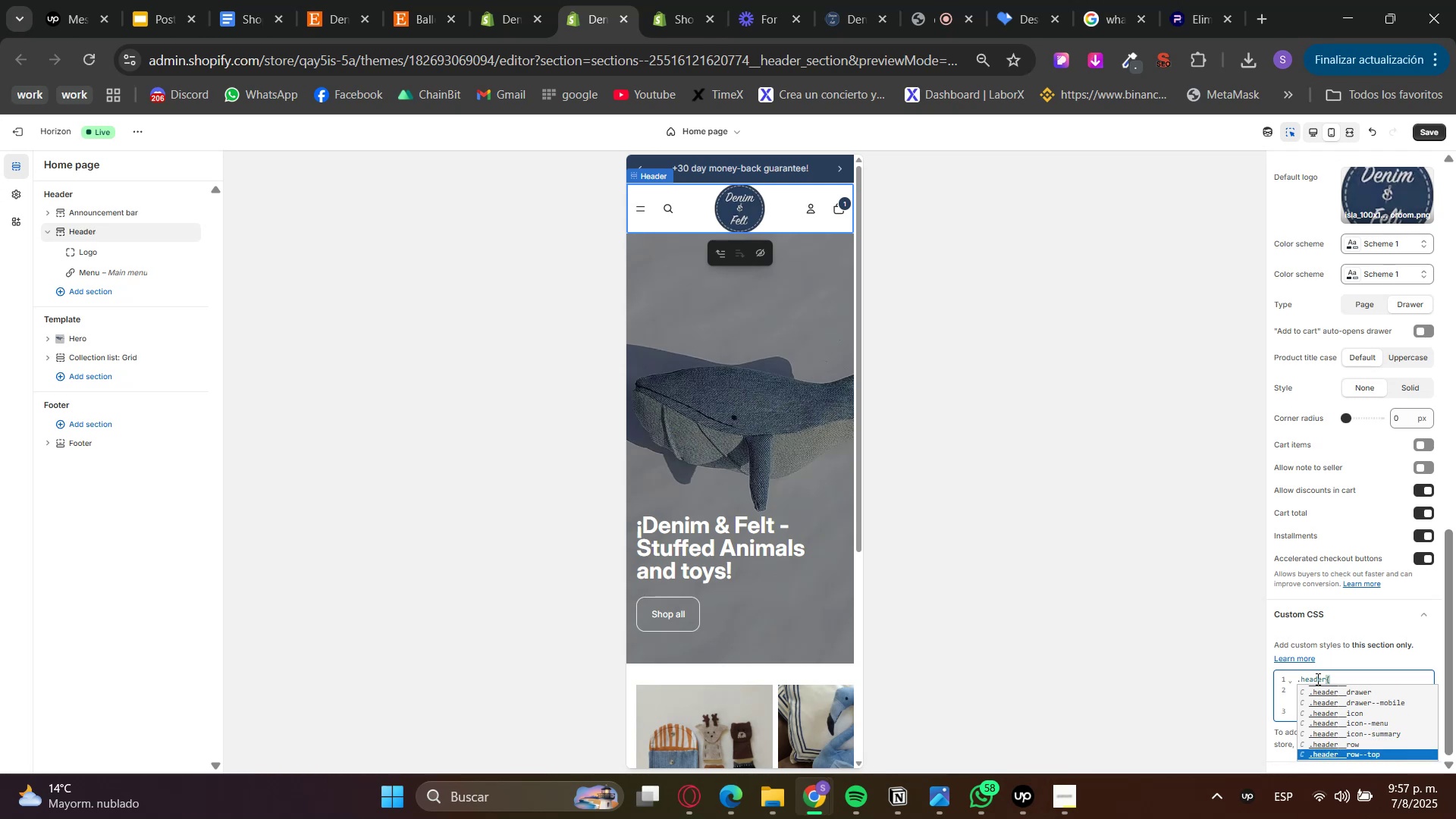 
key(ArrowDown)
 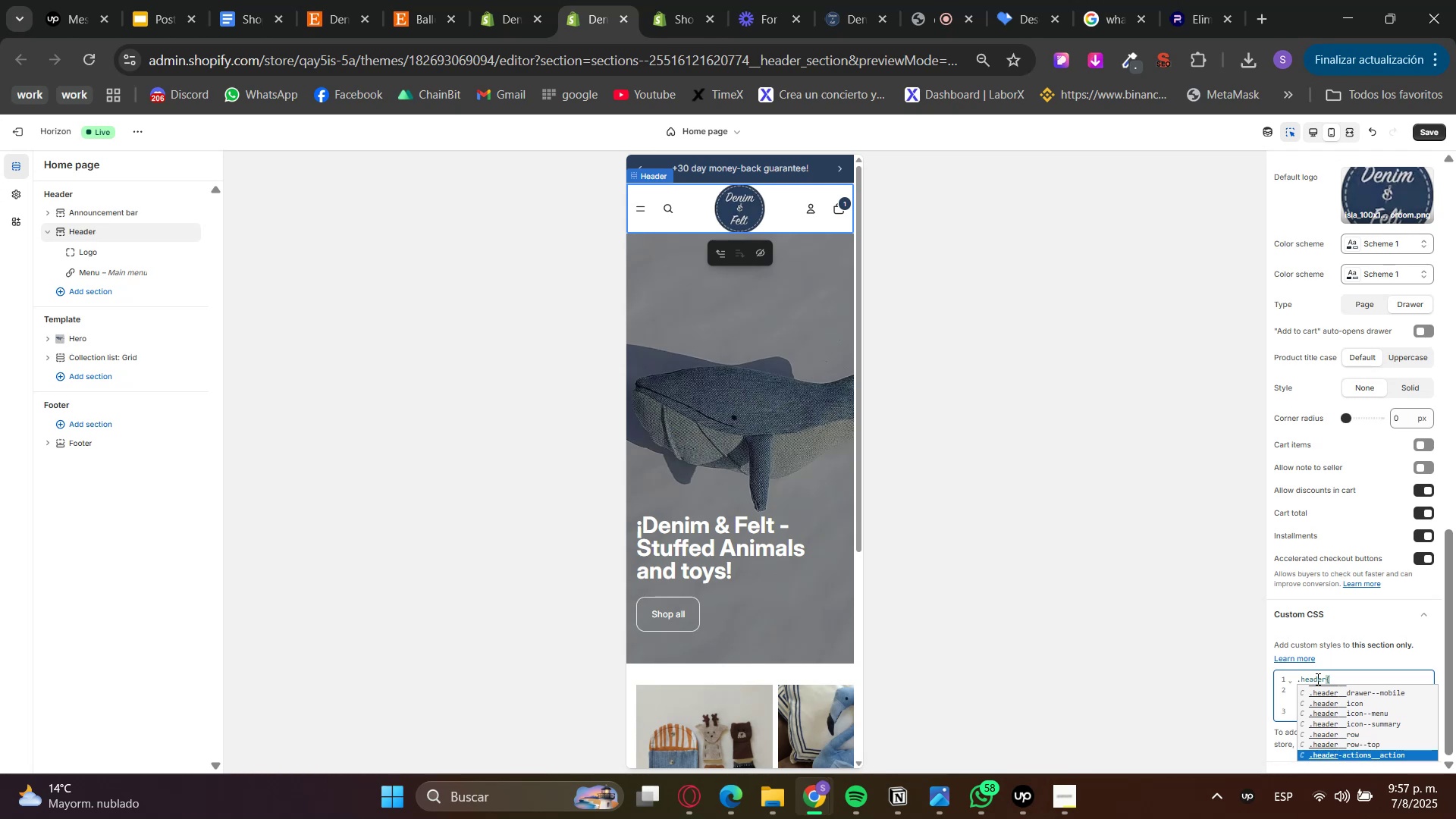 
key(ArrowDown)
 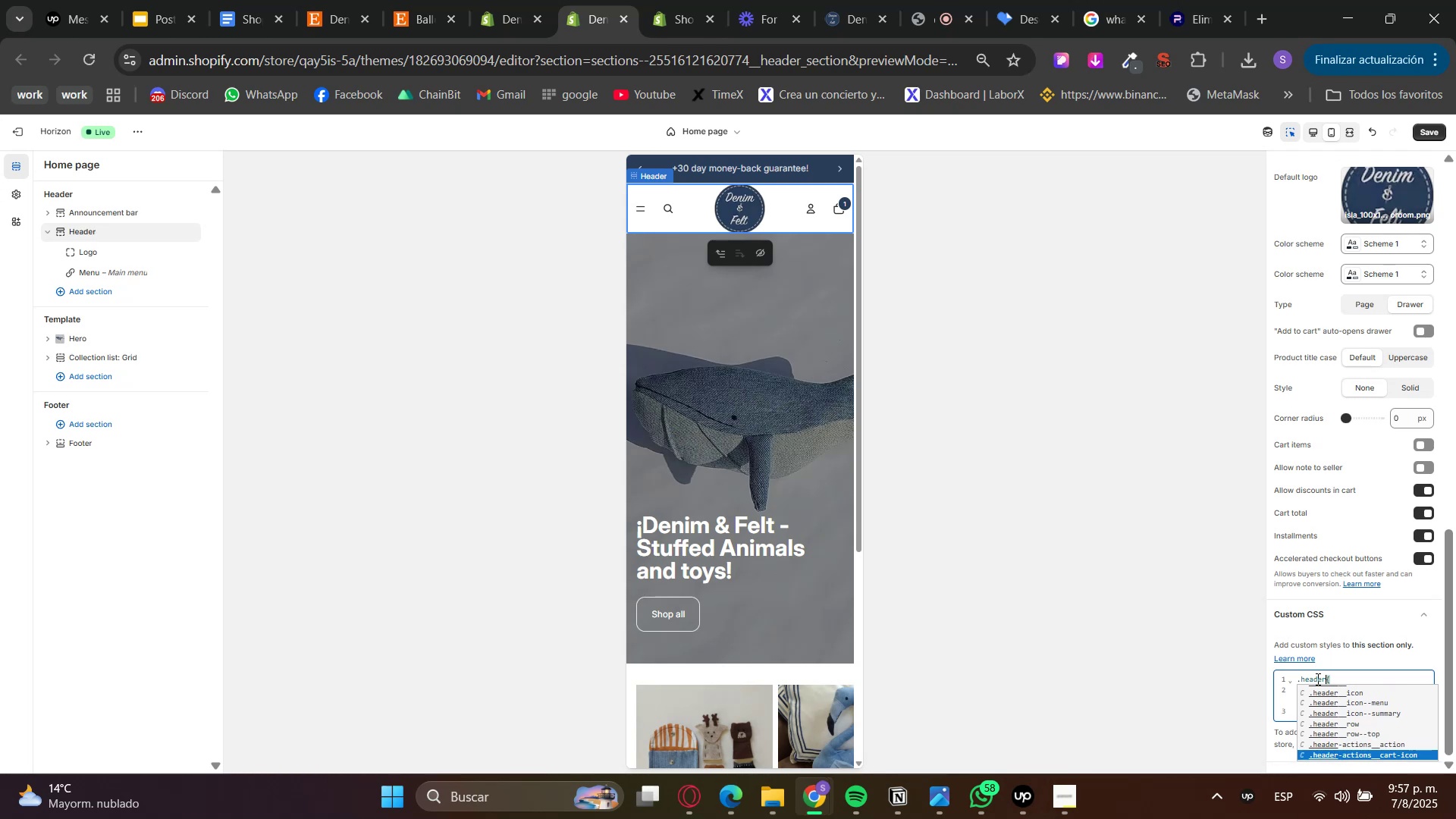 
key(ArrowUp)
 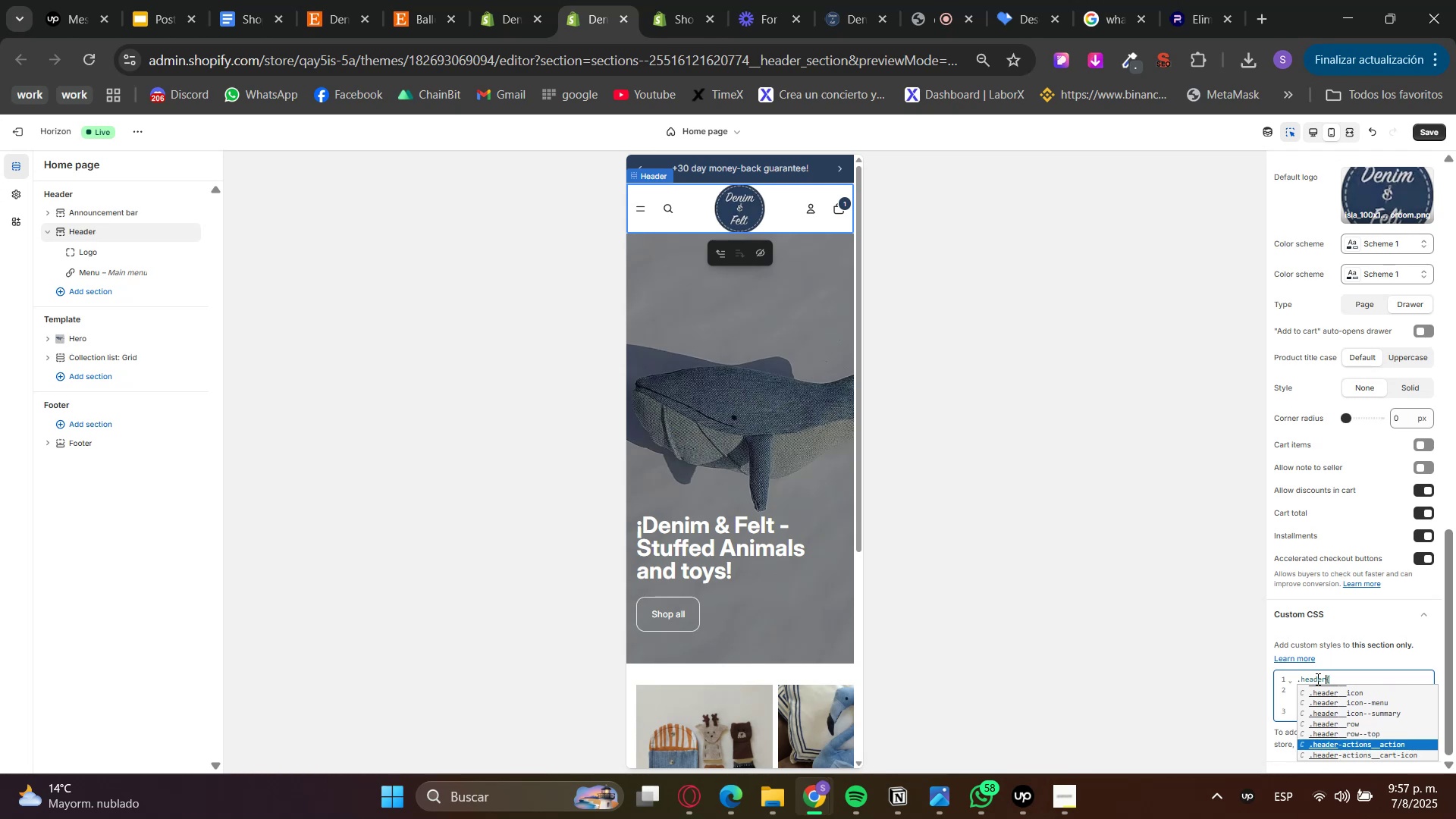 
key(ArrowUp)
 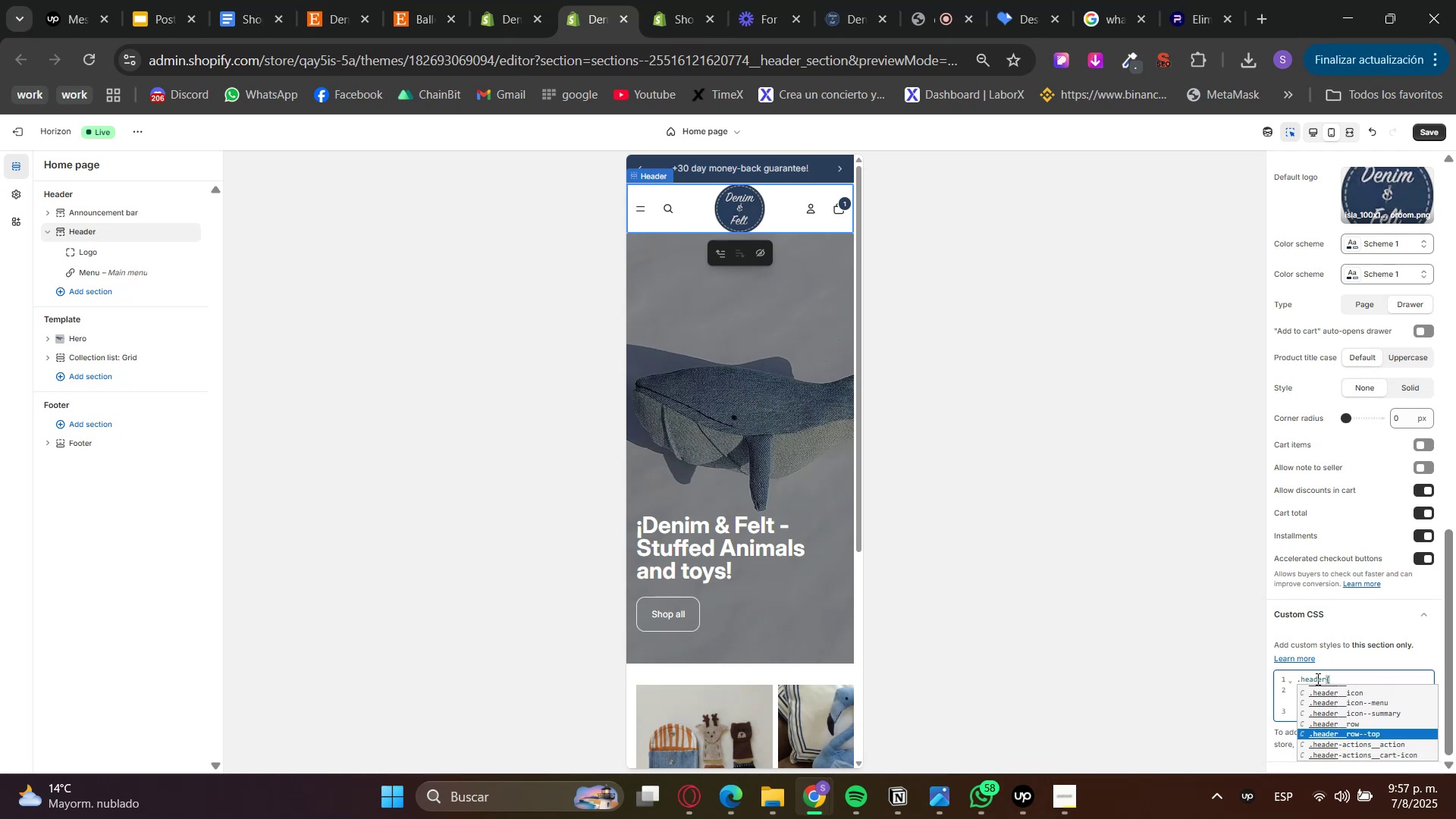 
key(ArrowUp)
 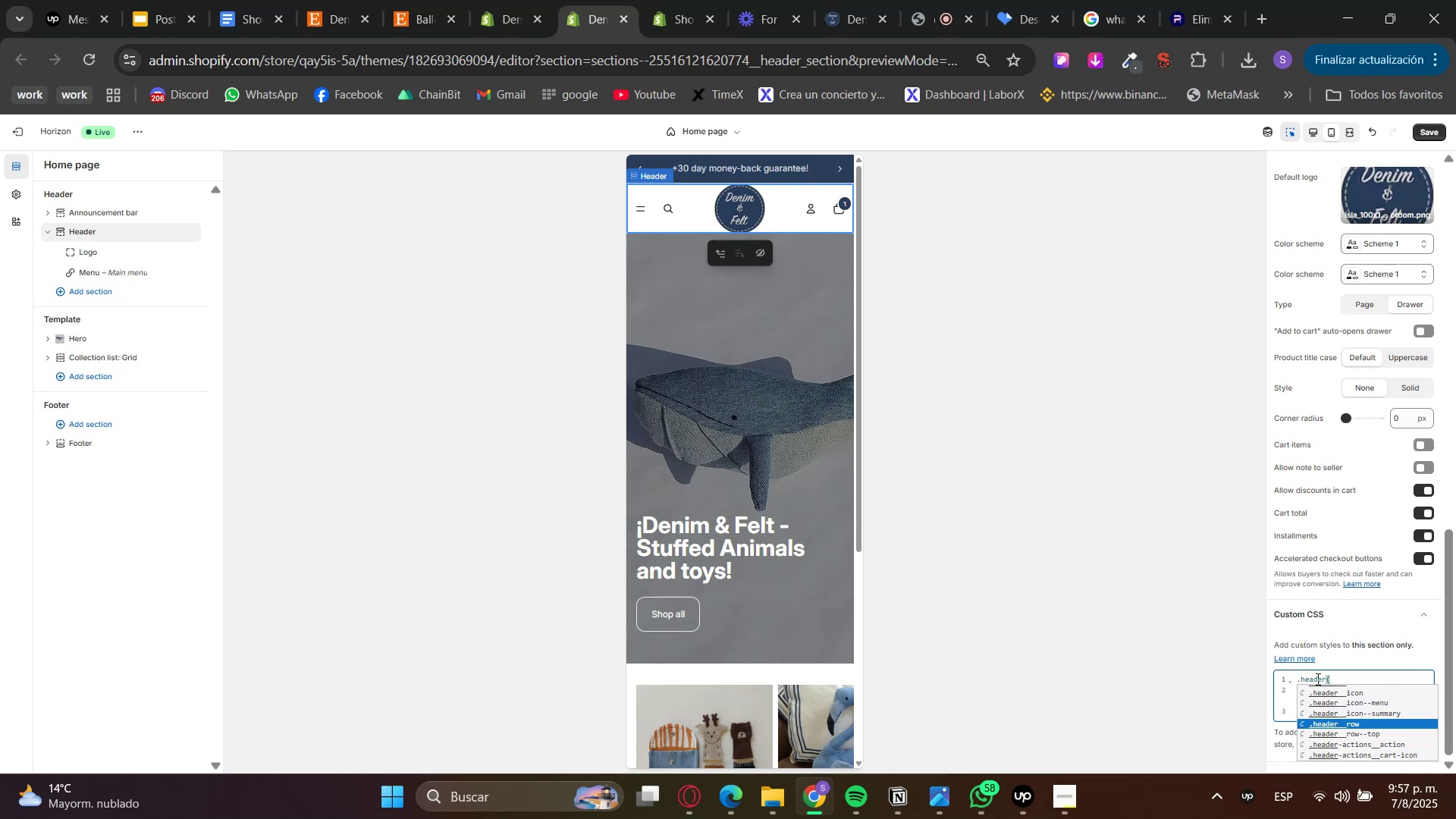 
key(Enter)
 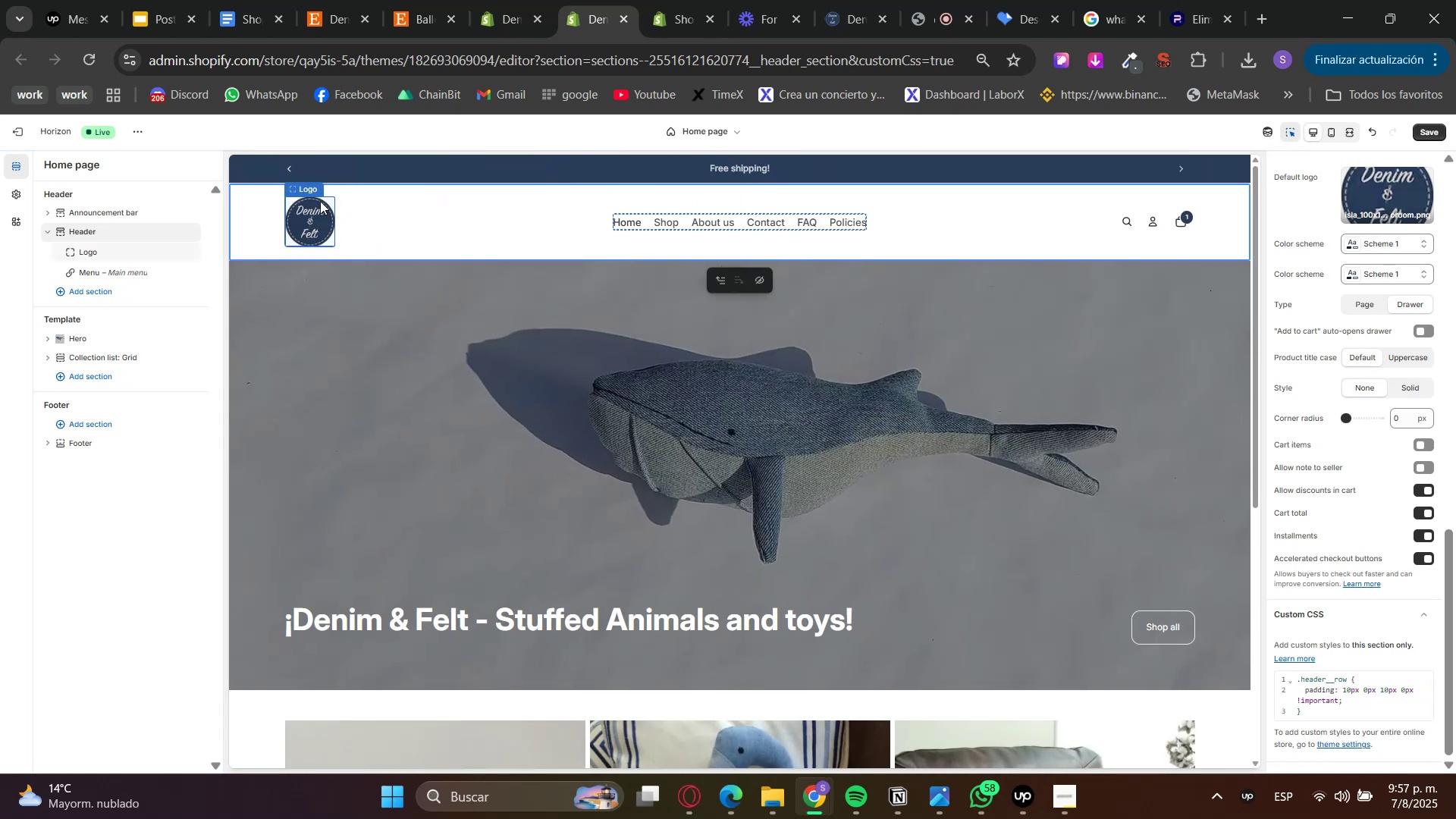 
wait(5.88)
 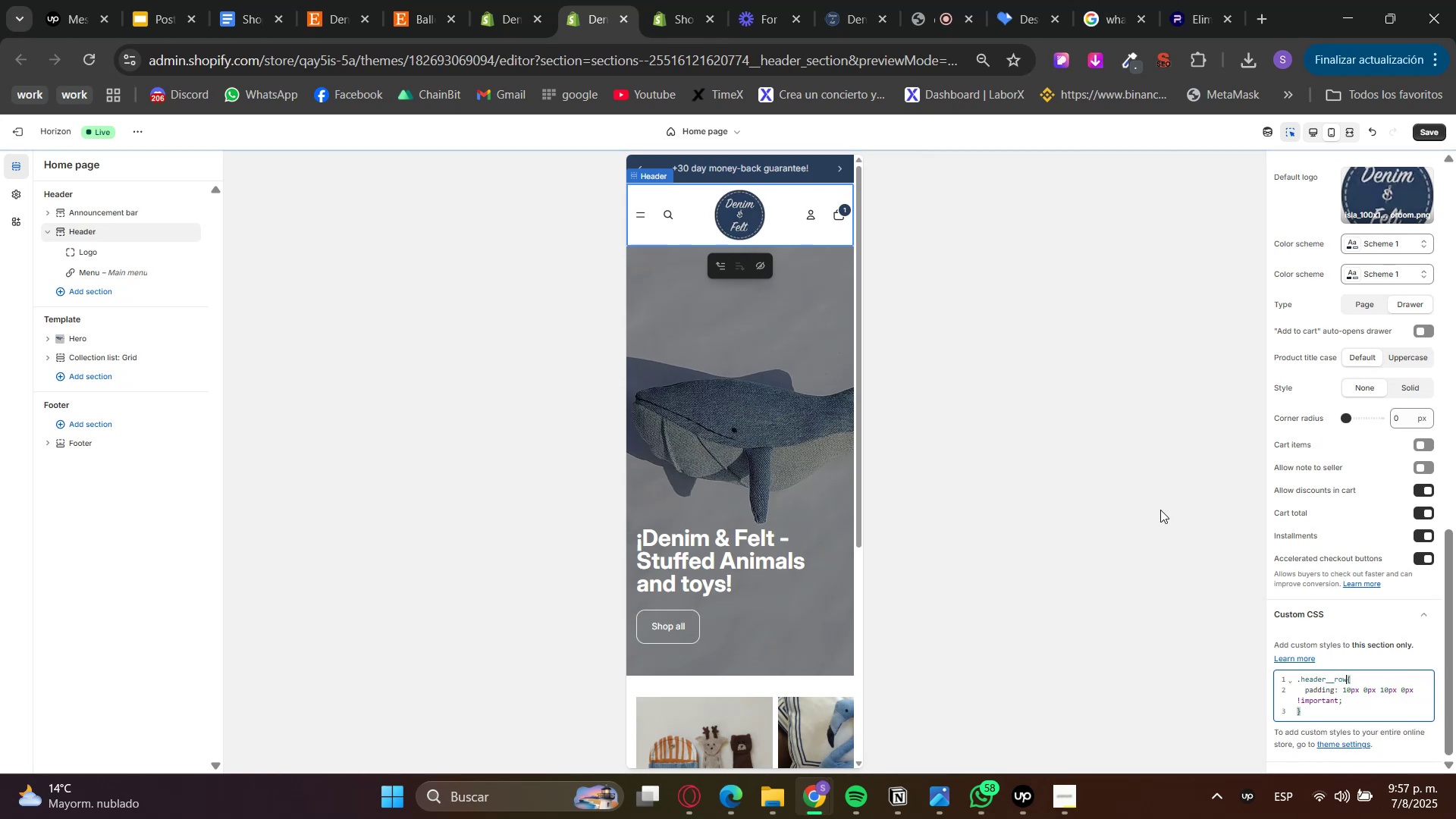 
left_click([1282, 133])
 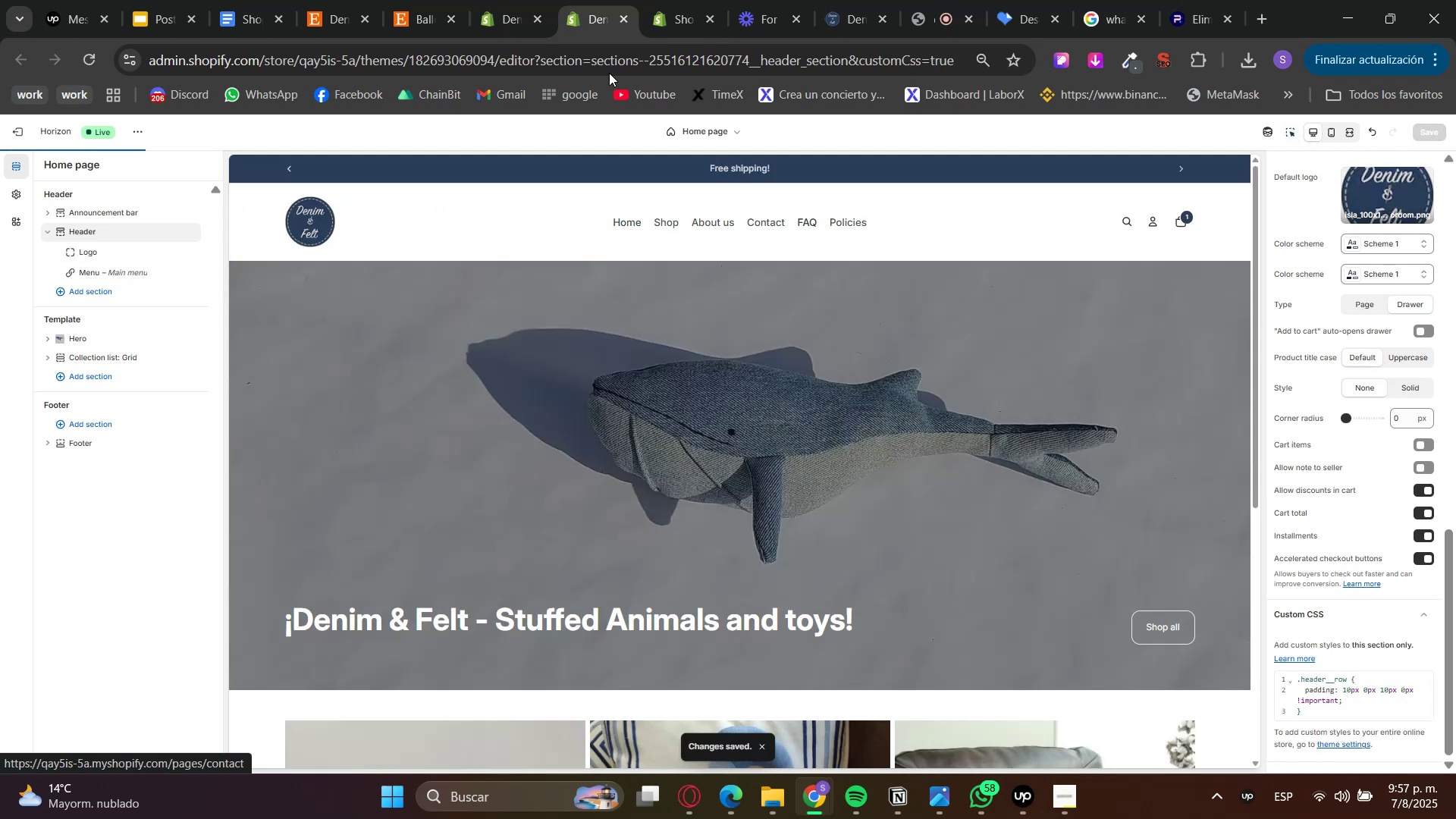 
left_click([500, 0])
 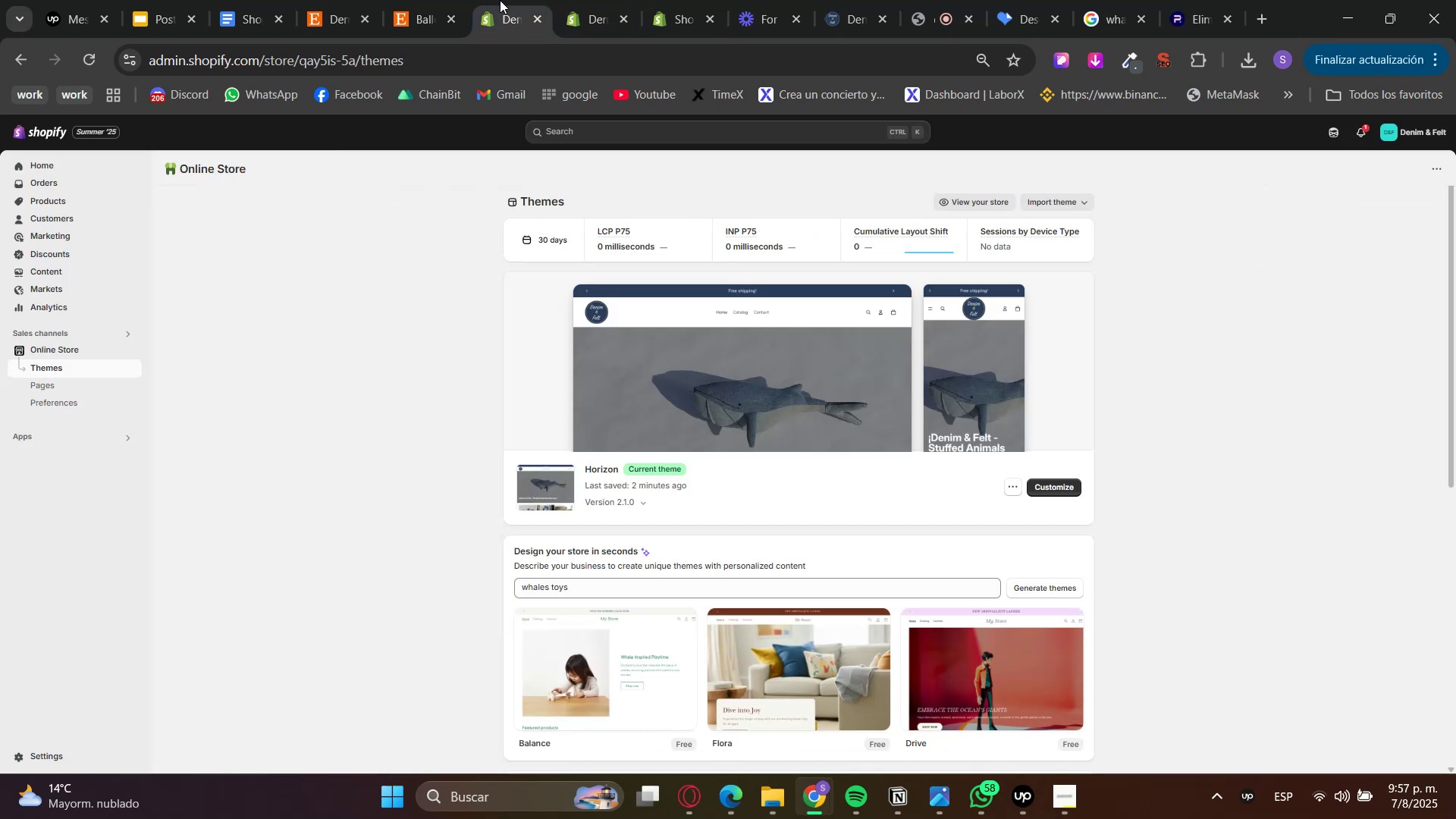 
left_click([571, 0])
 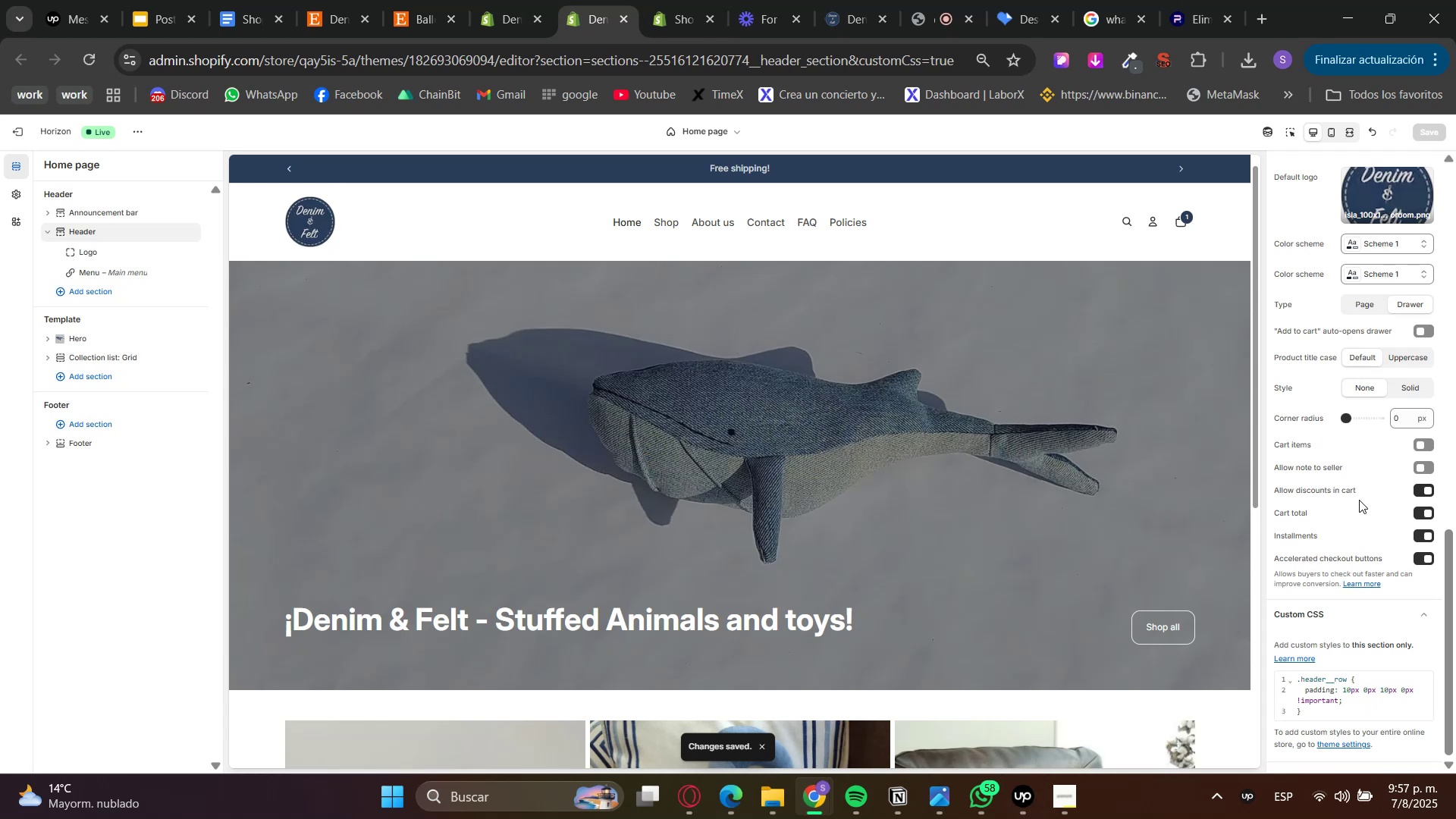 
scroll: coordinate [1360, 495], scroll_direction: up, amount: 11.0
 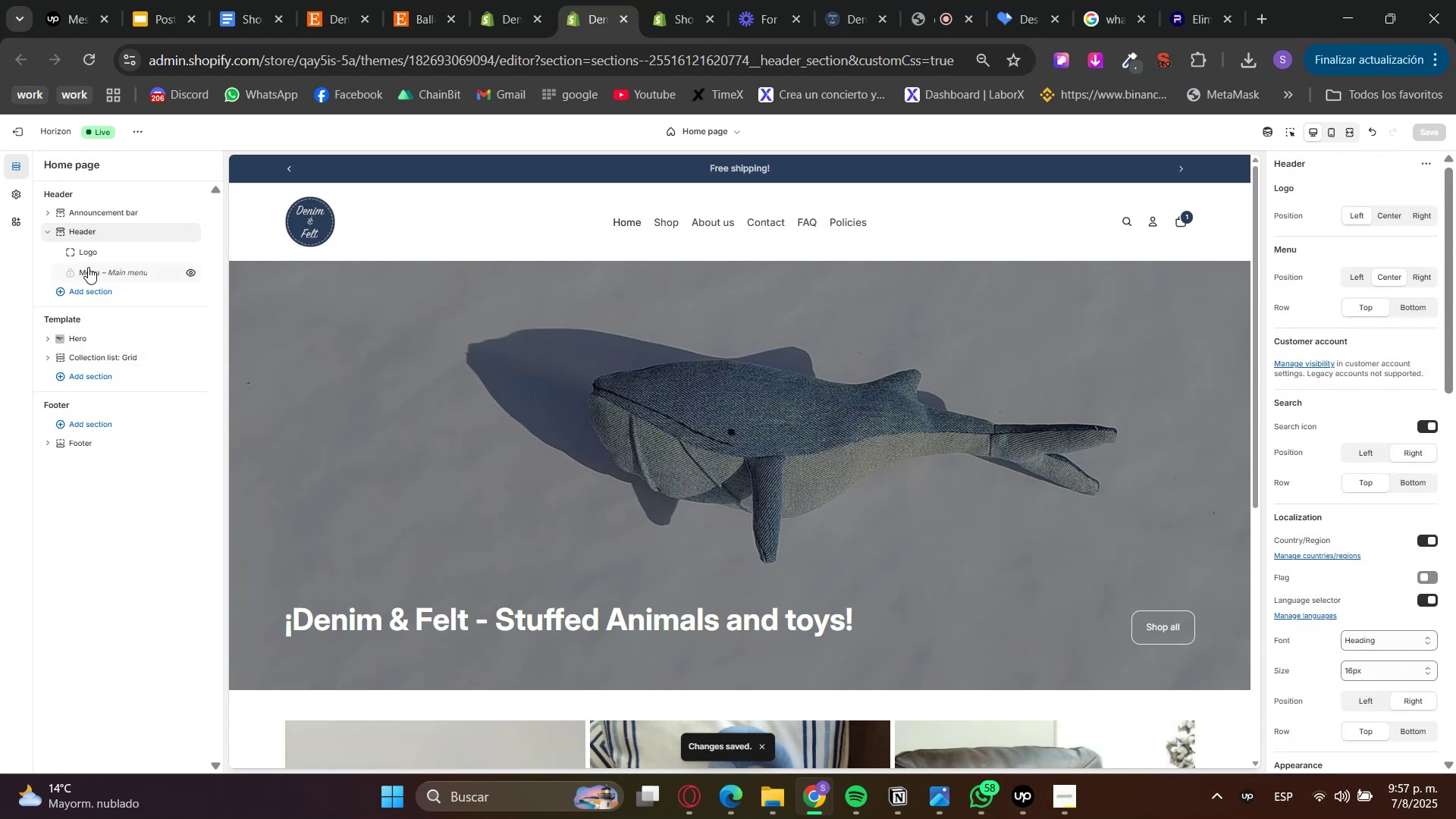 
left_click([95, 273])
 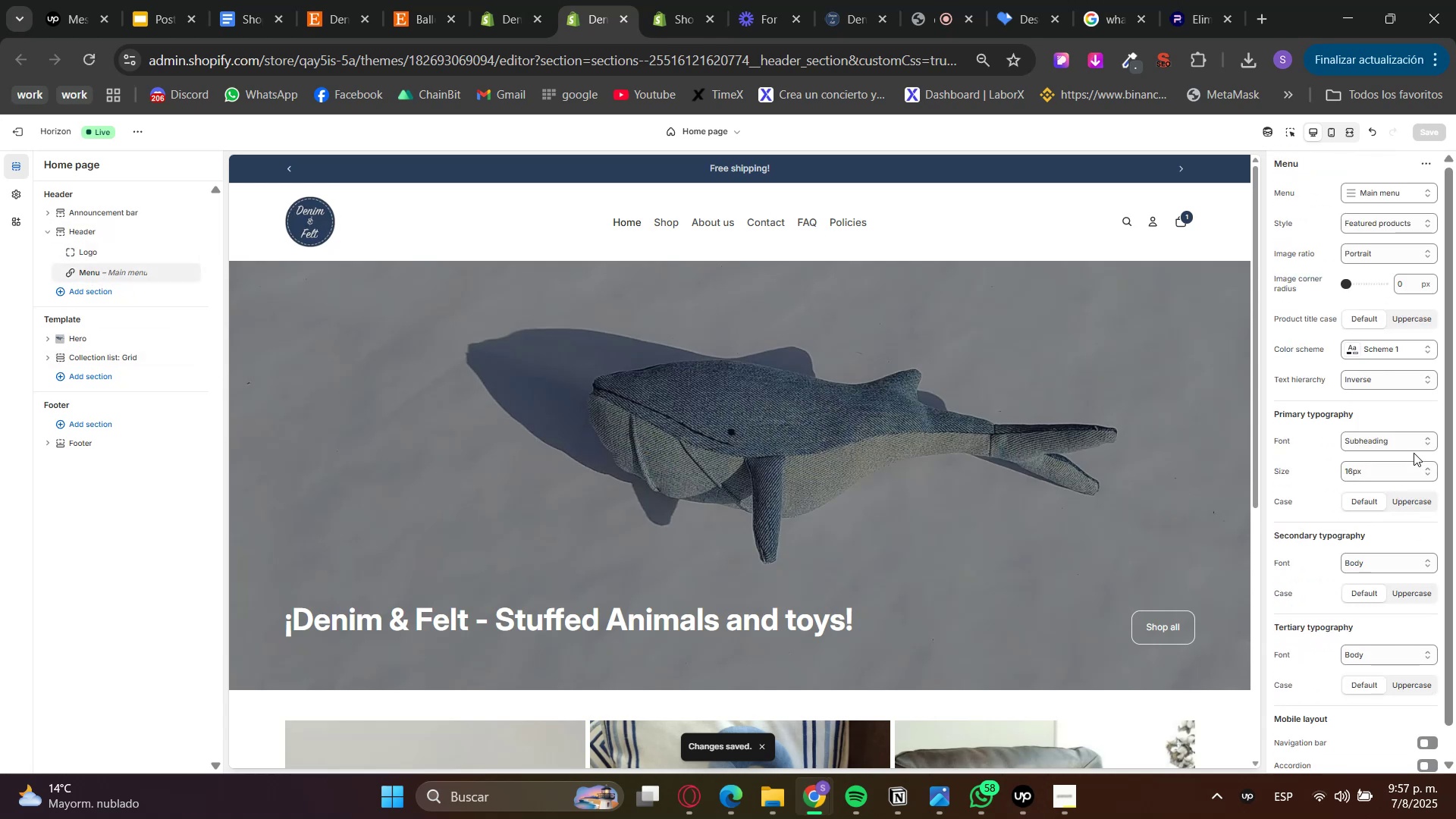 
scroll: coordinate [1379, 450], scroll_direction: down, amount: 3.0
 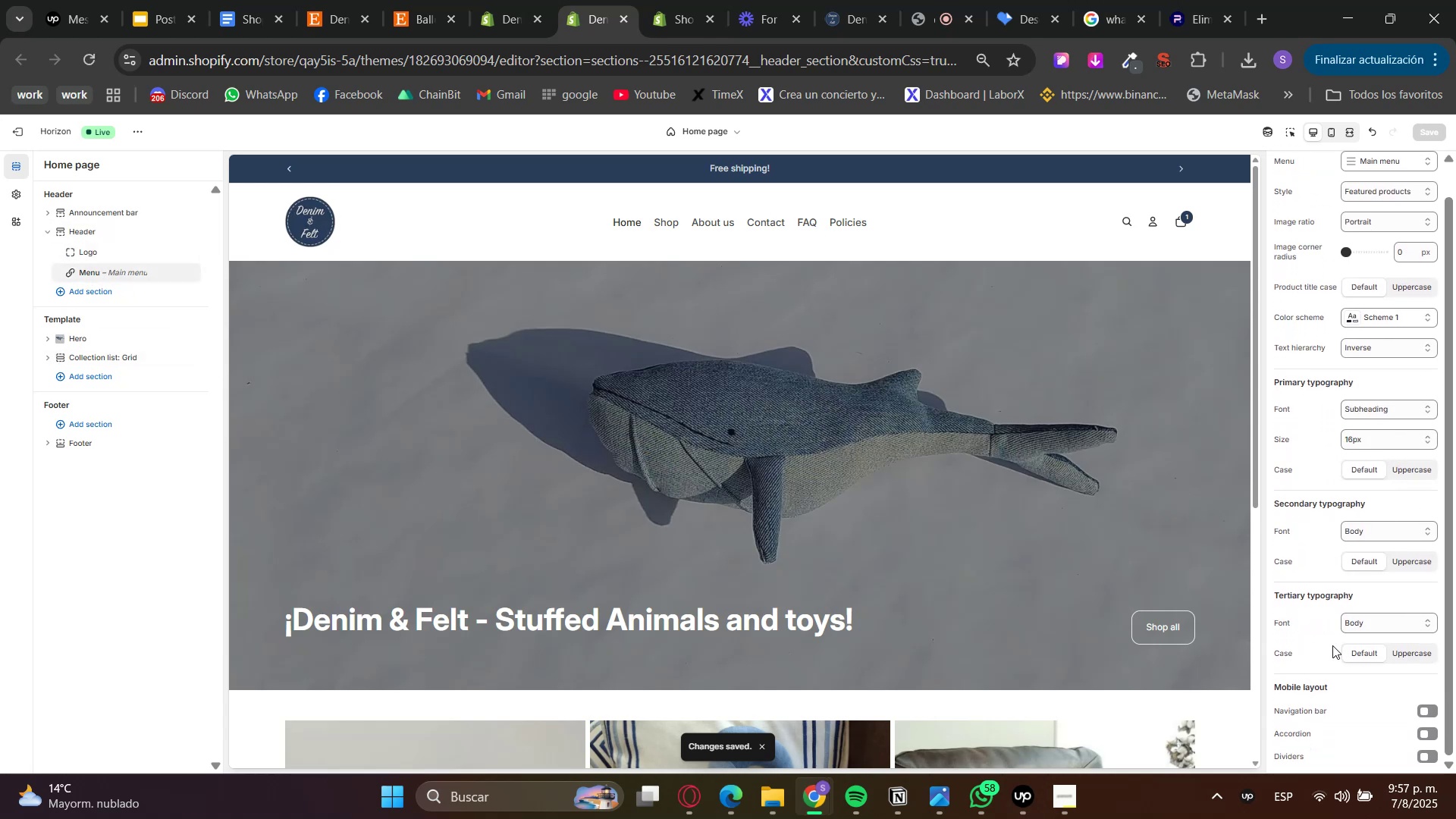 
scroll: coordinate [1332, 601], scroll_direction: up, amount: 4.0
 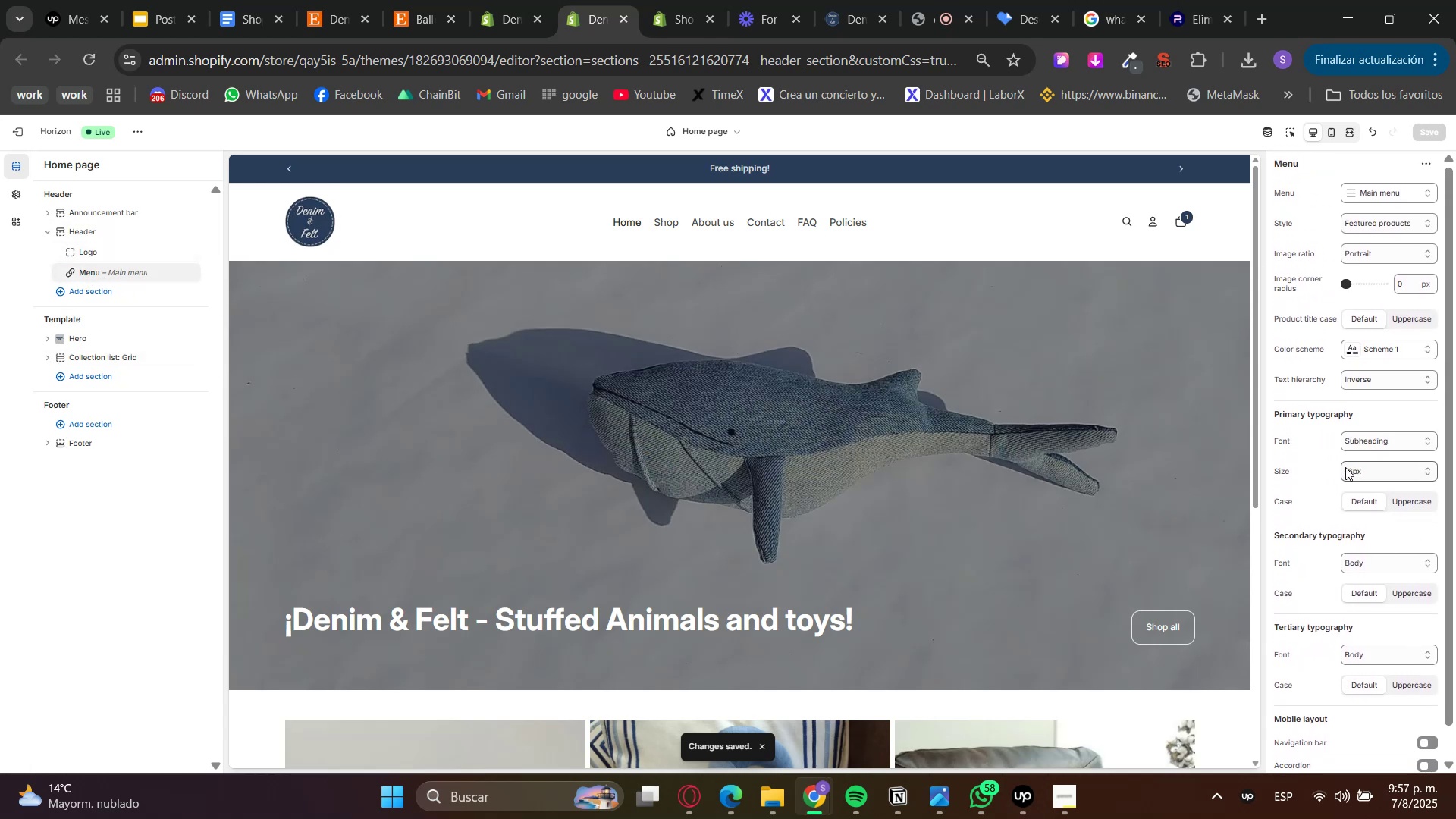 
scroll: coordinate [1357, 512], scroll_direction: down, amount: 3.0
 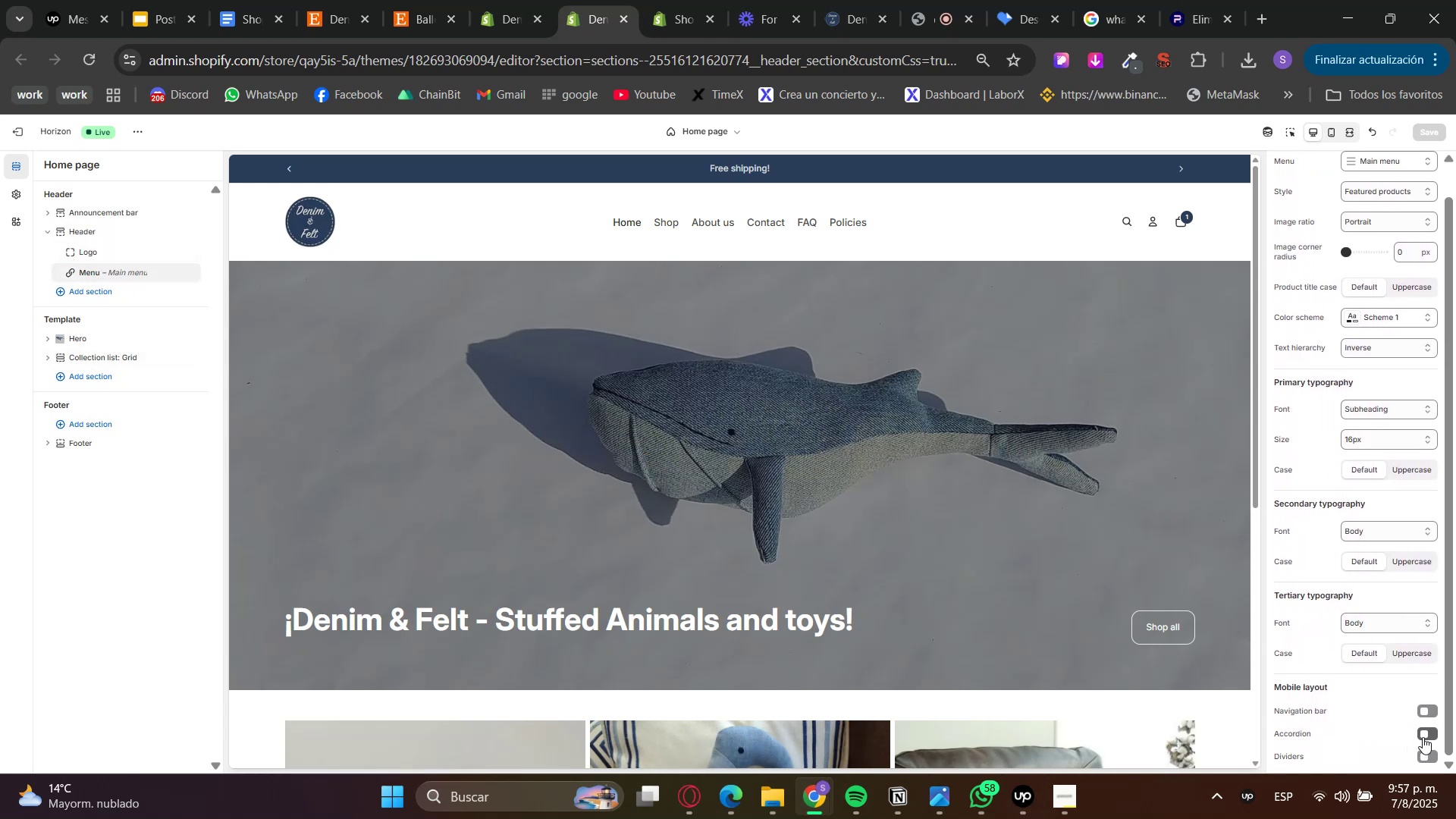 
double_click([1432, 759])
 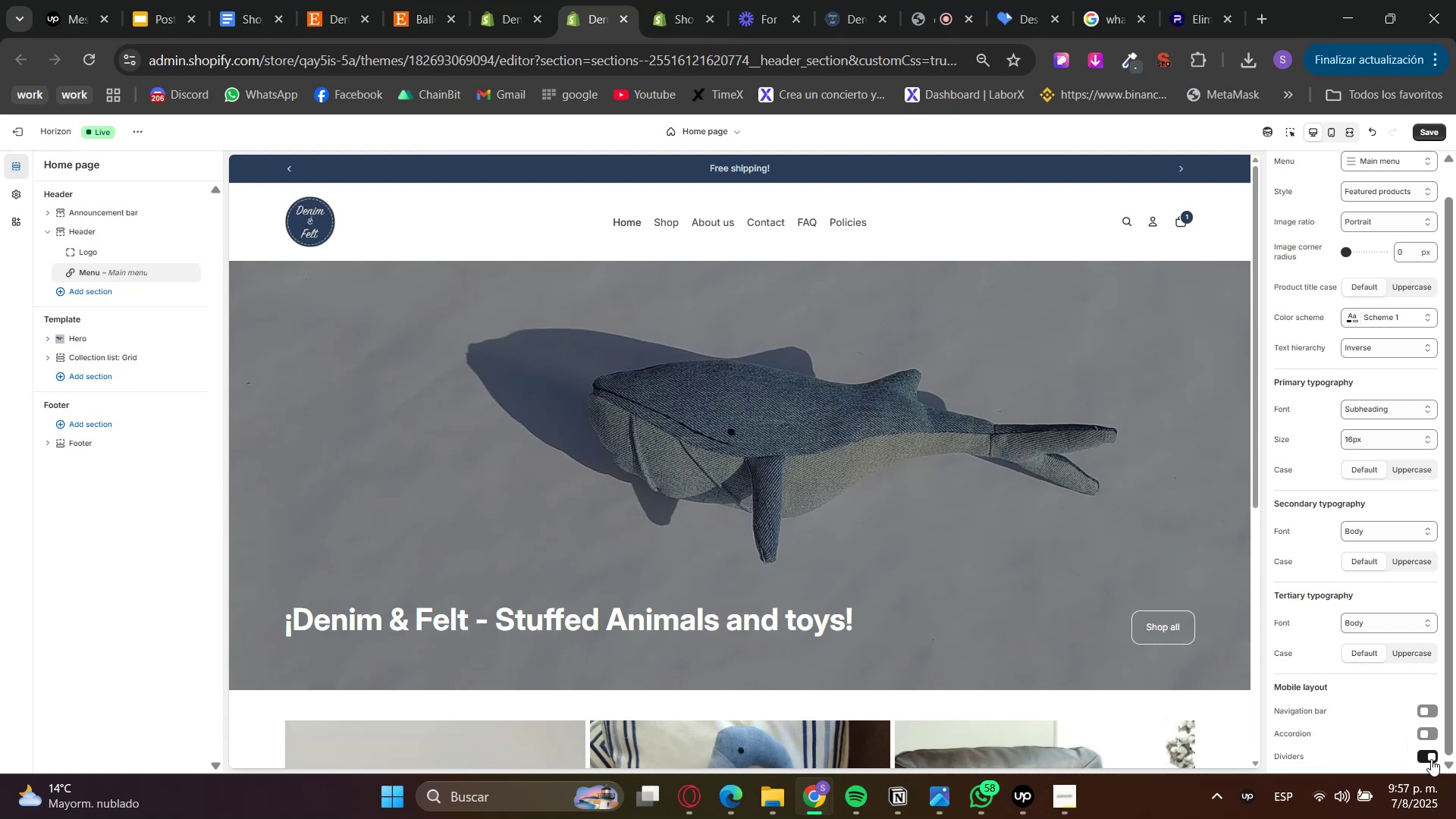 
double_click([1430, 741])
 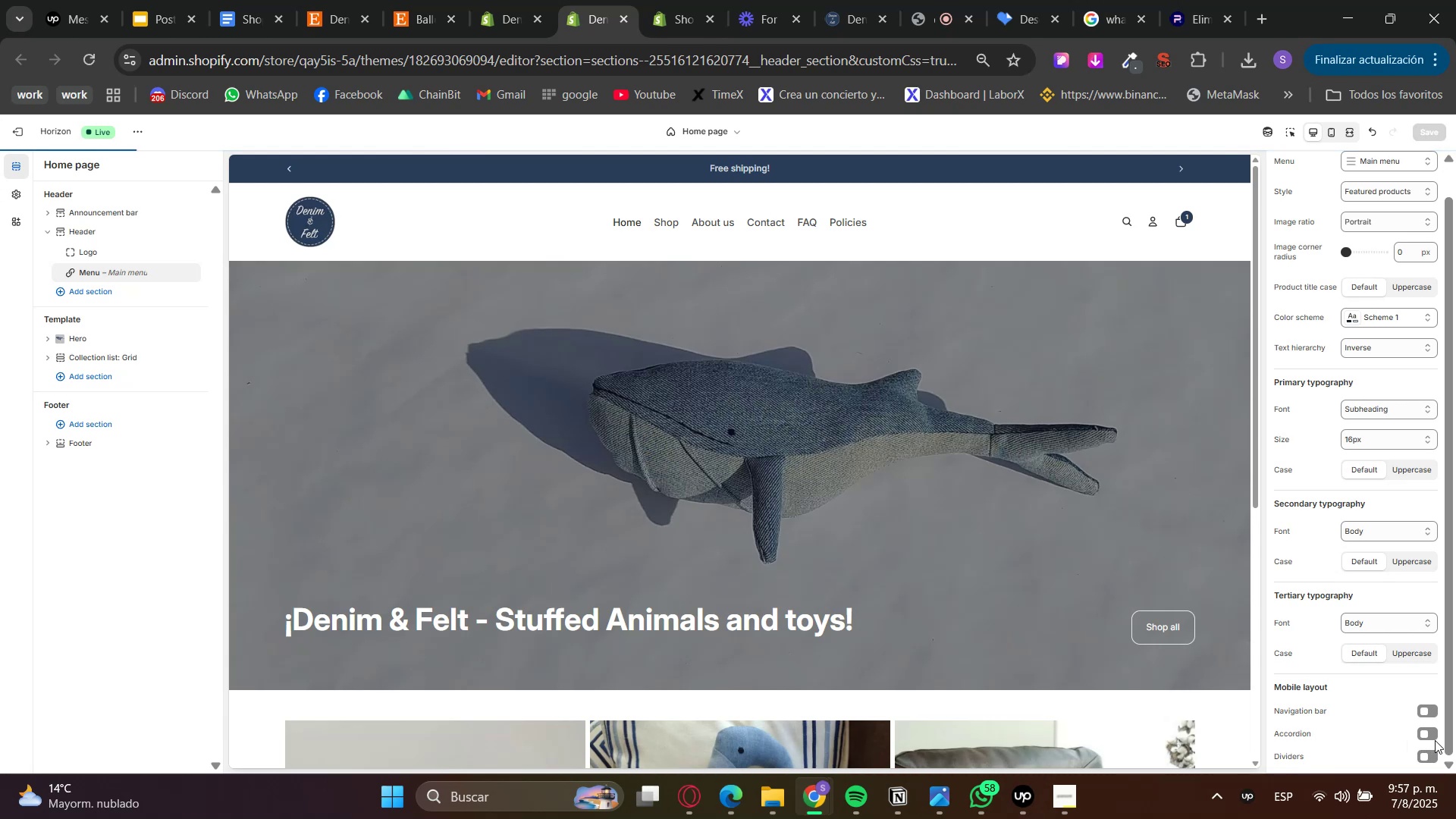 
triple_click([1436, 740])
 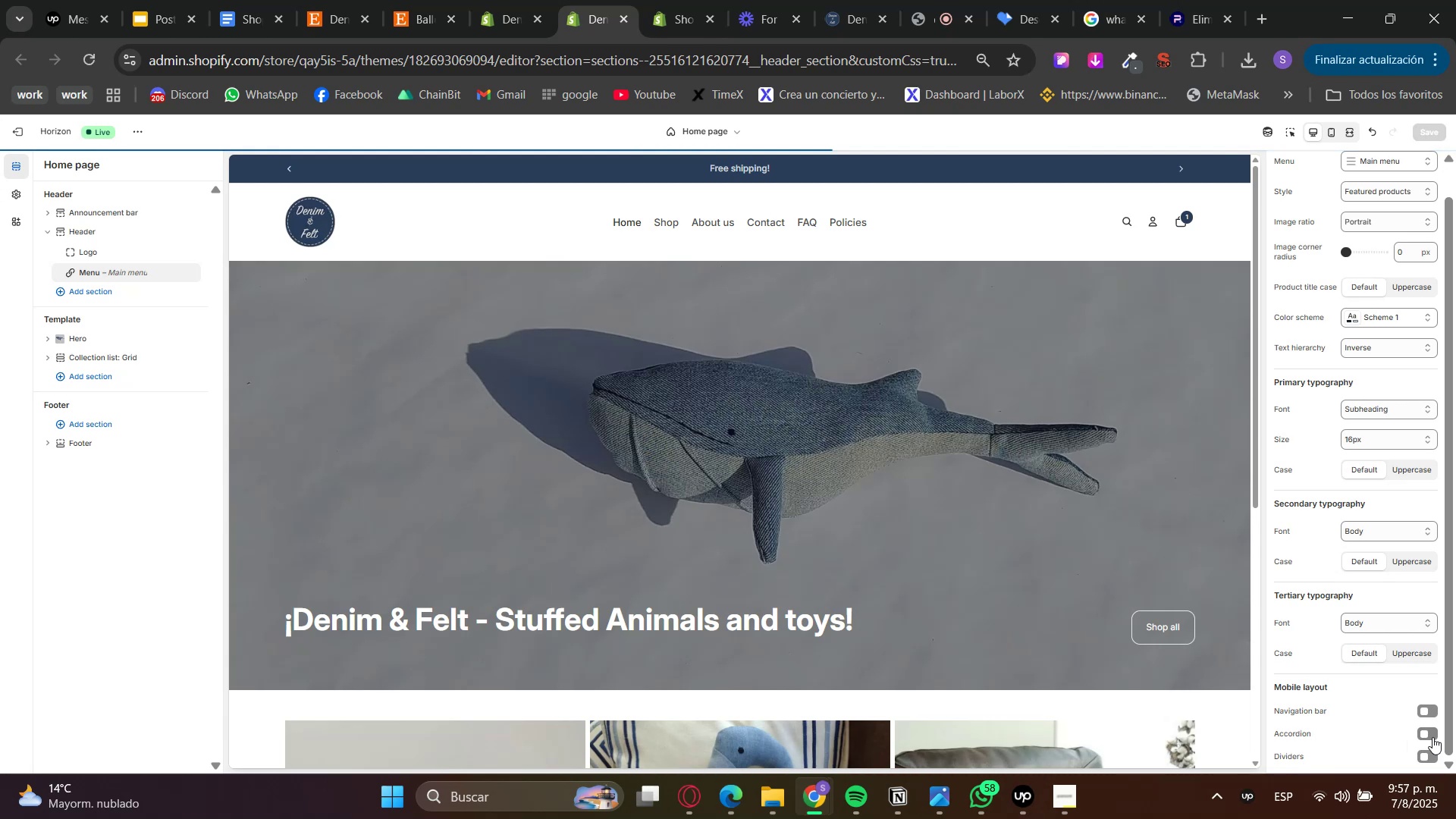 
triple_click([1430, 736])
 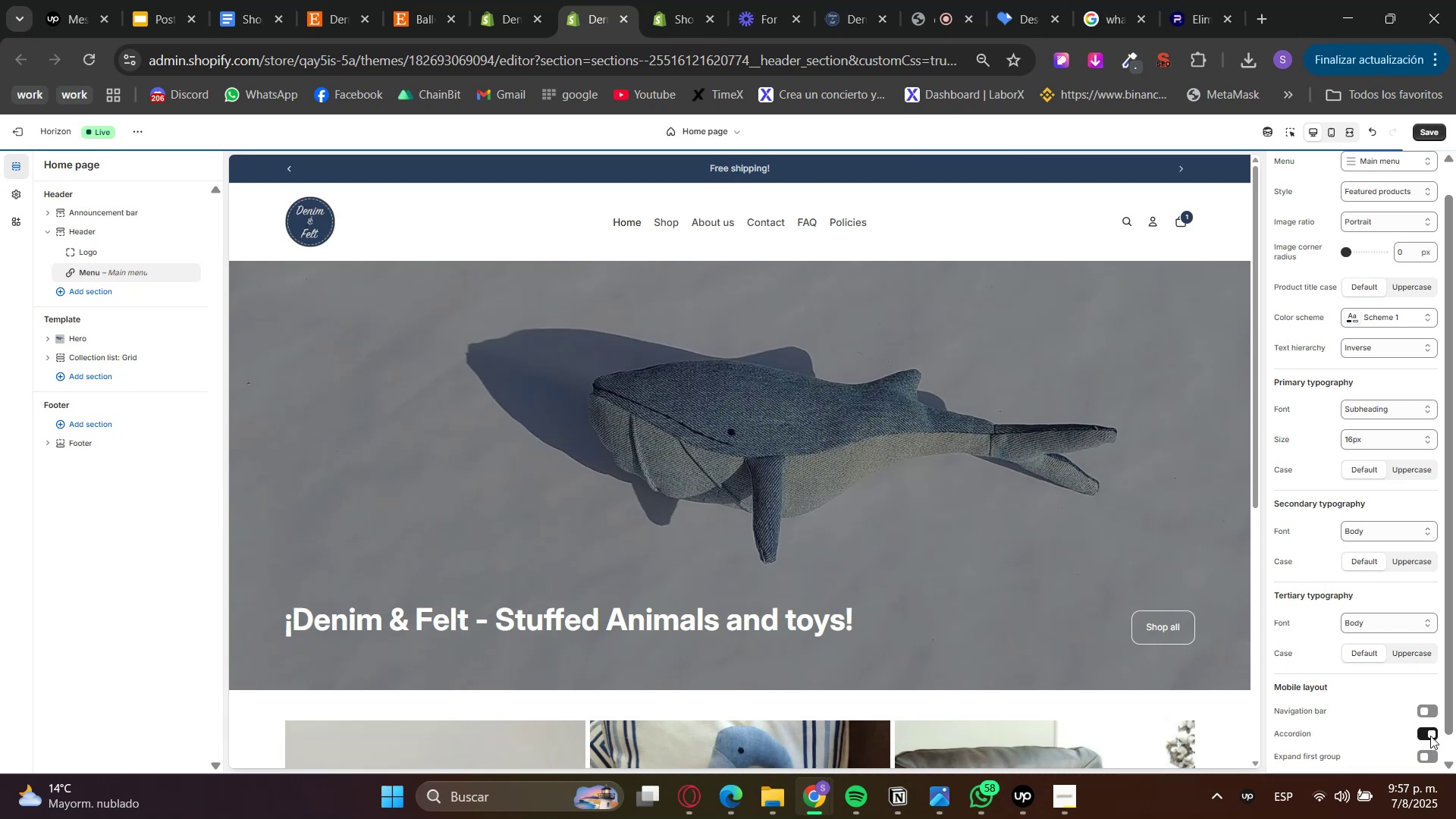 
scroll: coordinate [1423, 728], scroll_direction: down, amount: 1.0
 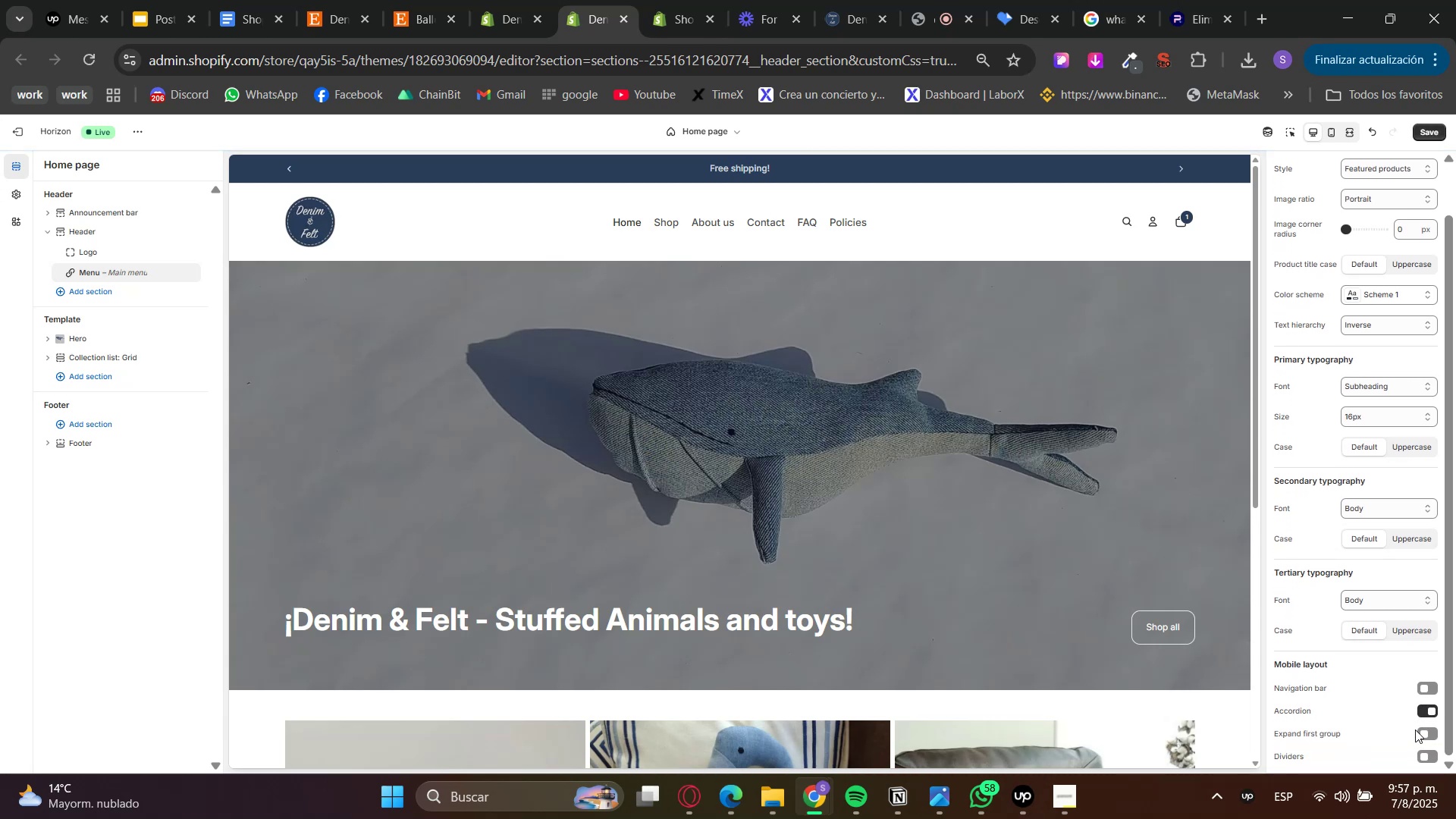 
double_click([1425, 732])
 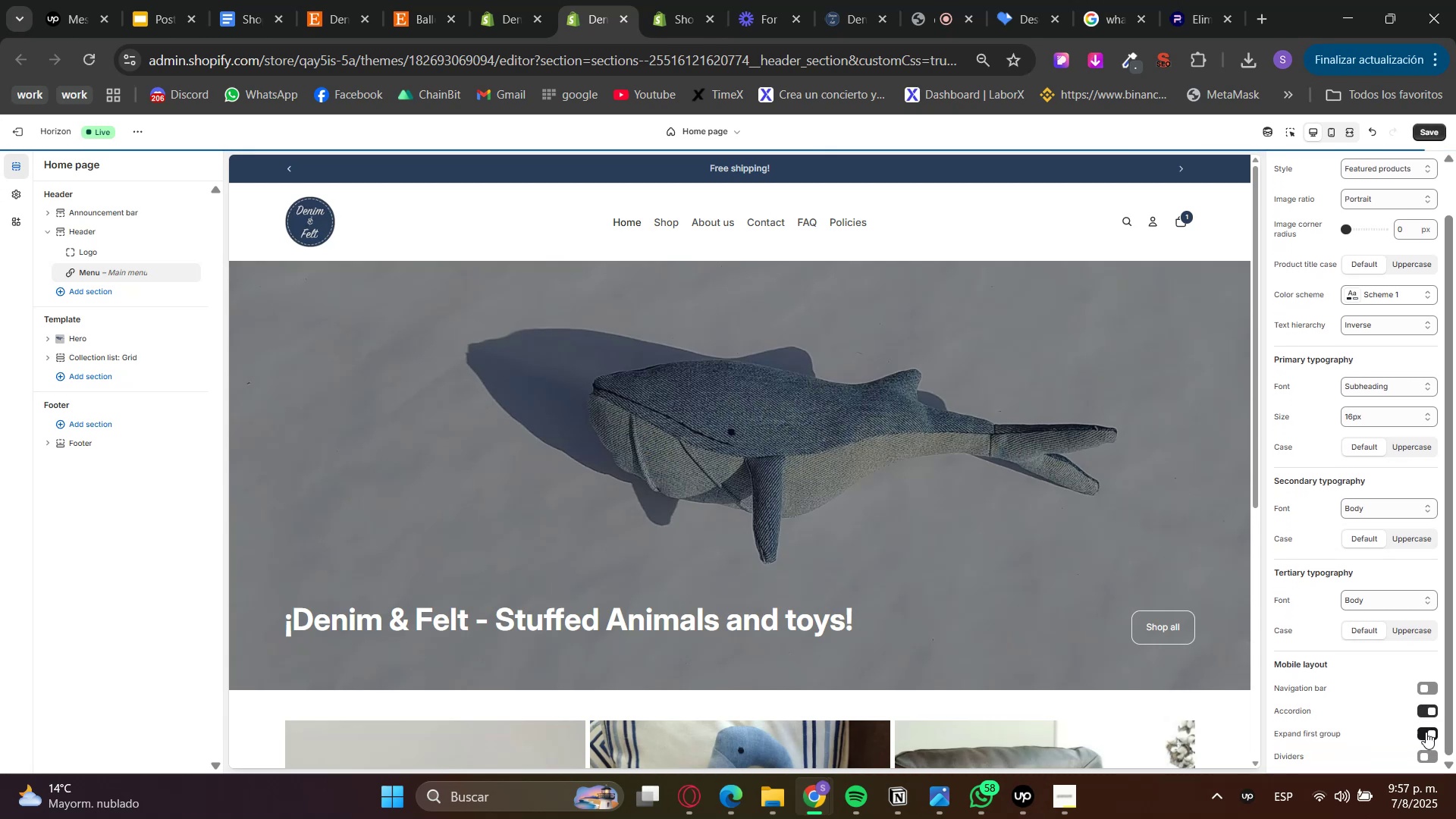 
double_click([1436, 714])
 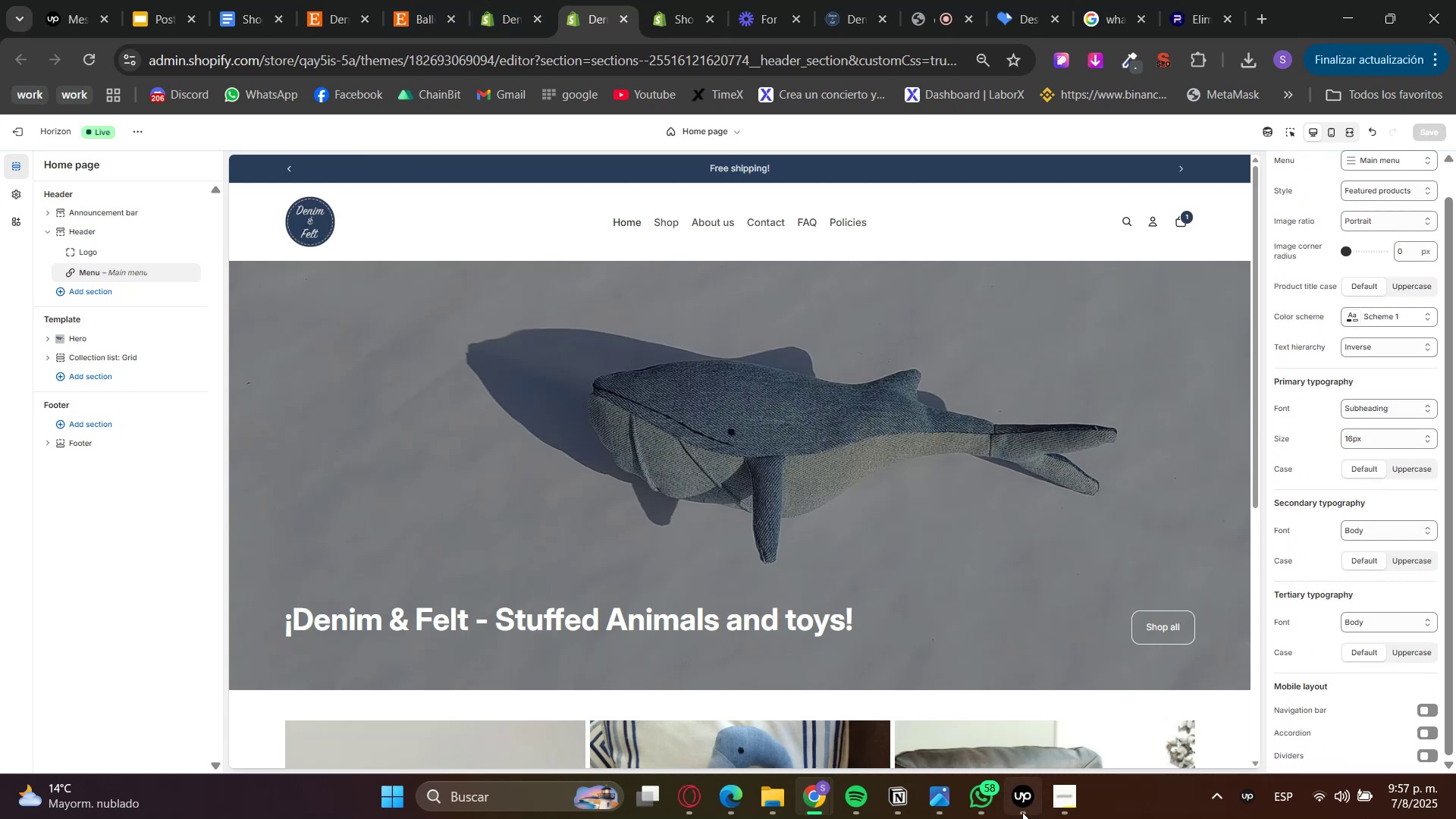 
left_click([538, 0])
 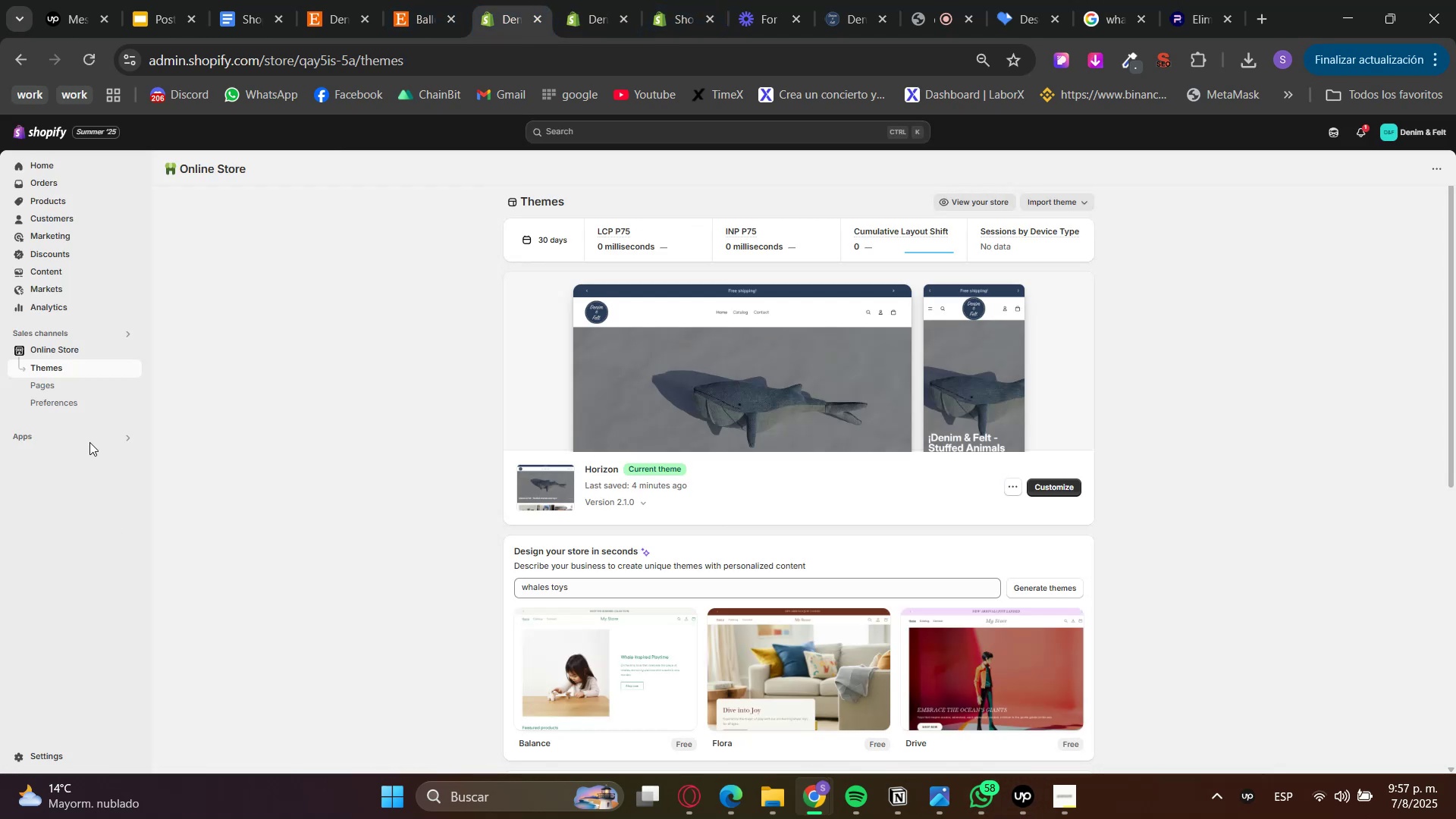 
left_click([50, 384])
 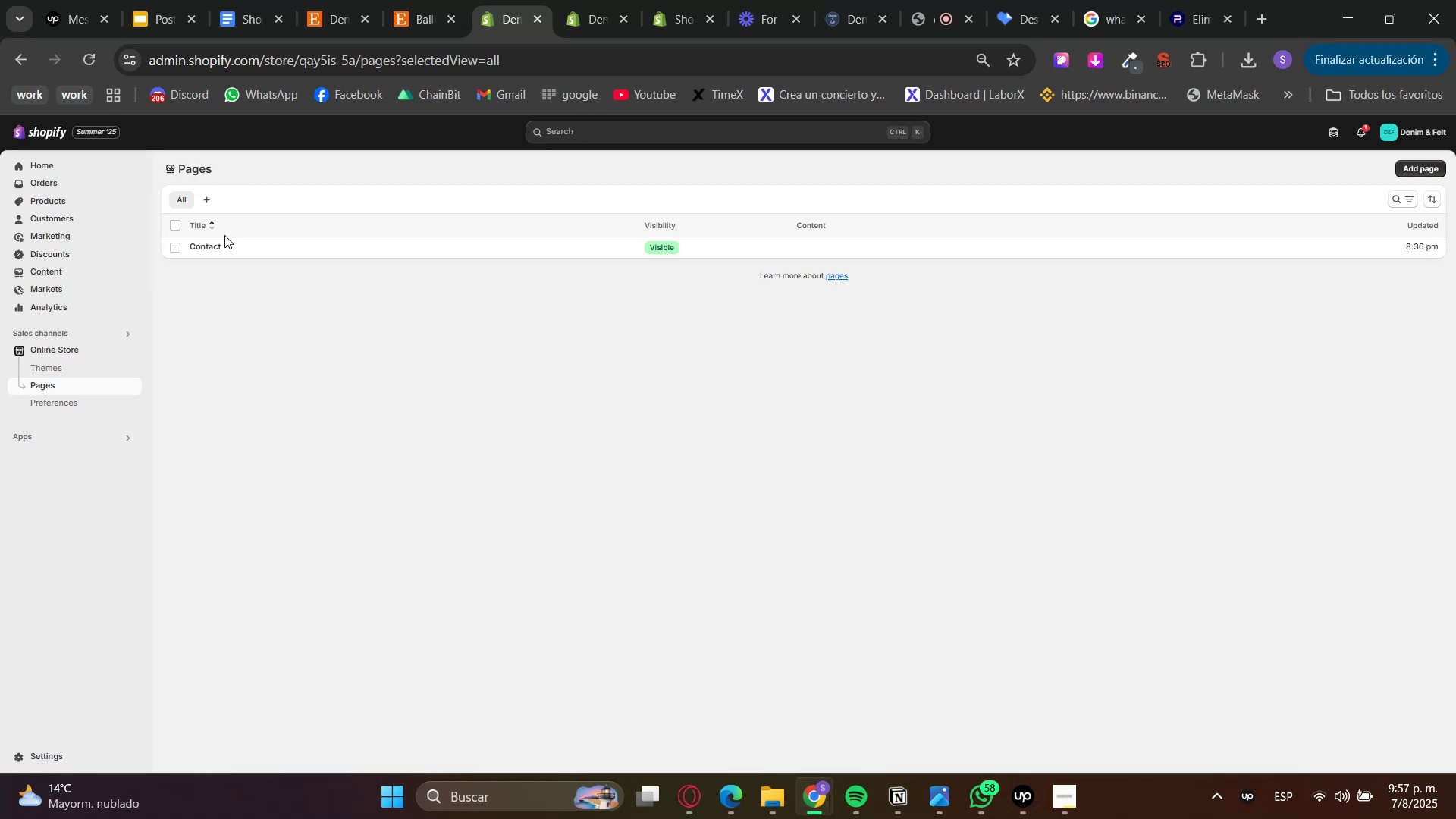 
left_click([207, 196])
 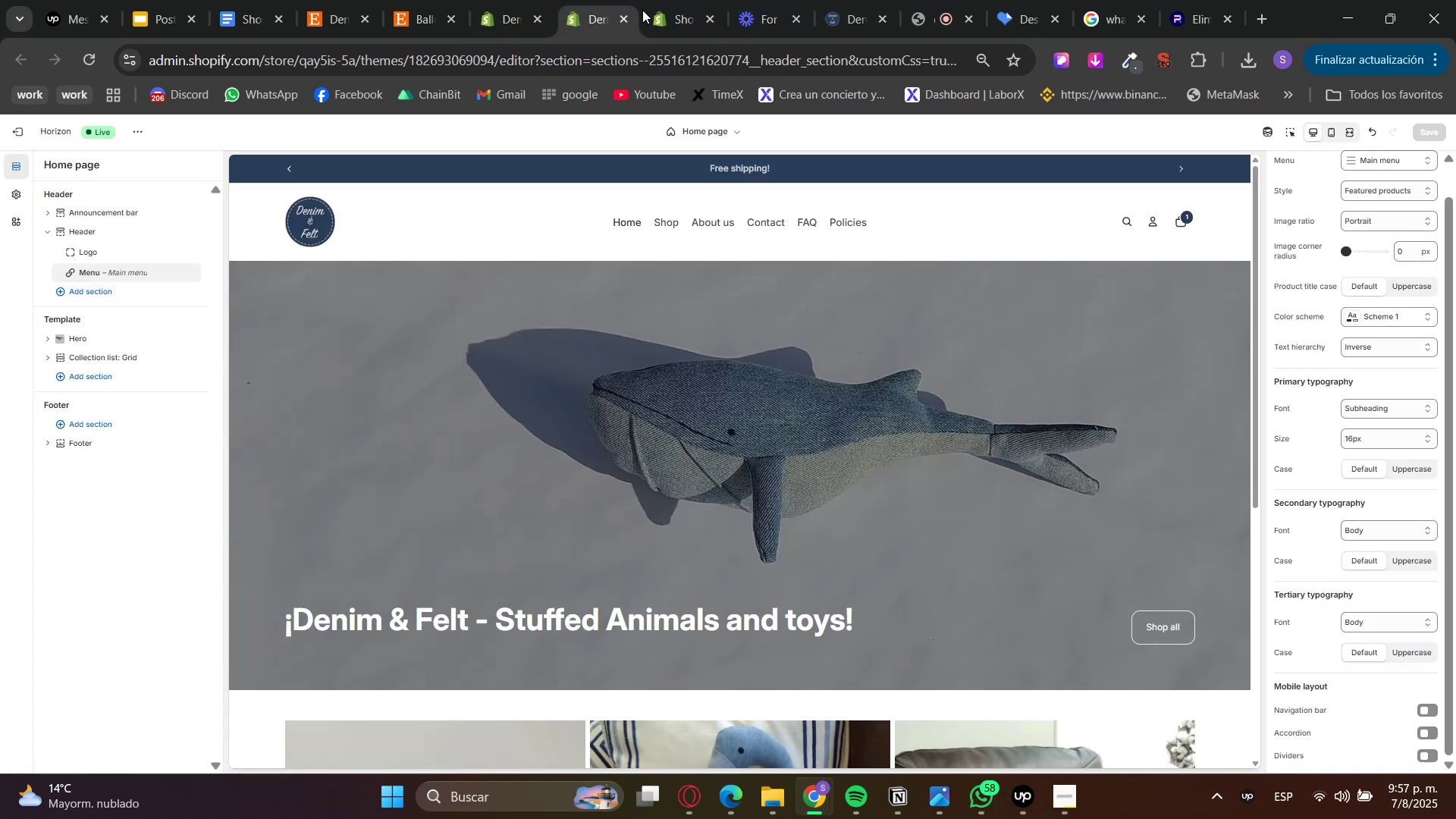 
left_click([717, 122])
 